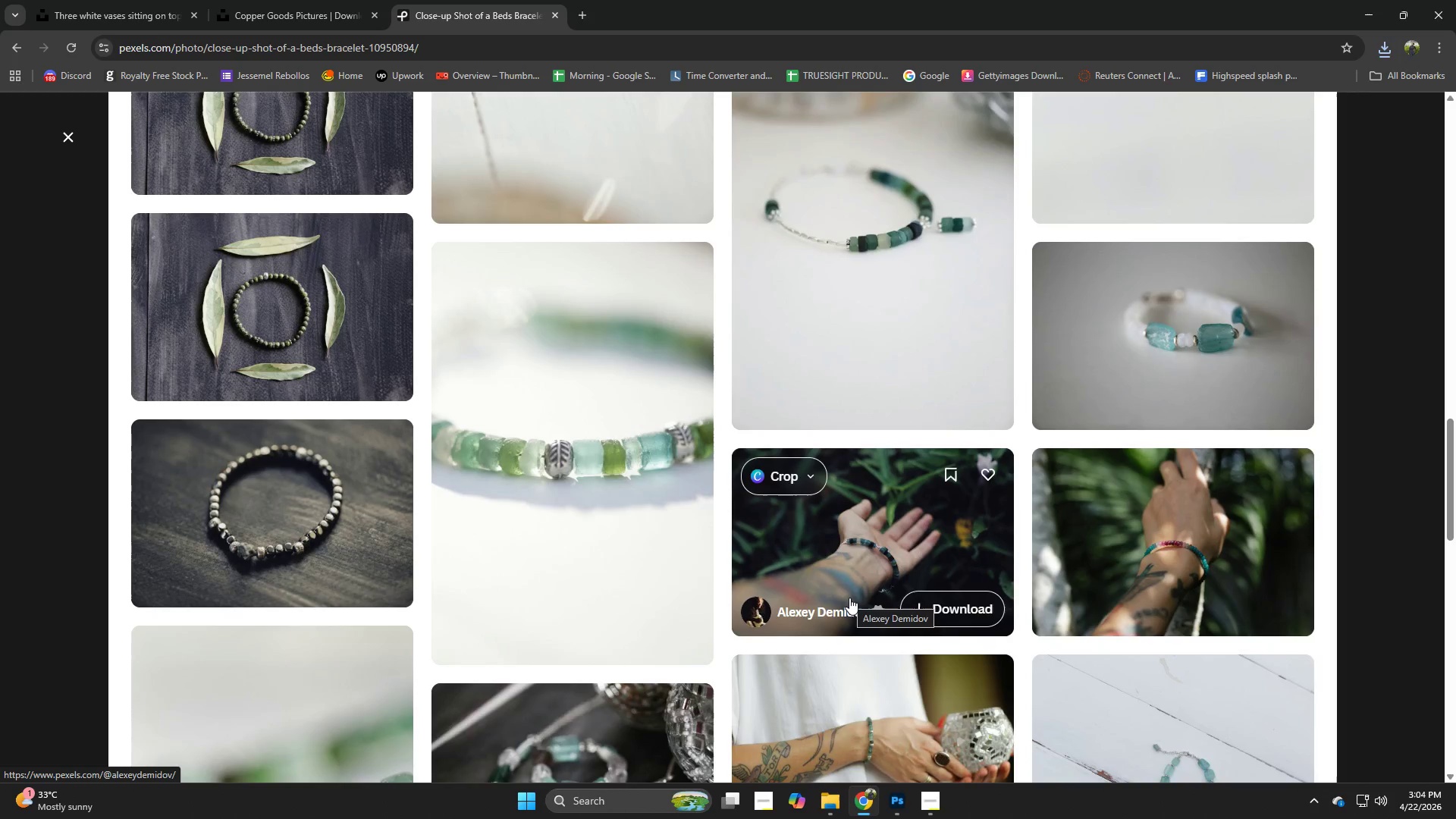 
scroll: coordinate [849, 598], scroll_direction: up, amount: 1.0
 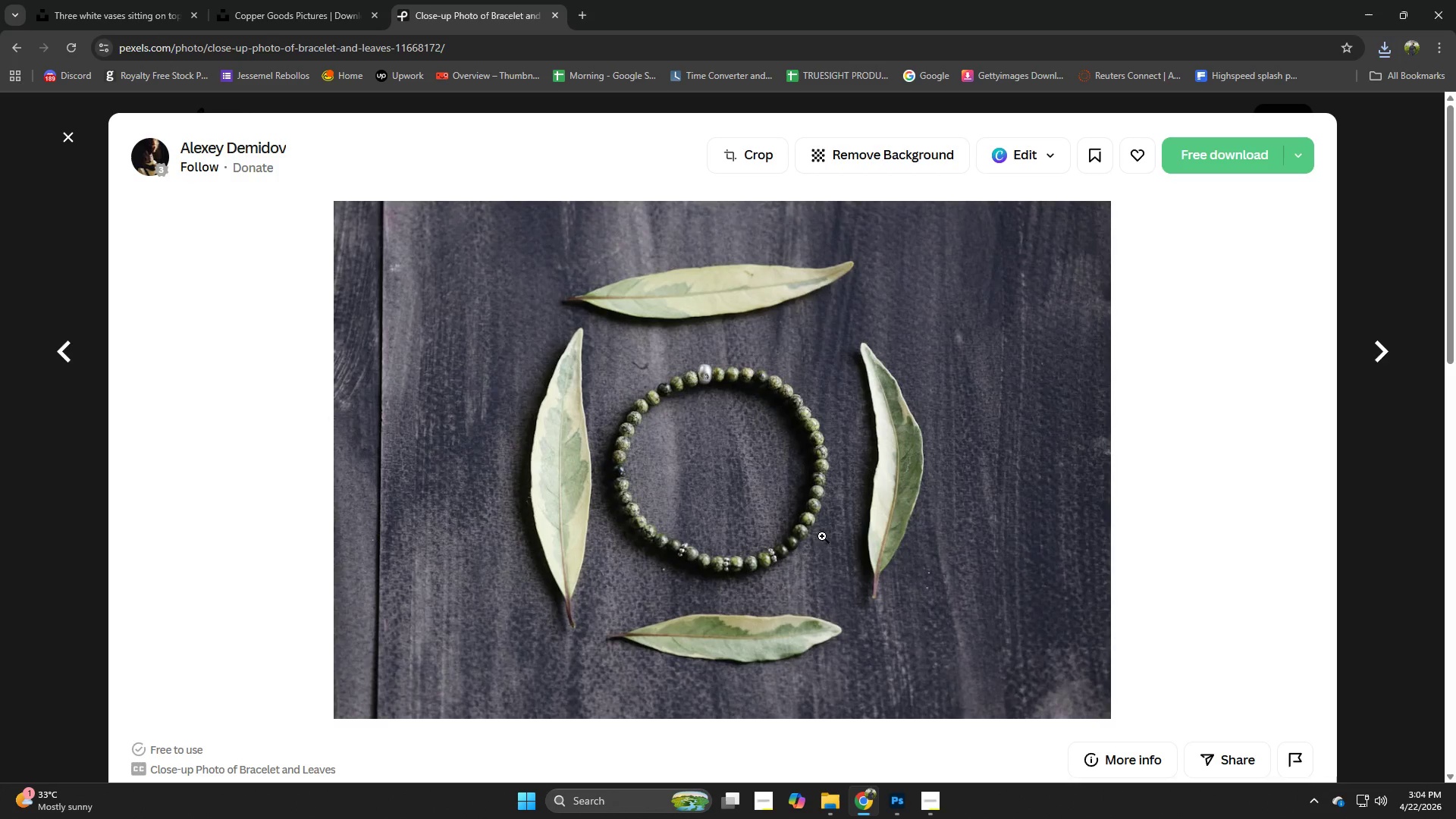 
wait(5.37)
 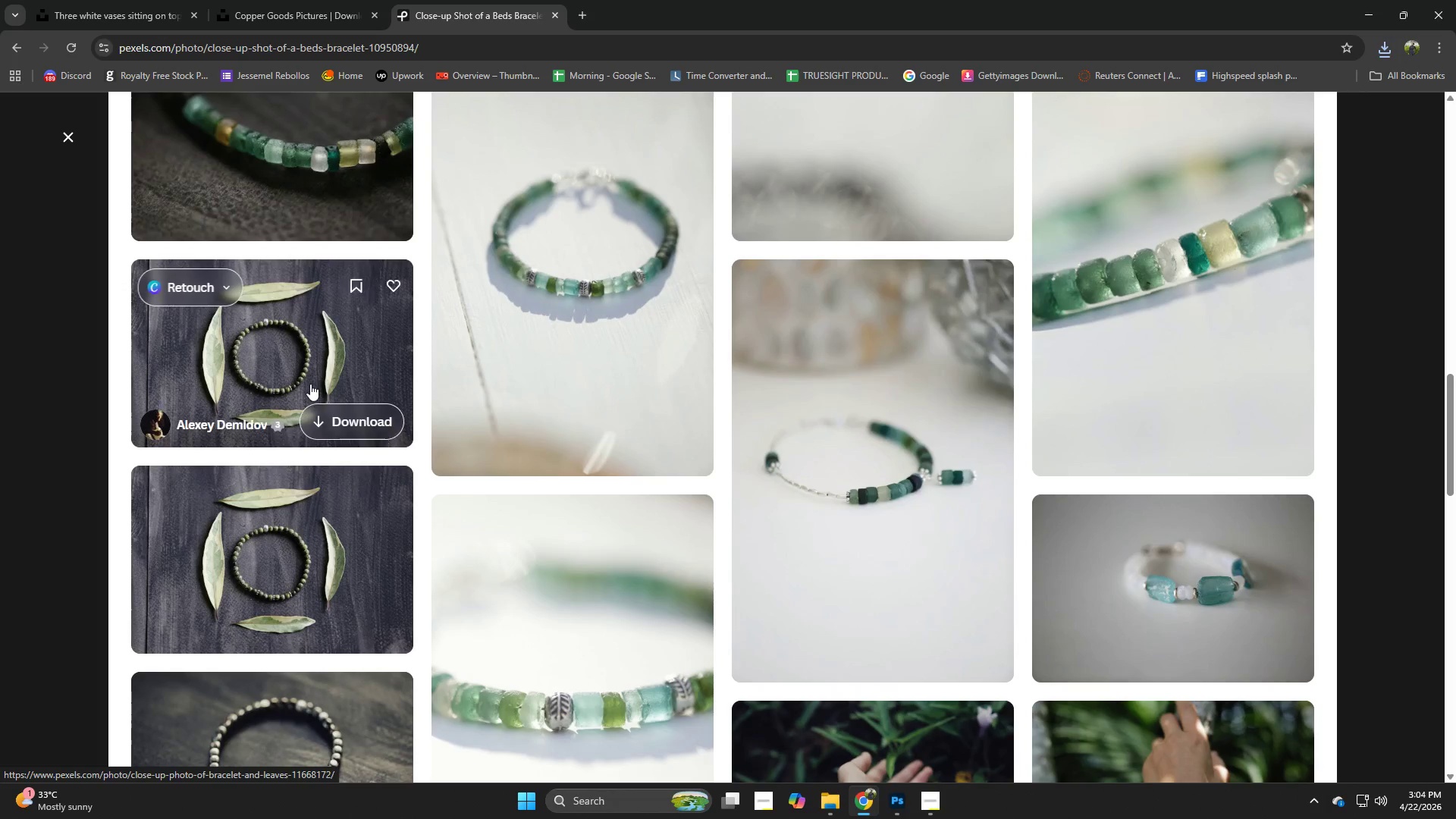 
left_click([1241, 161])
 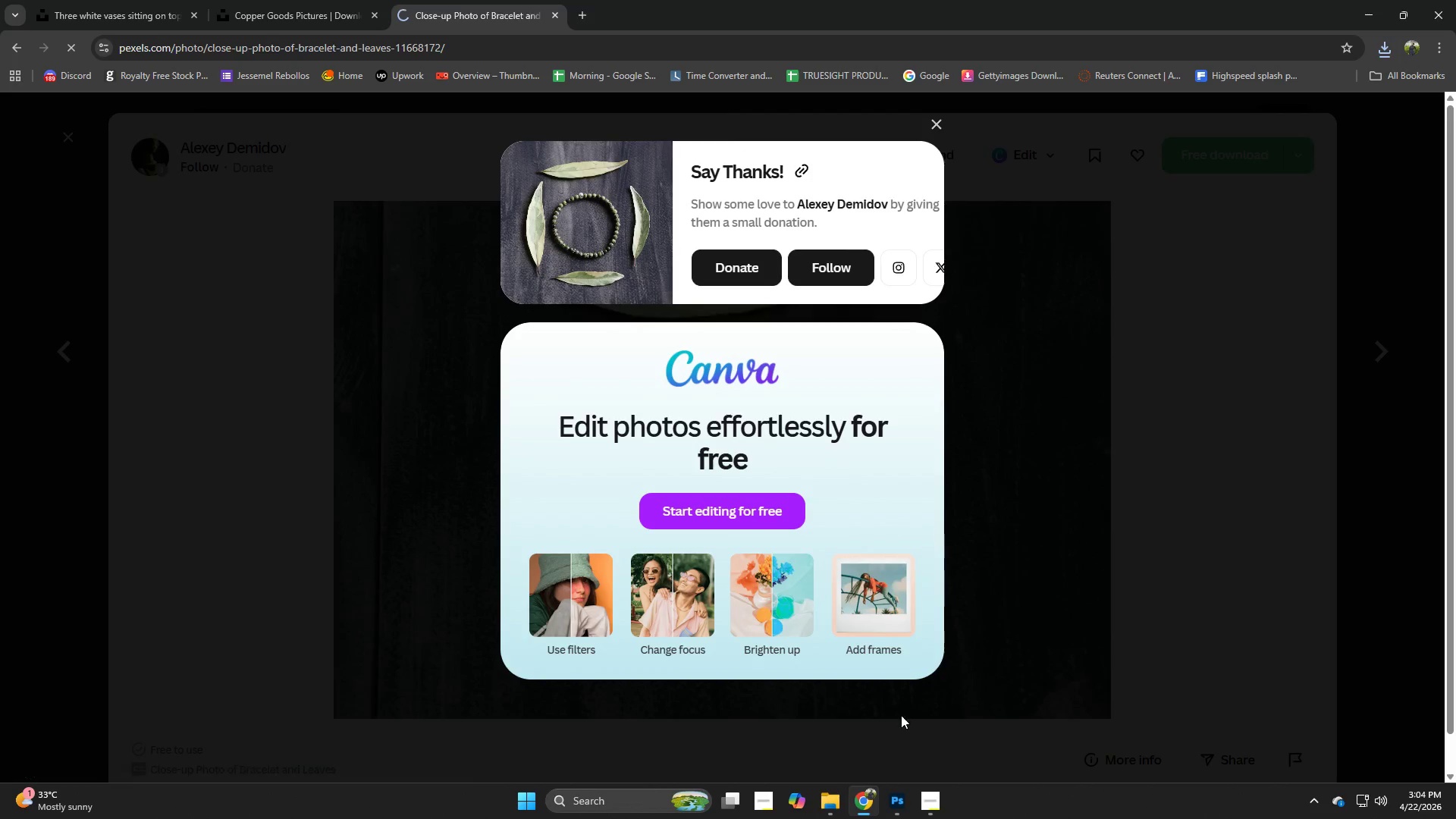 
left_click_drag(start_coordinate=[1019, 646], to_coordinate=[1014, 646])
 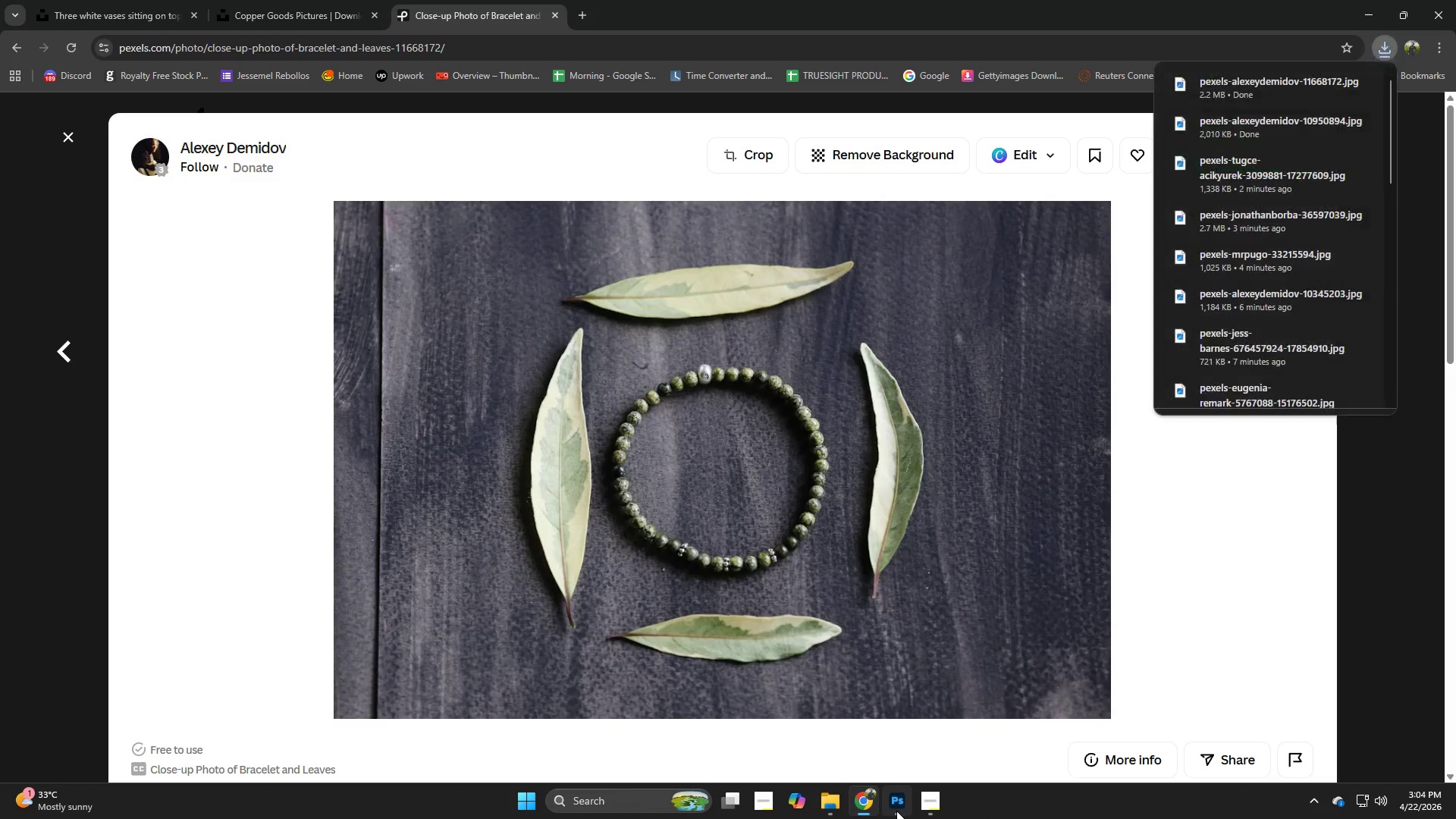 
left_click([896, 811])
 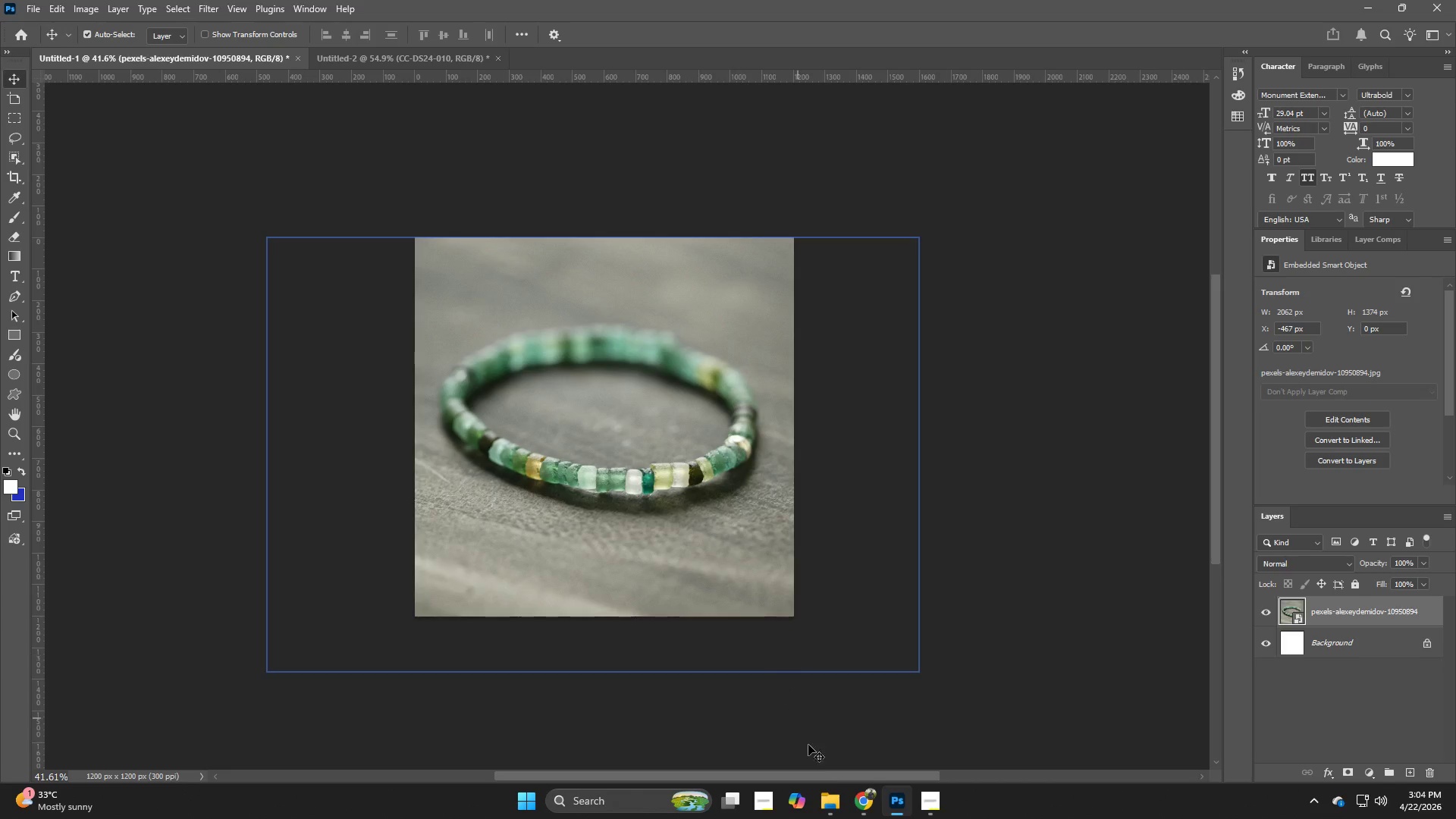 
left_click([832, 802])
 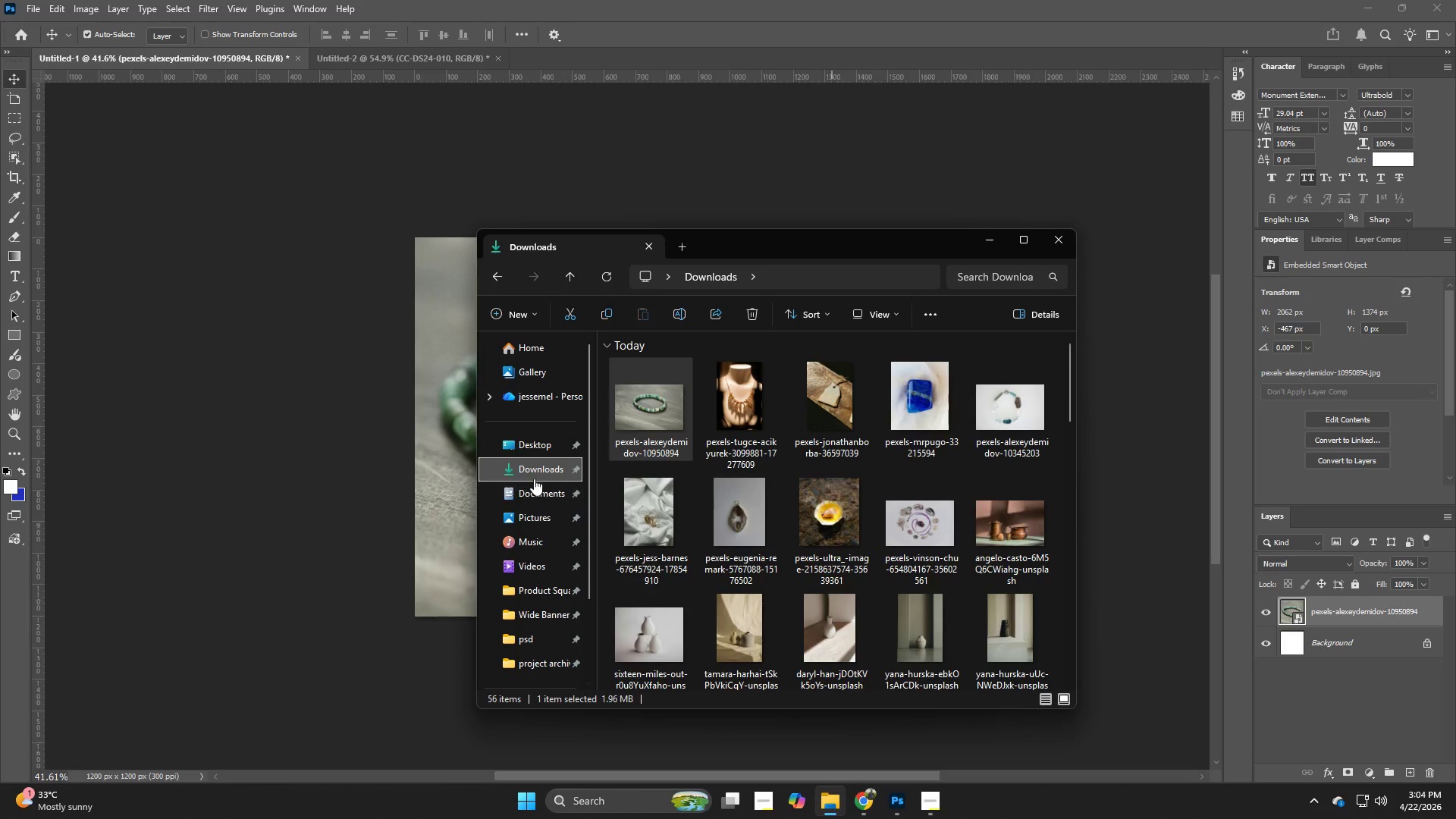 
left_click([540, 469])
 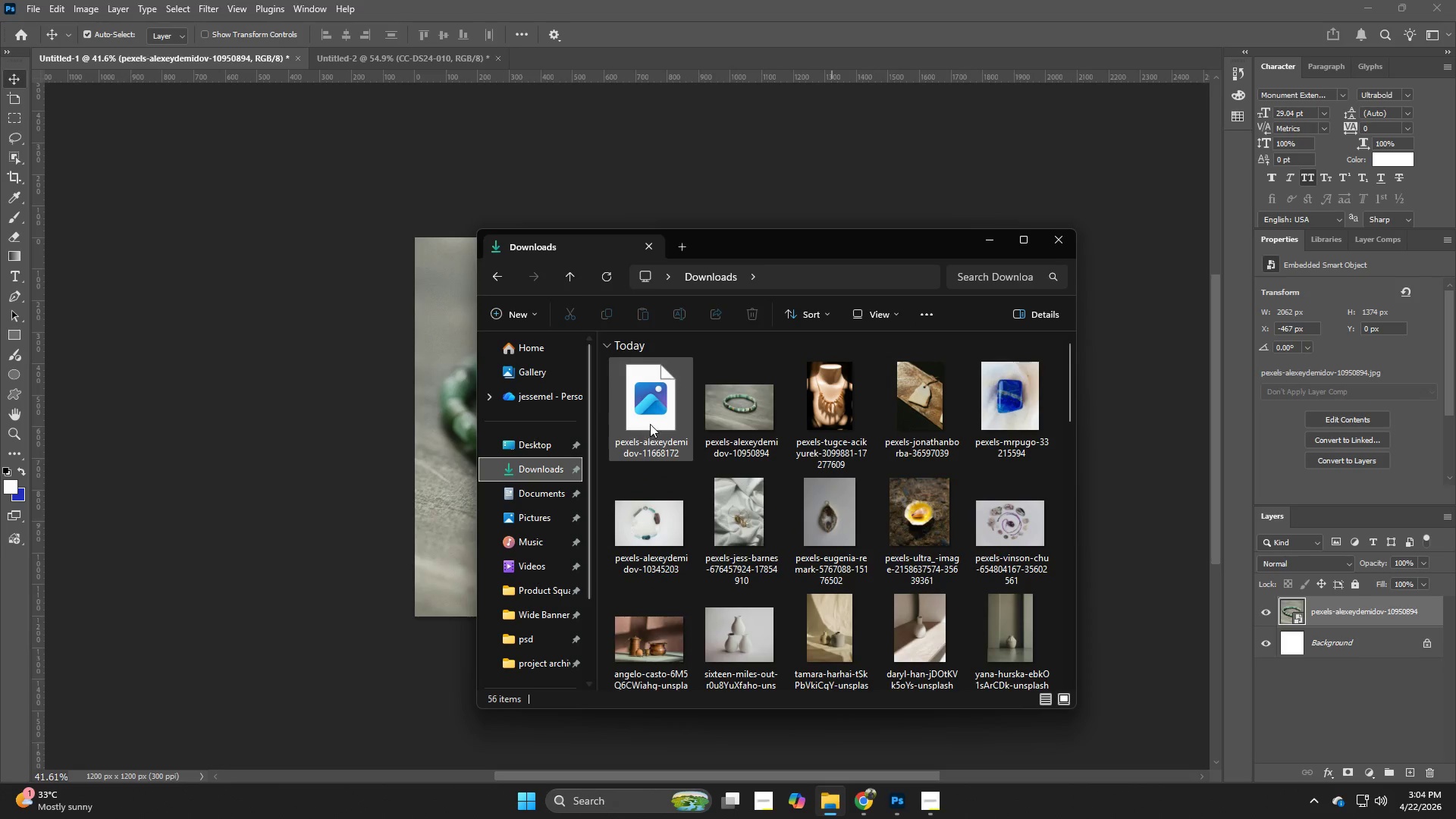 
left_click_drag(start_coordinate=[652, 421], to_coordinate=[380, 450])
 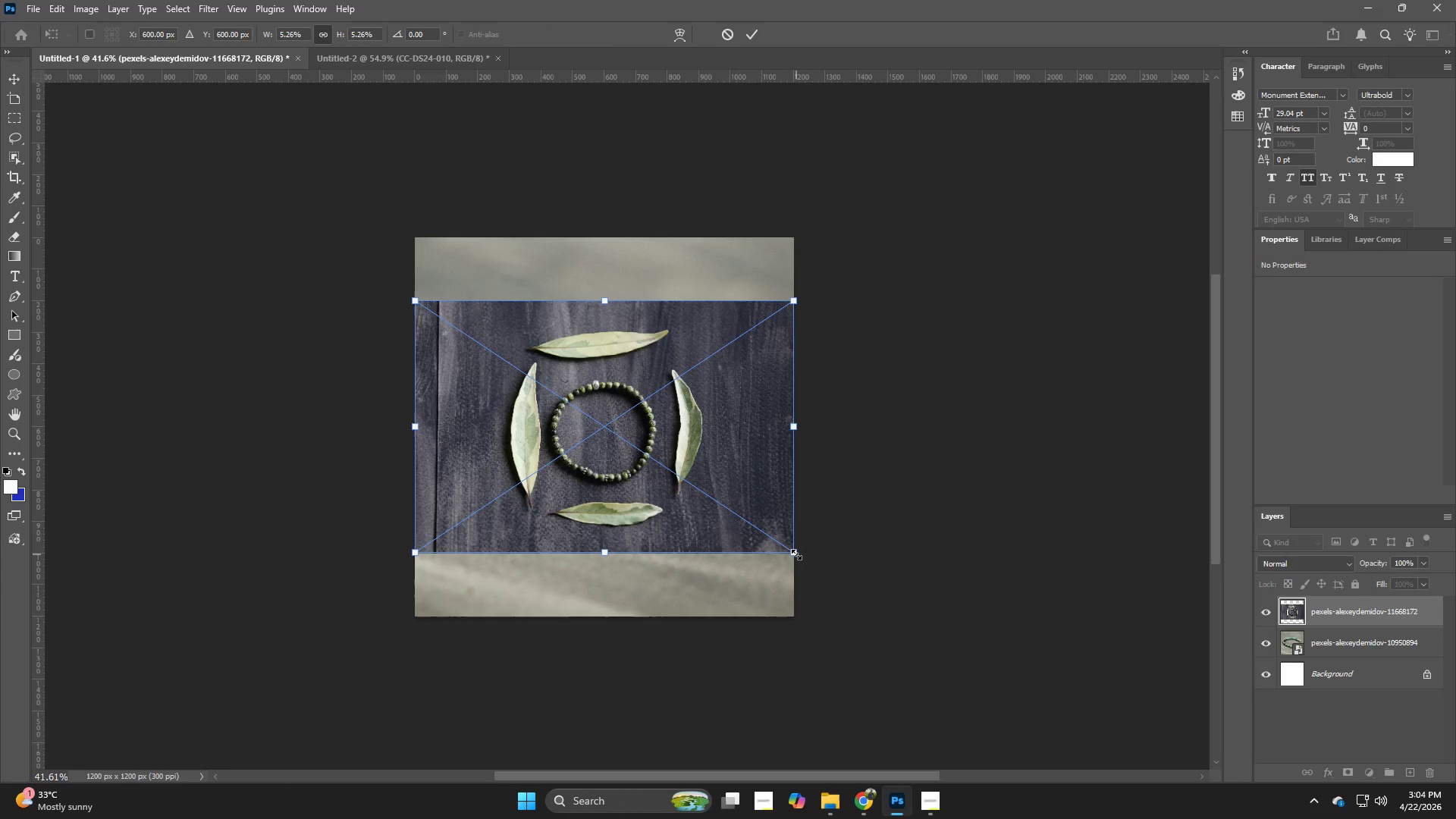 
hold_key(key=AltLeft, duration=2.98)
left_click_drag(start_coordinate=[796, 554], to_coordinate=[936, 612])
 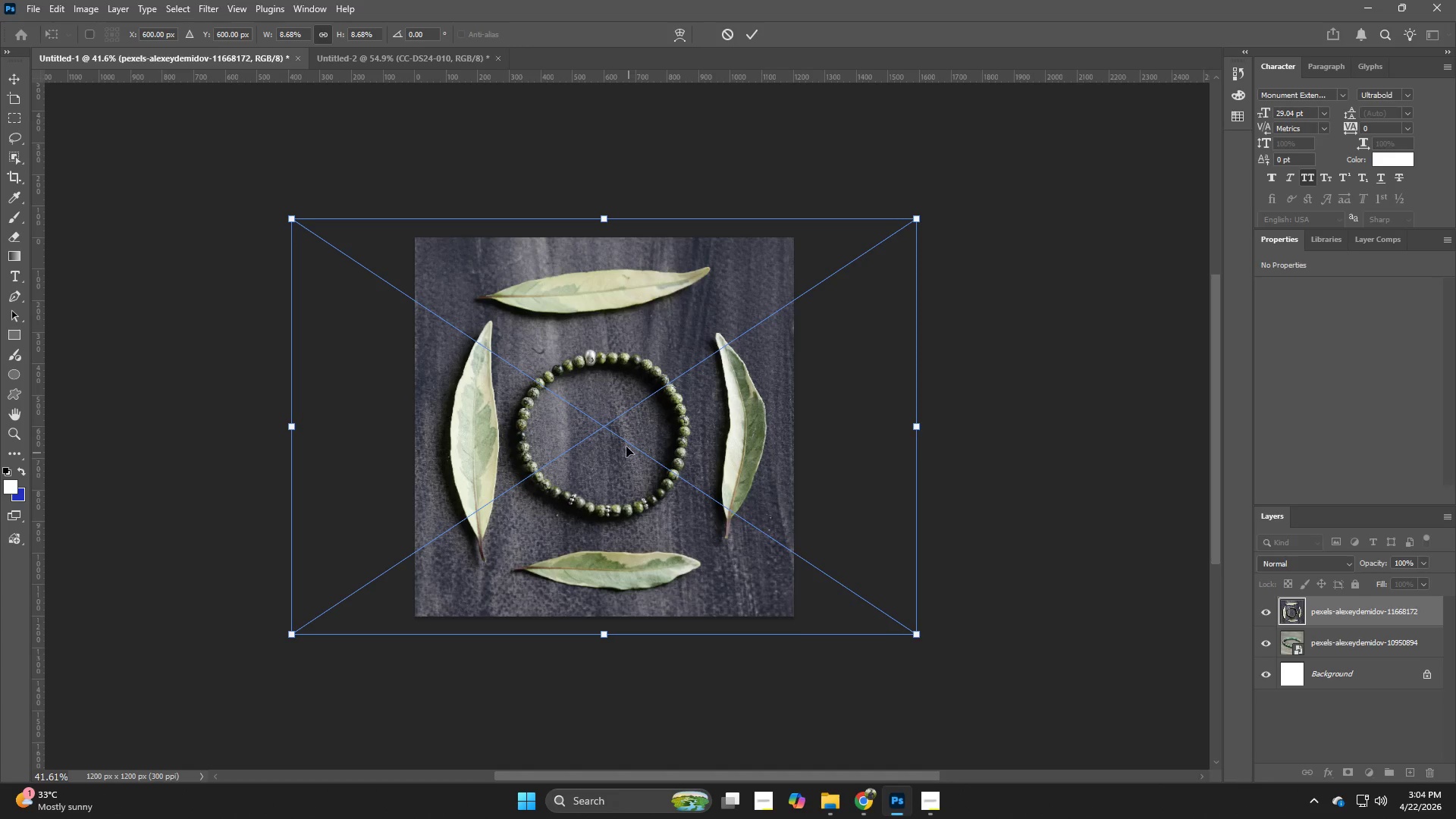 
left_click_drag(start_coordinate=[626, 447], to_coordinate=[641, 448])
 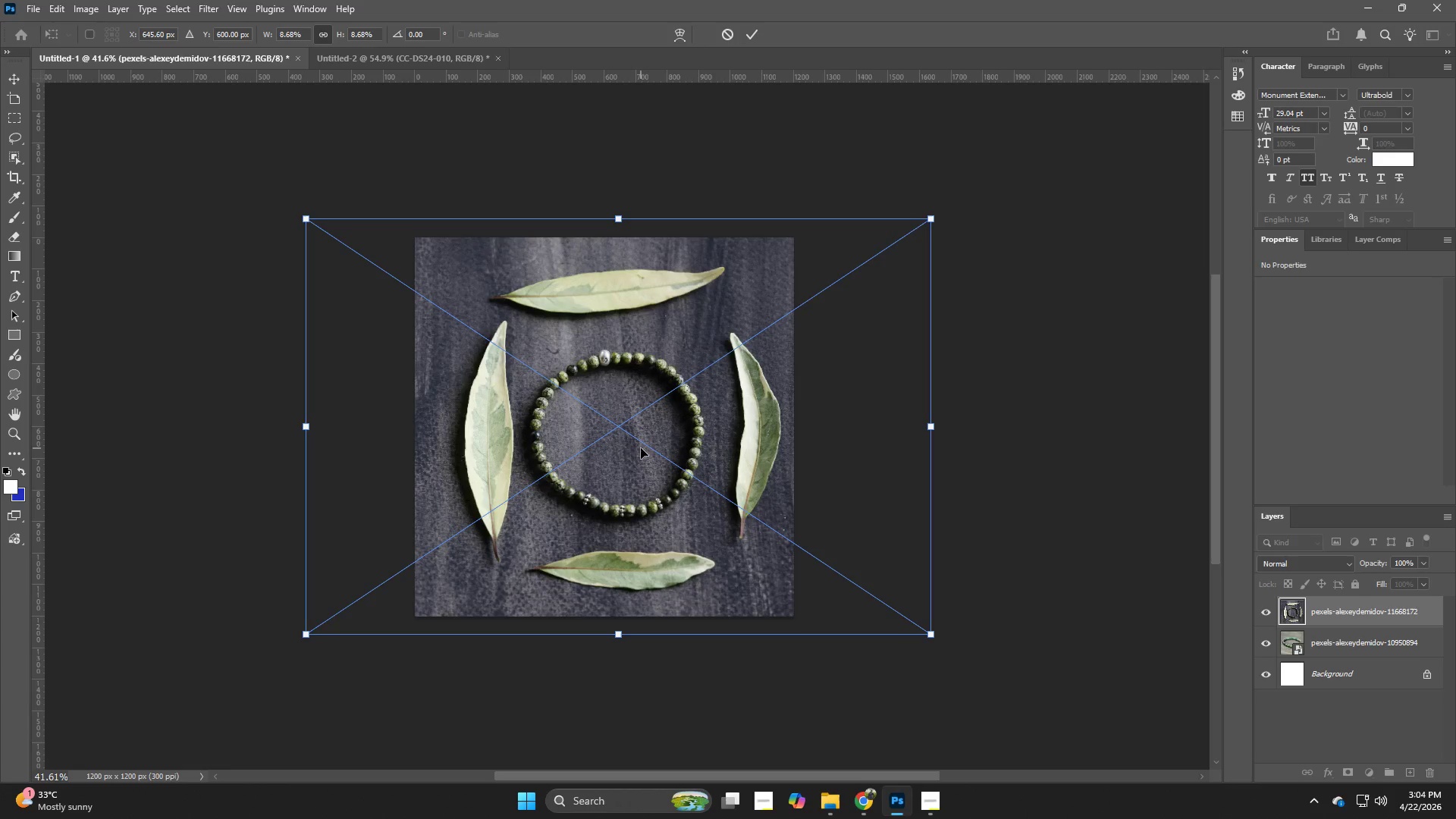 
key(ArrowLeft)
 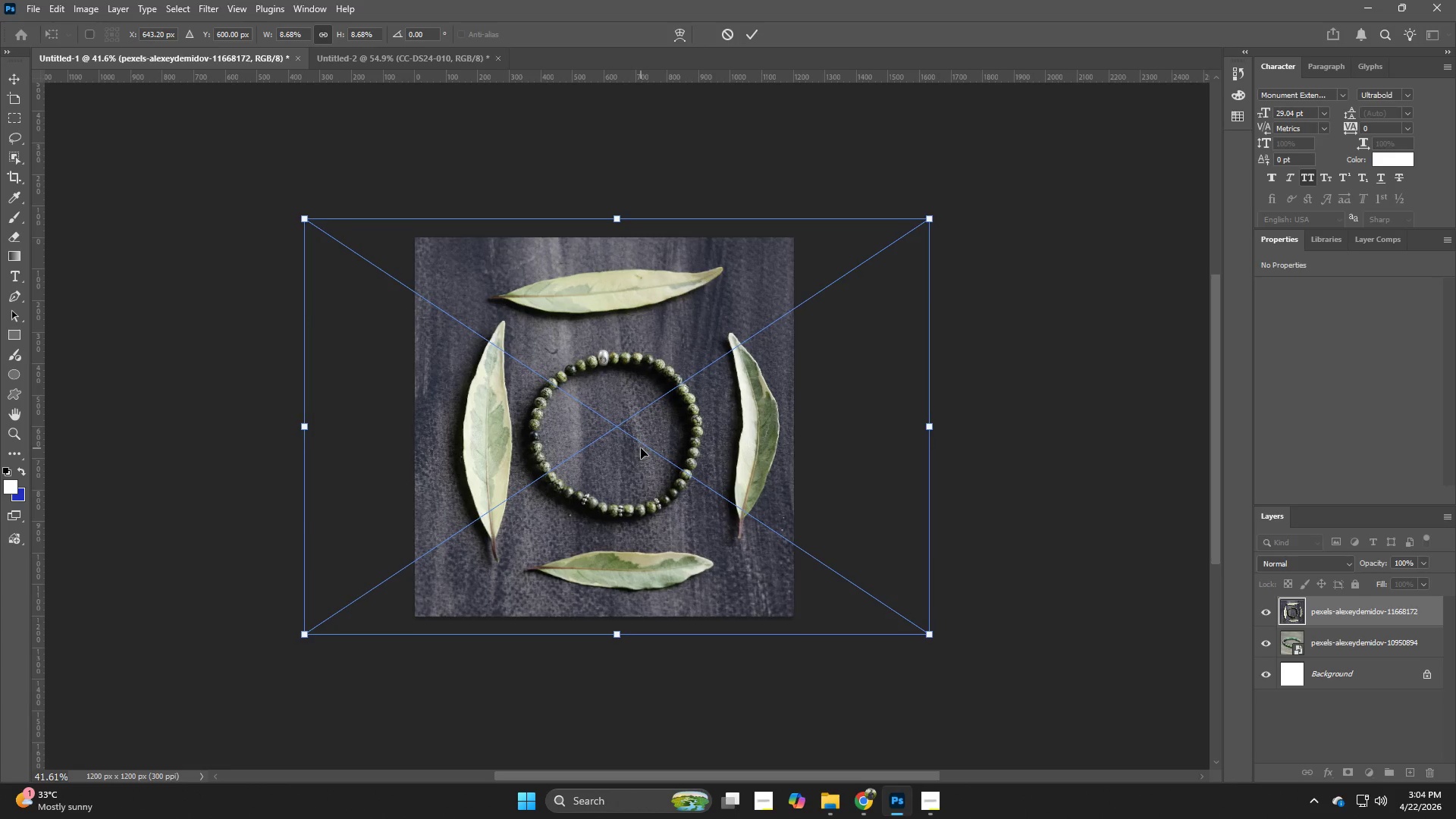 
key(ArrowLeft)
 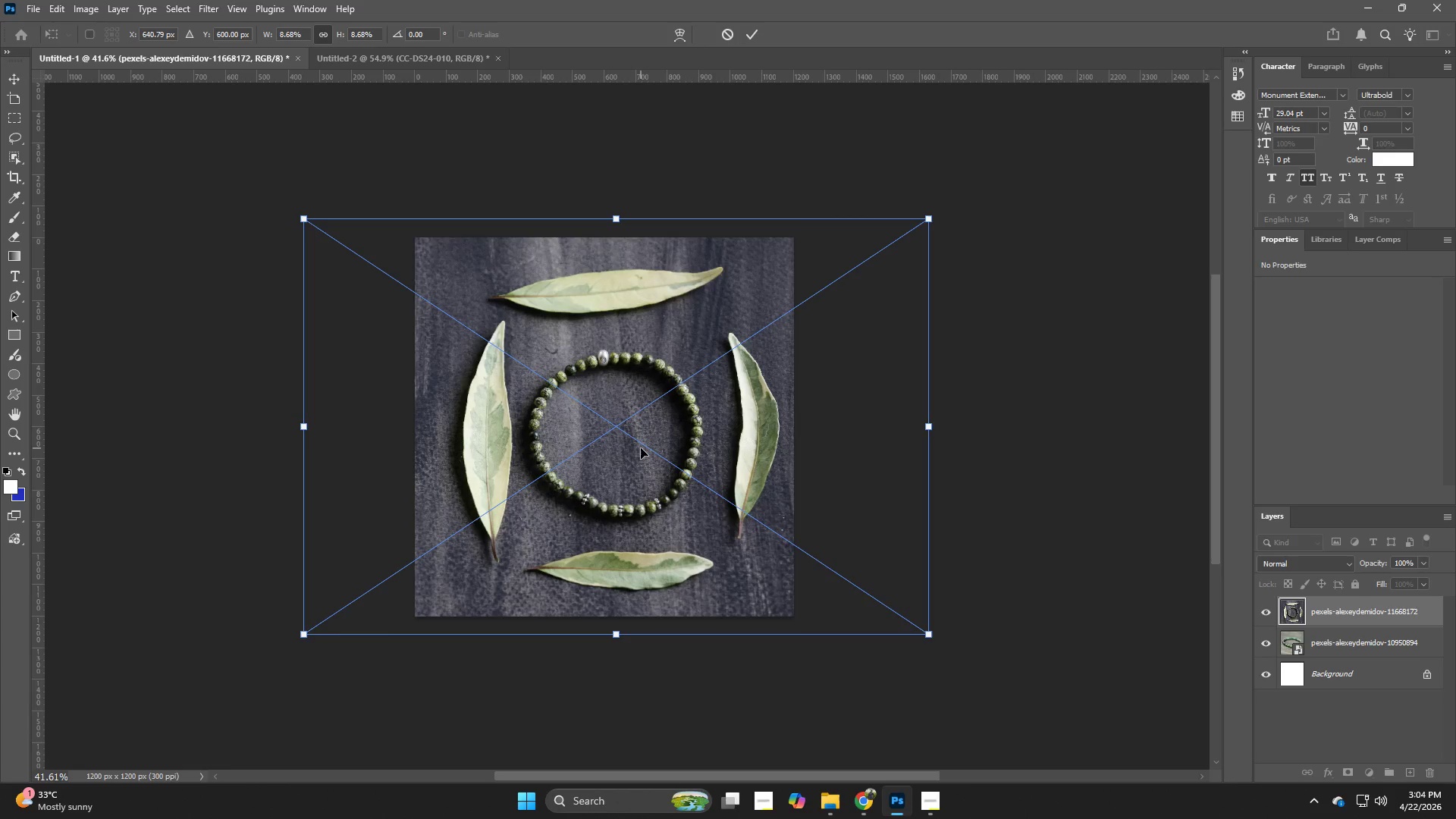 
key(ArrowLeft)
 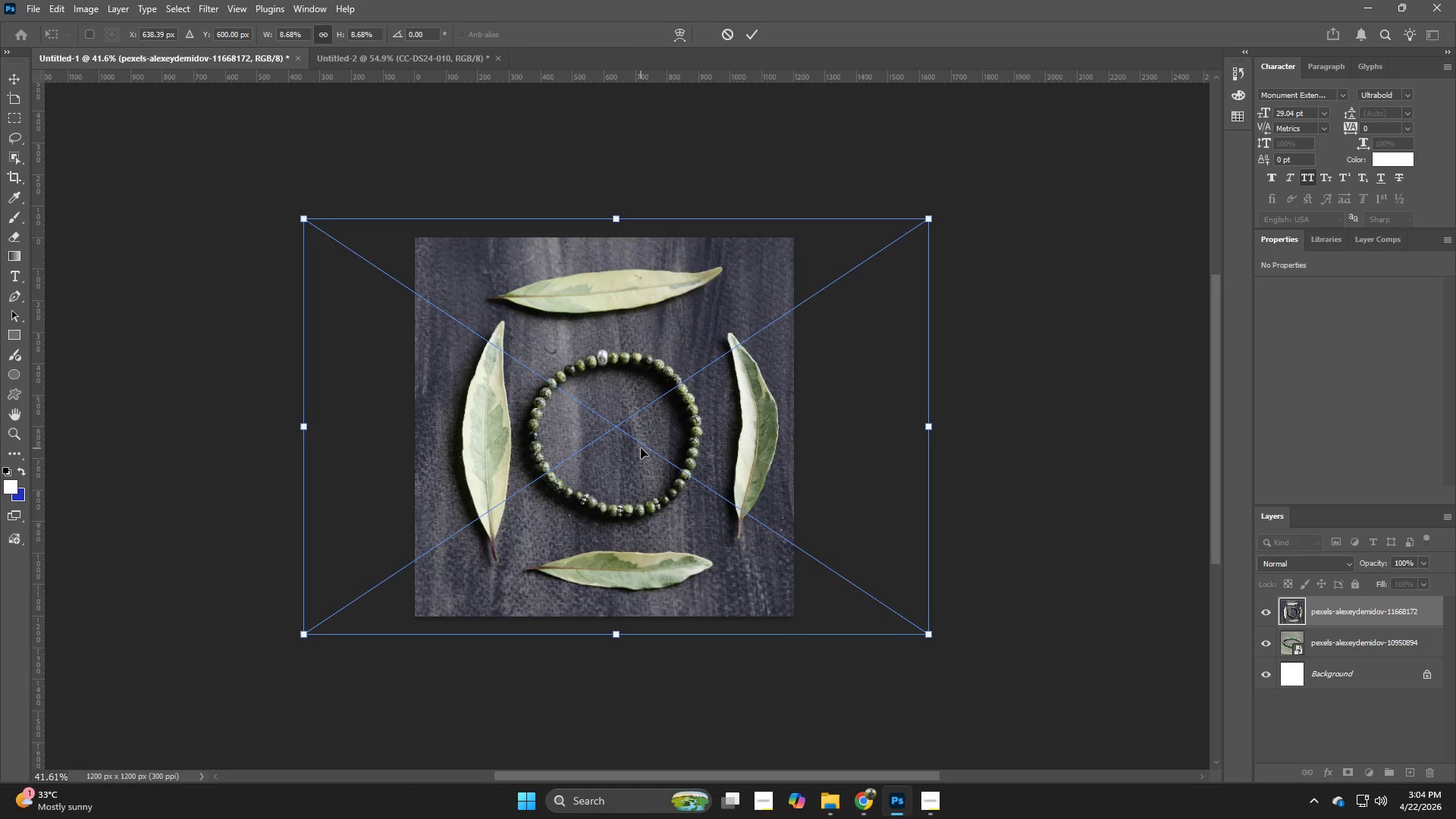 
key(ArrowLeft)
 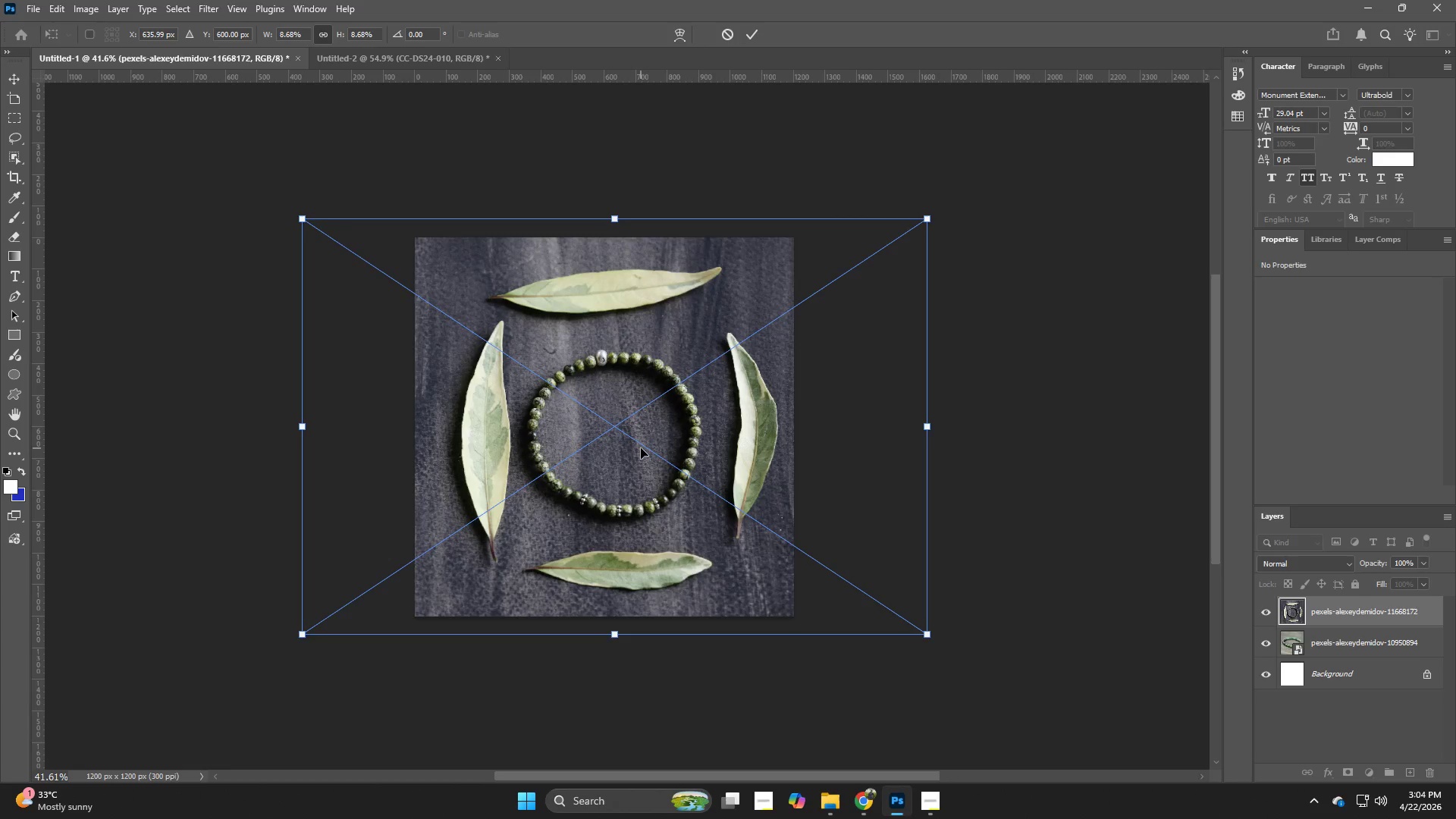 
key(ArrowLeft)
 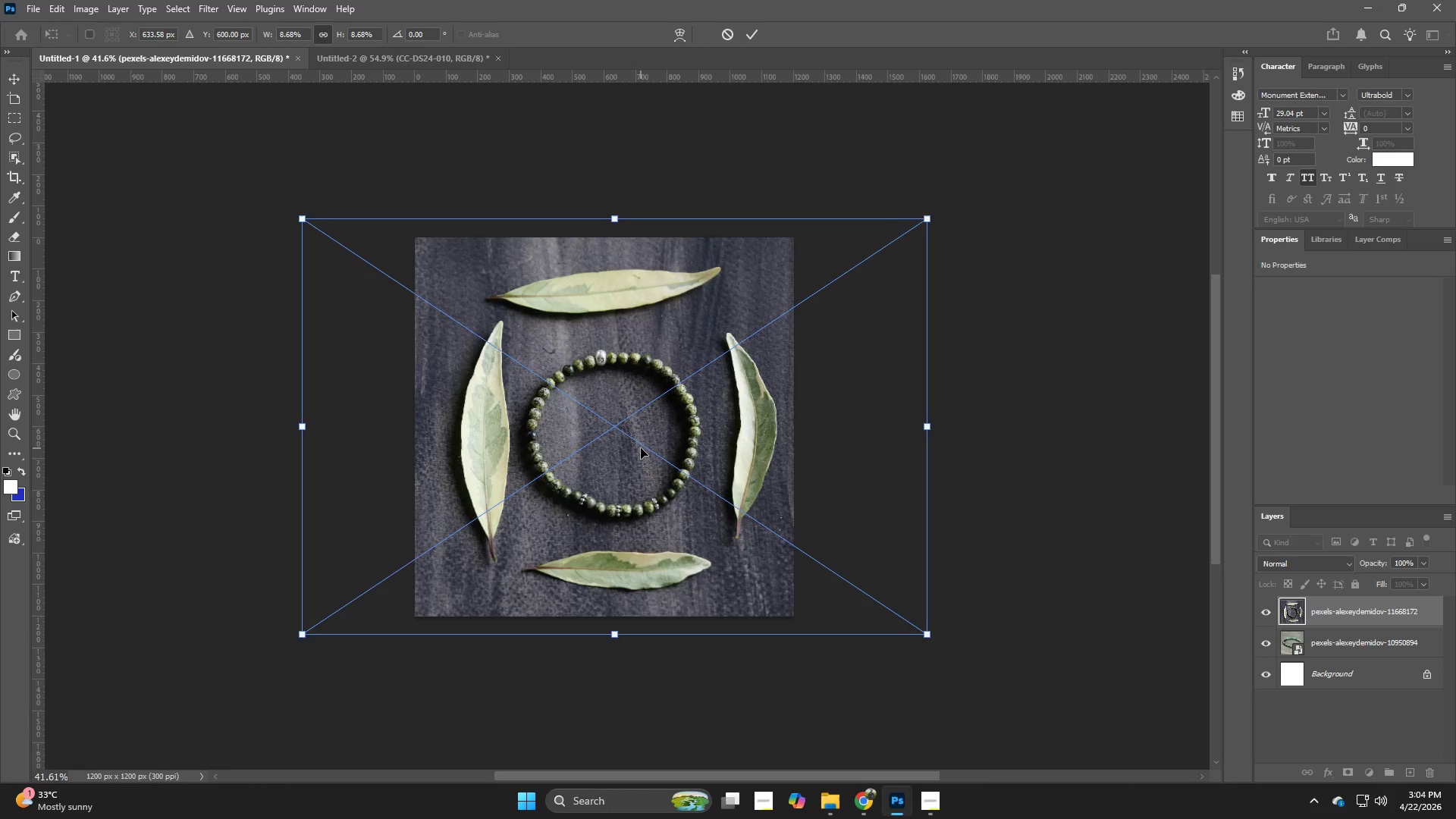 
key(ArrowLeft)
 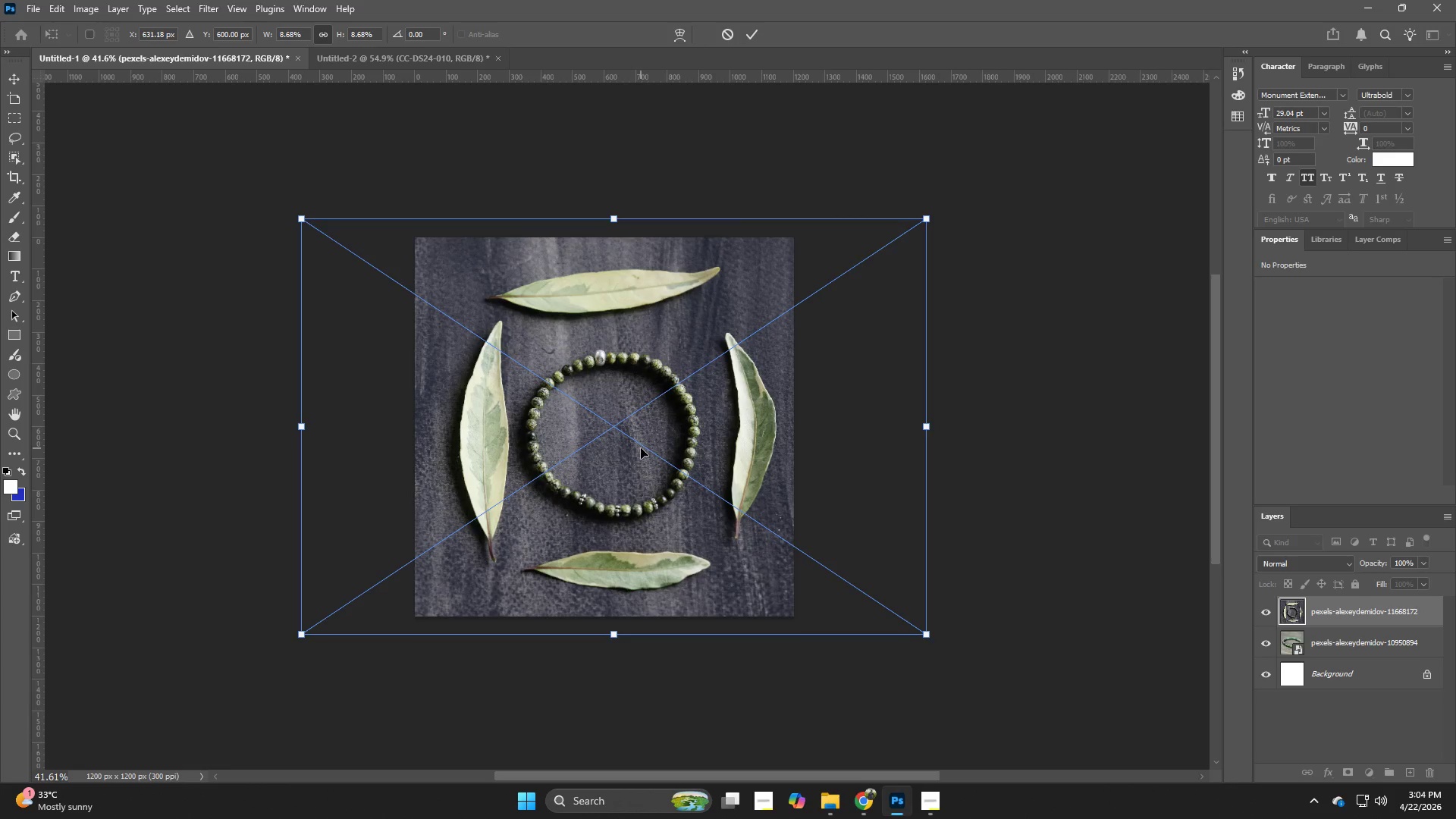 
key(NumpadEnter)
 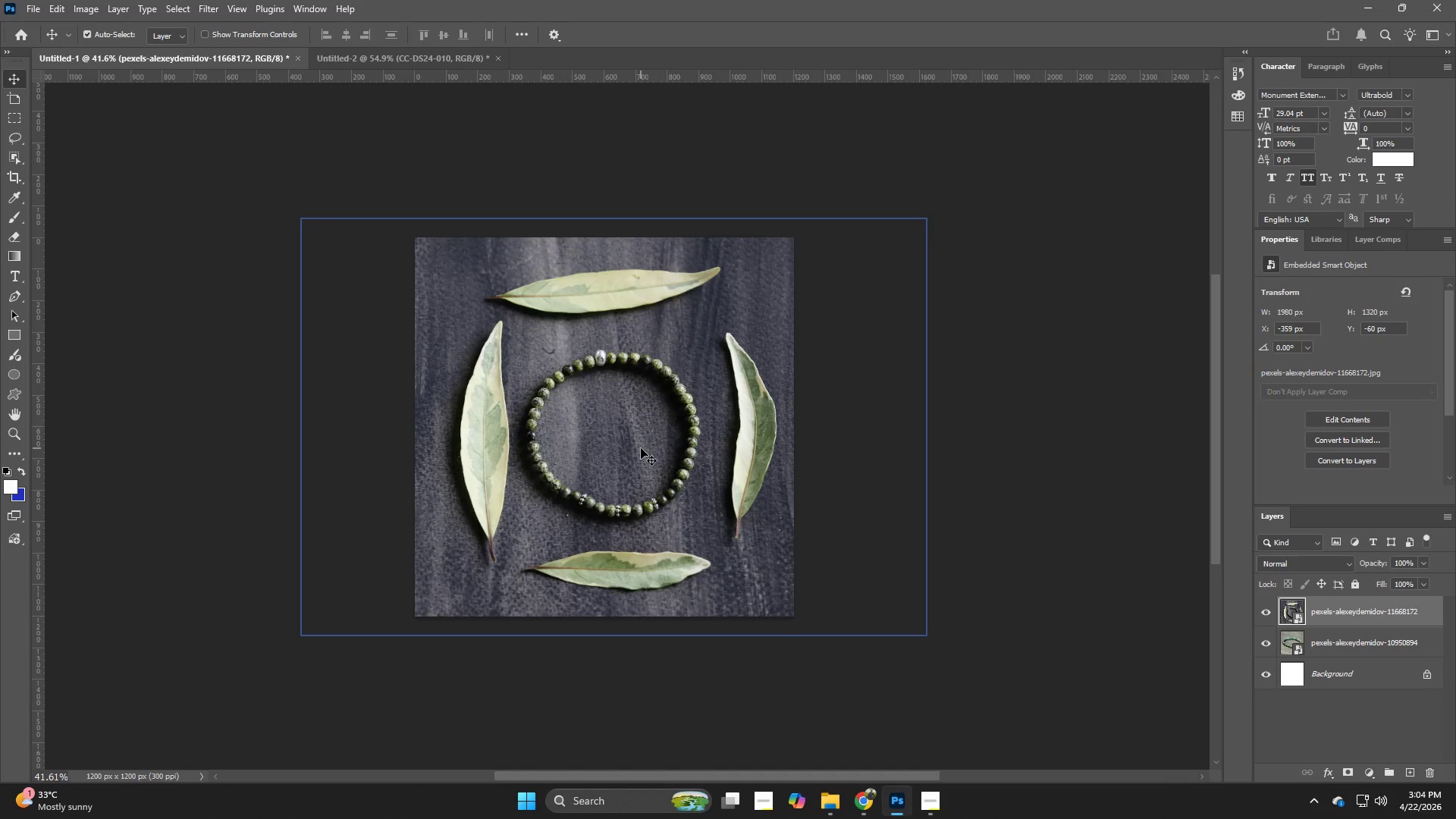 
key(Control+T)
 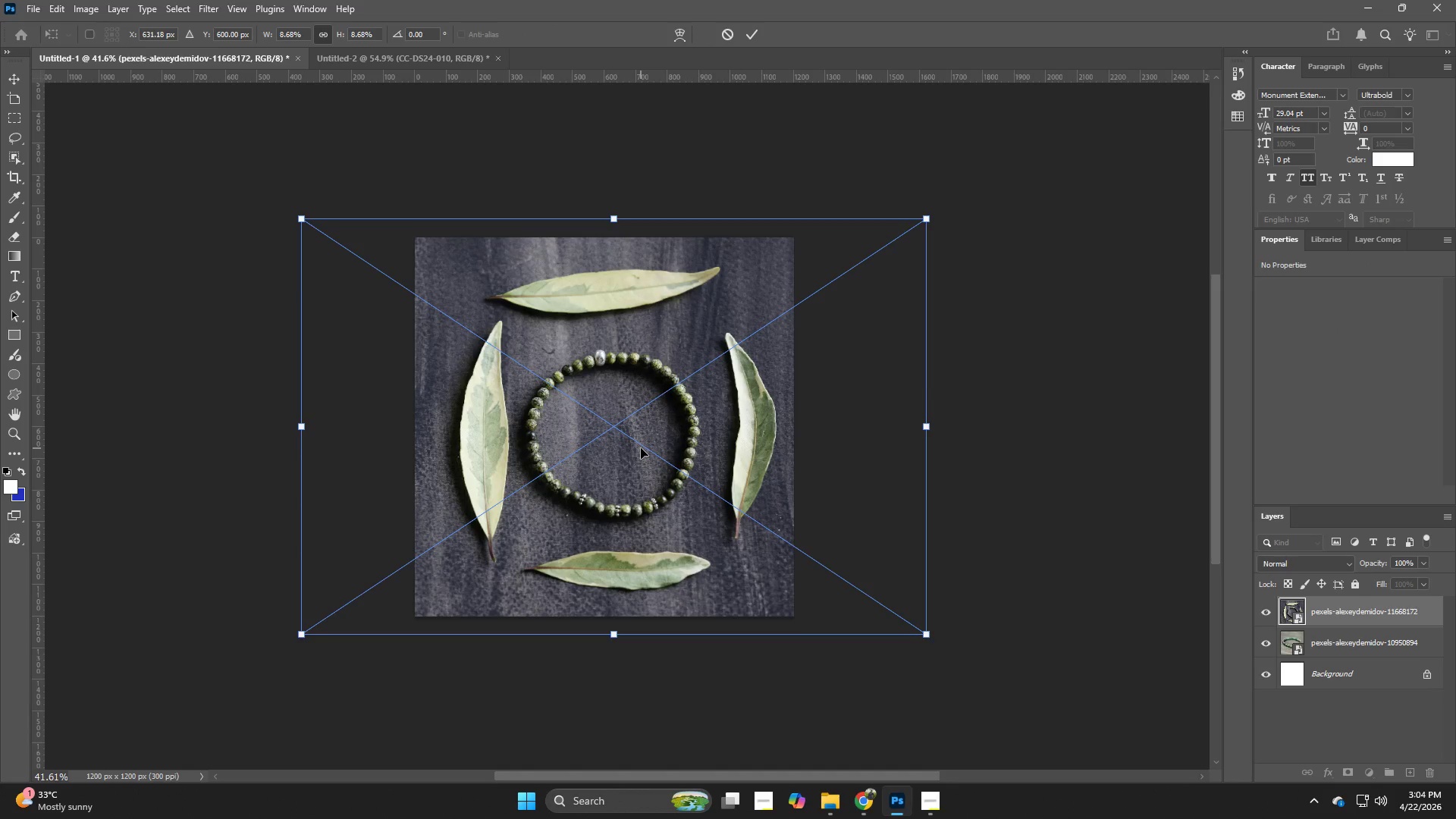 
key(ArrowLeft)
 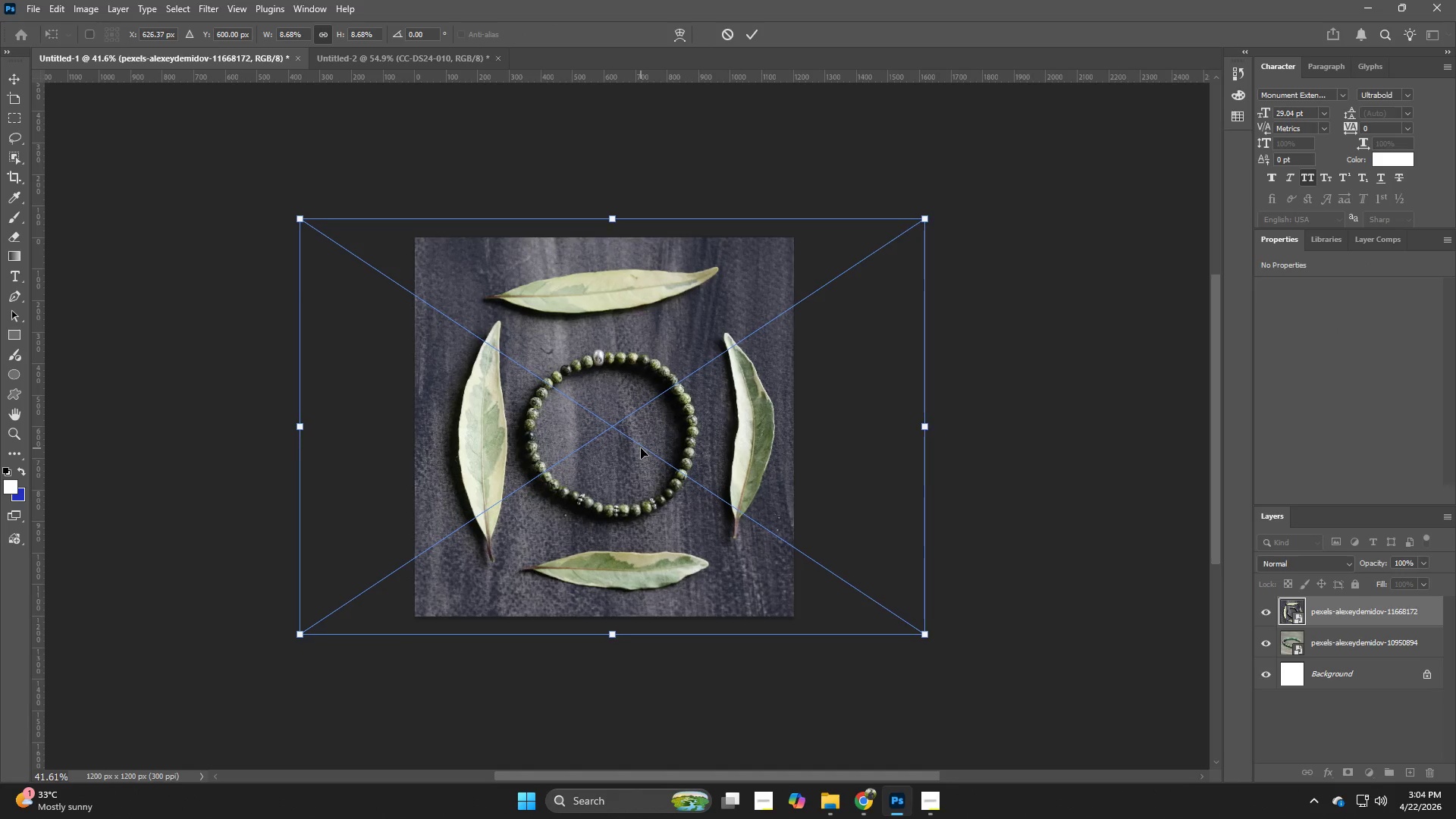 
key(ArrowLeft)
 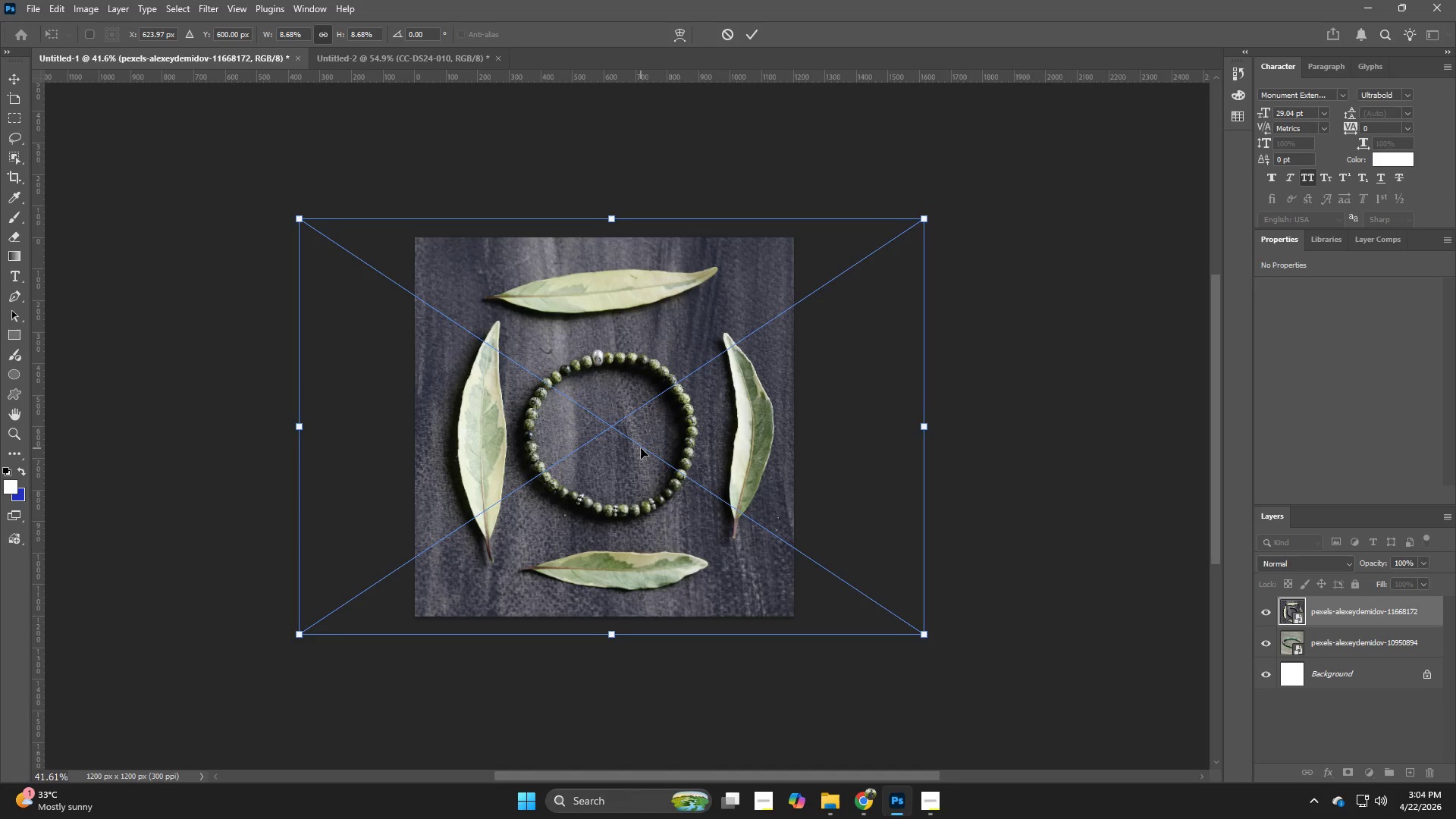 
key(ArrowLeft)
 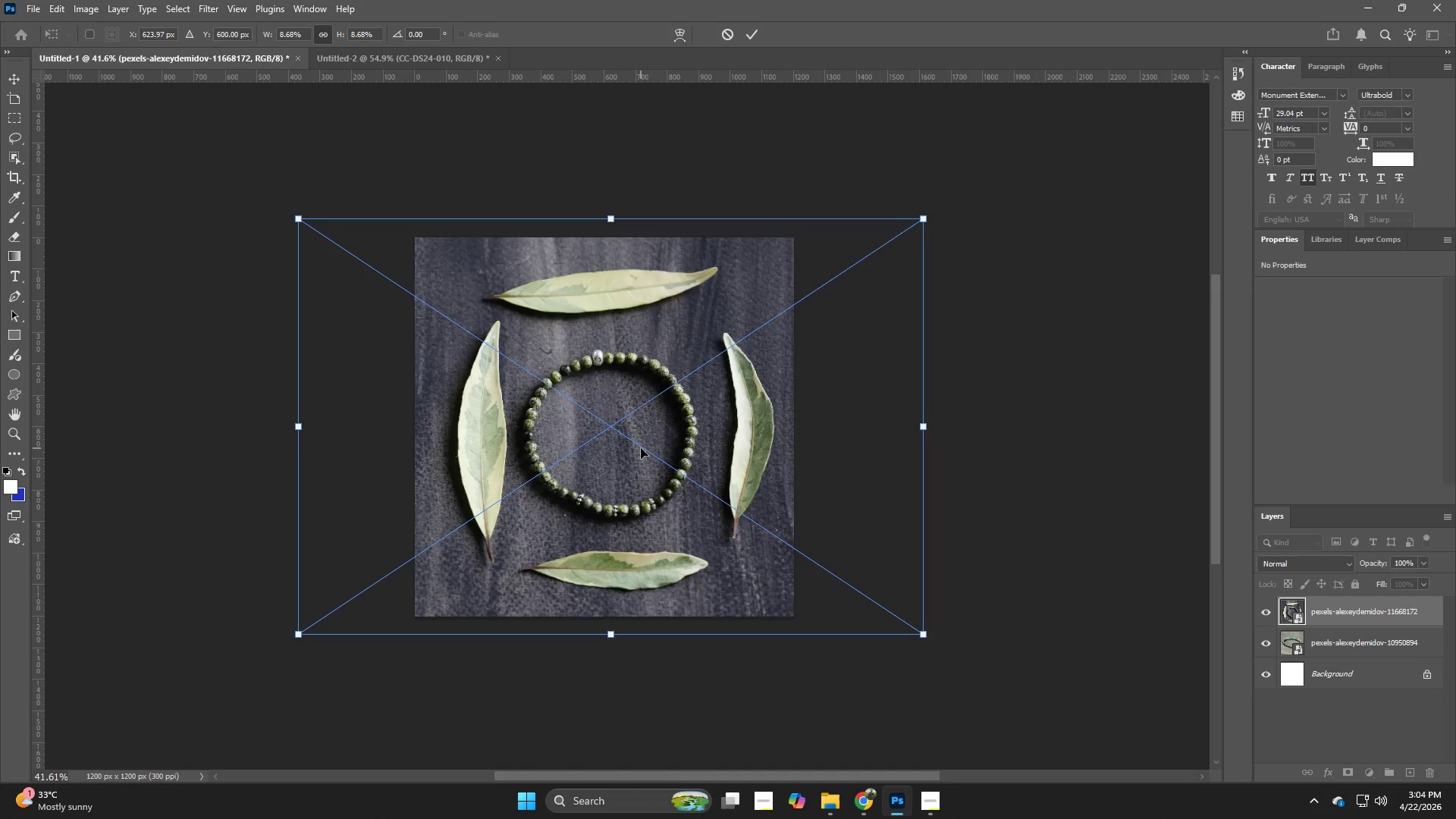 
key(ArrowLeft)
 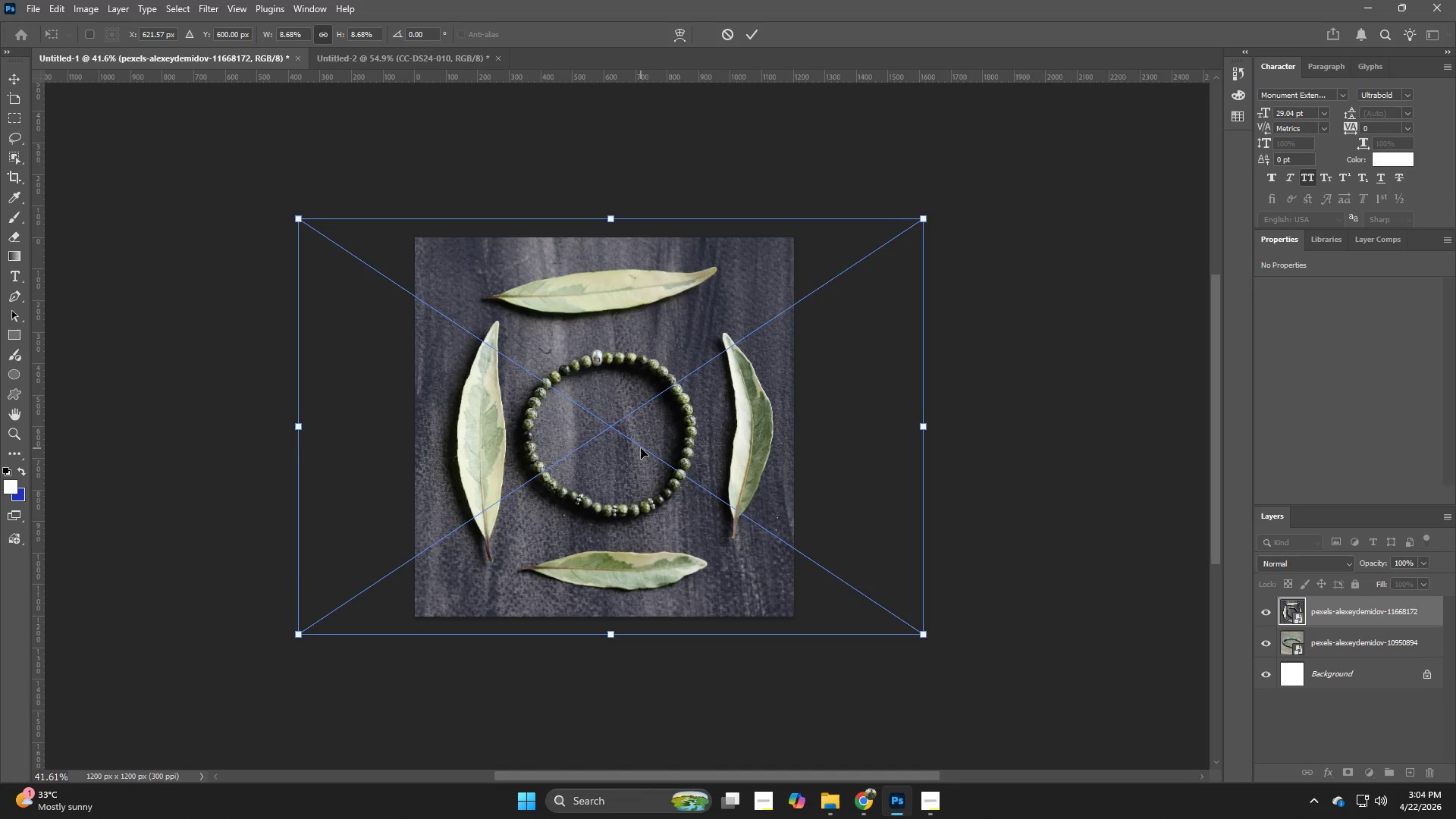 
key(NumpadEnter)
 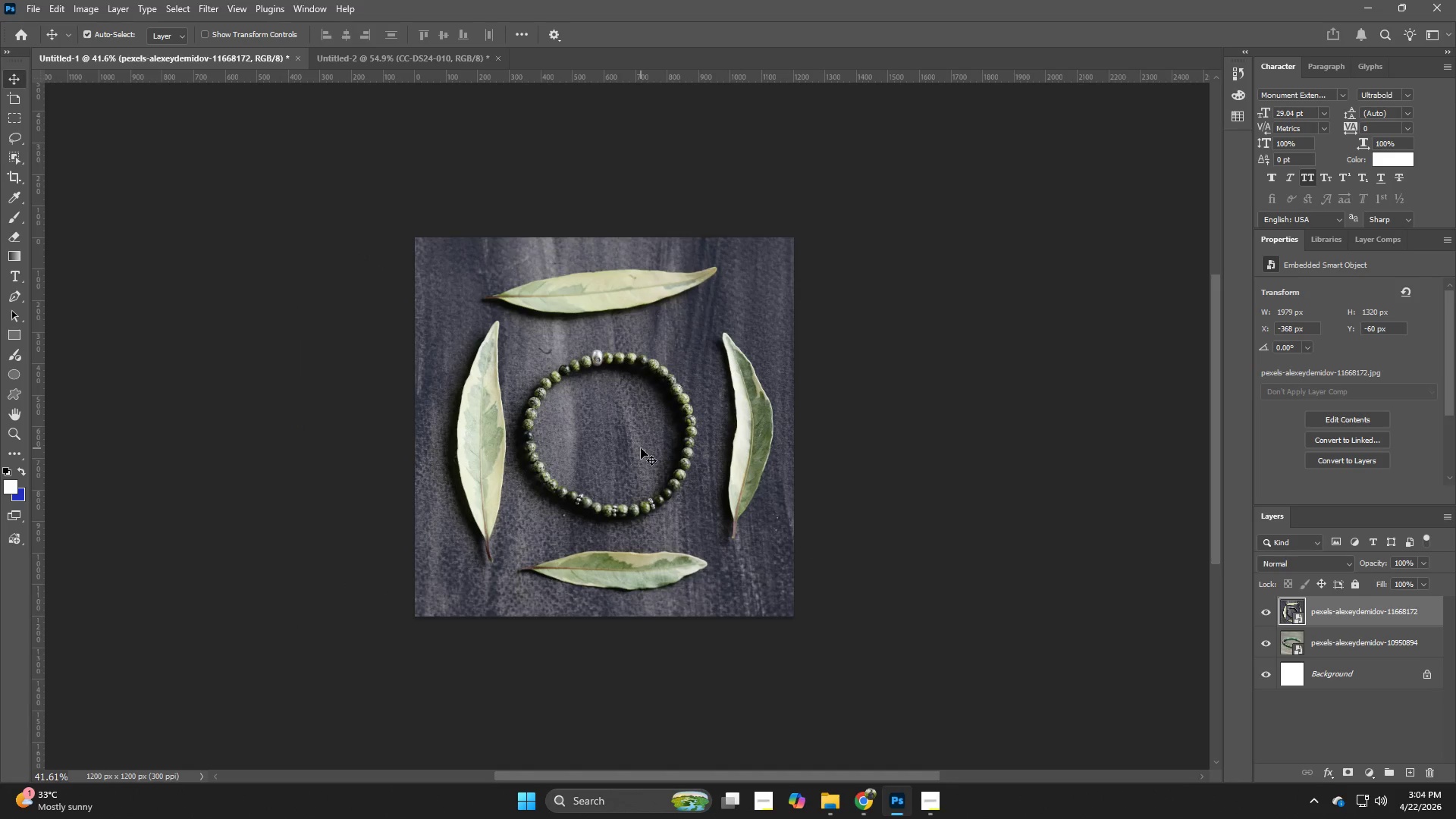 
key(Alt+Control+Shift+W)
 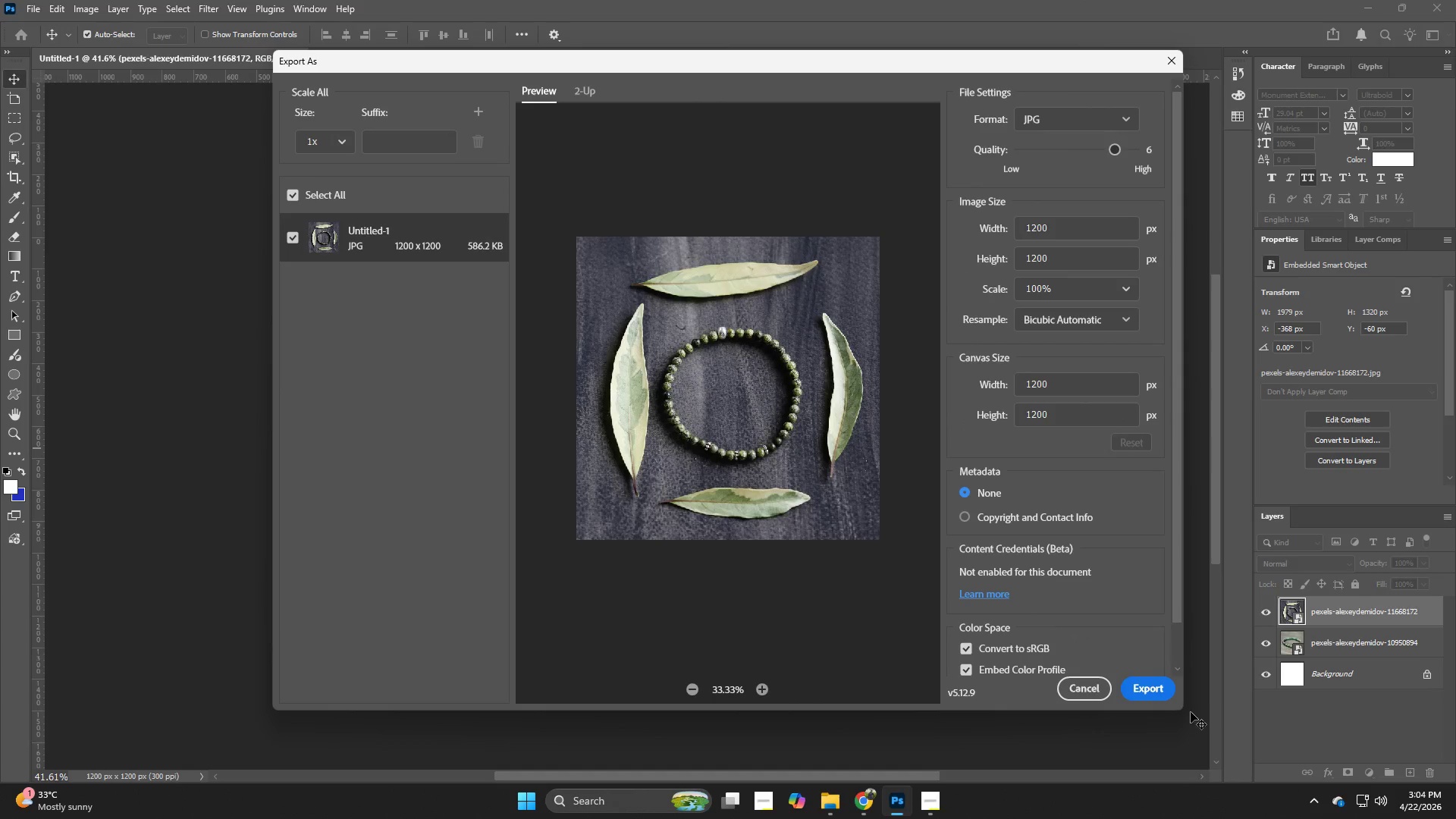 
left_click([1150, 694])
 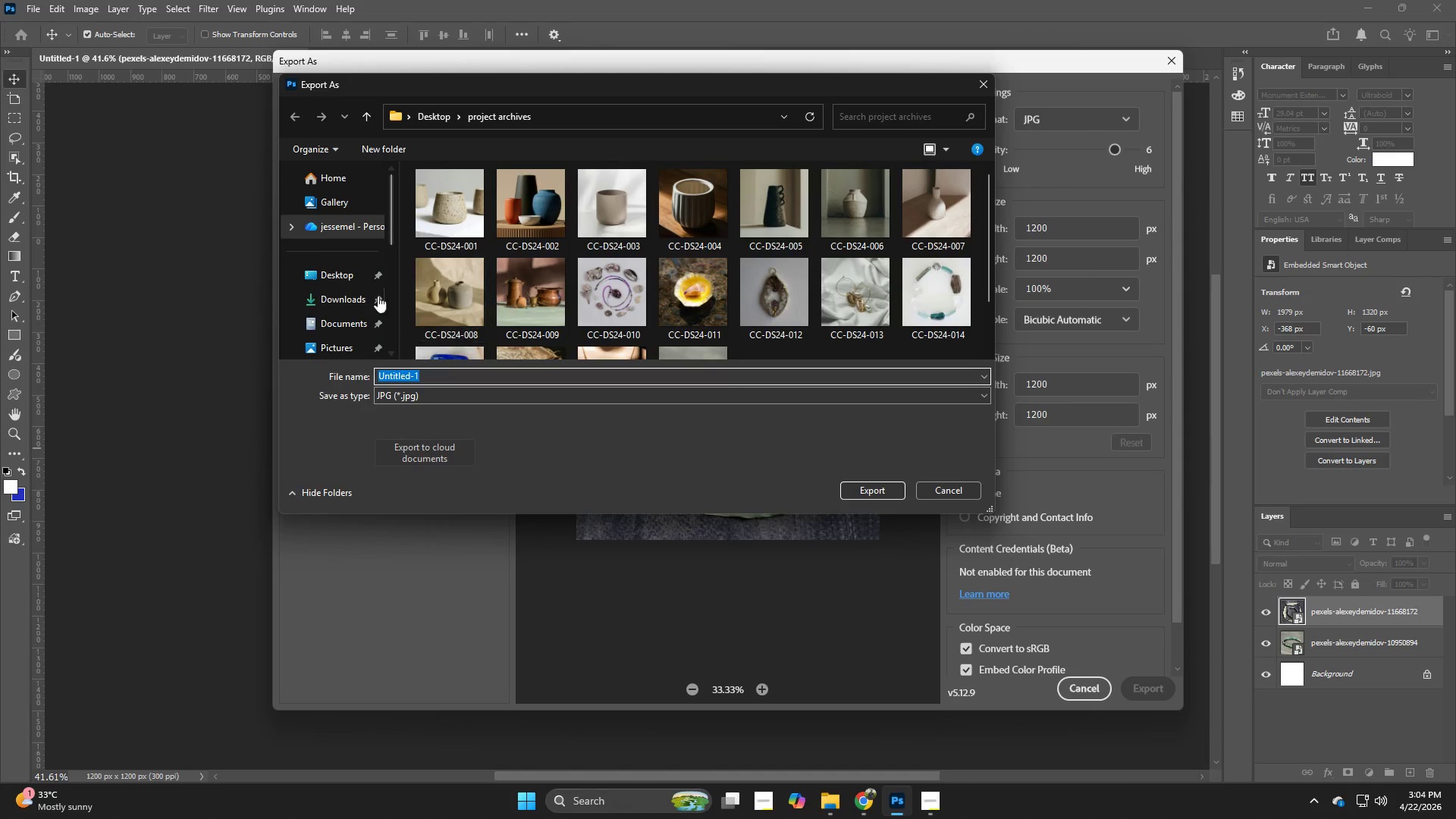 
left_click([347, 278])
 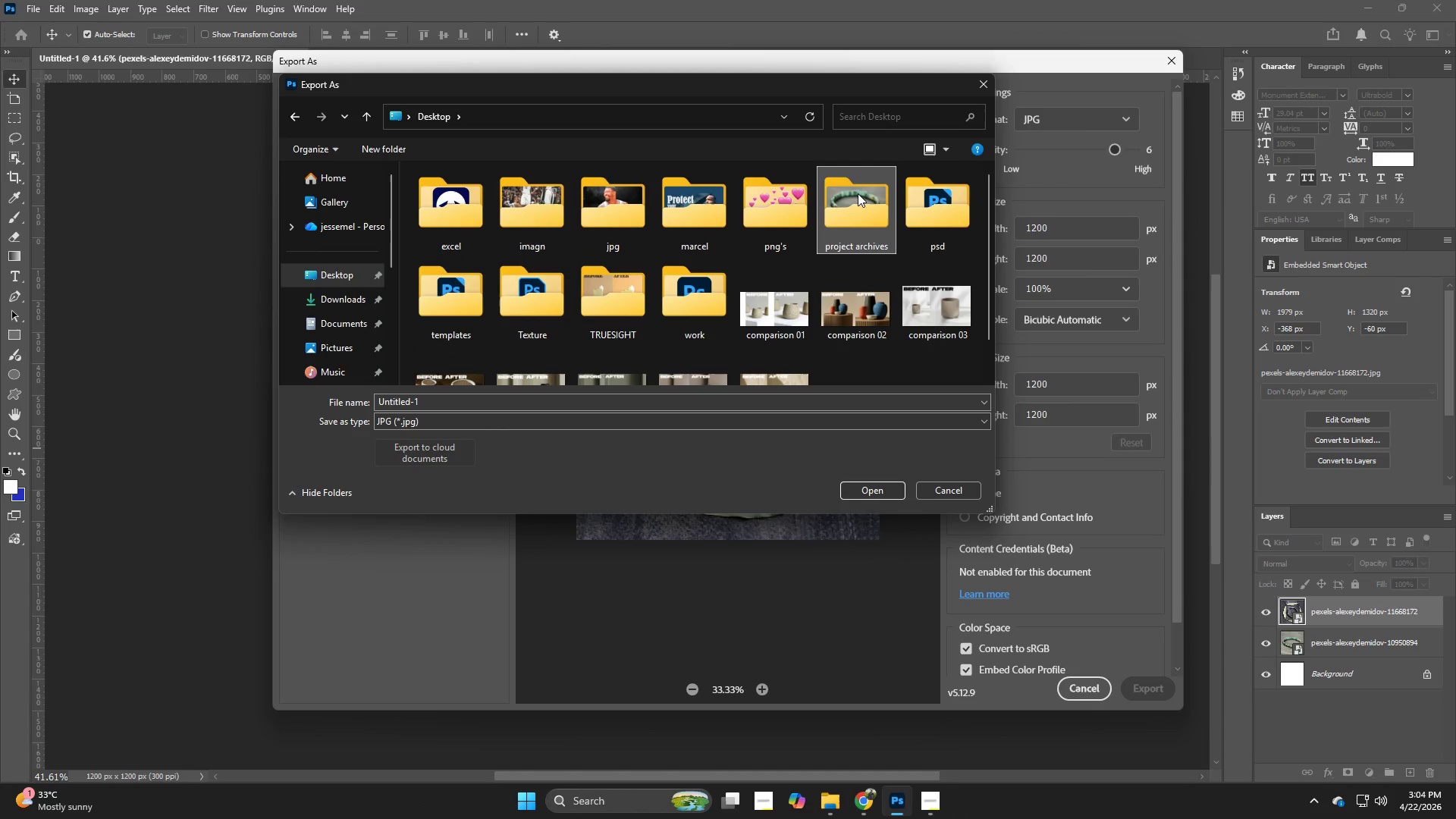 
double_click([858, 193])
 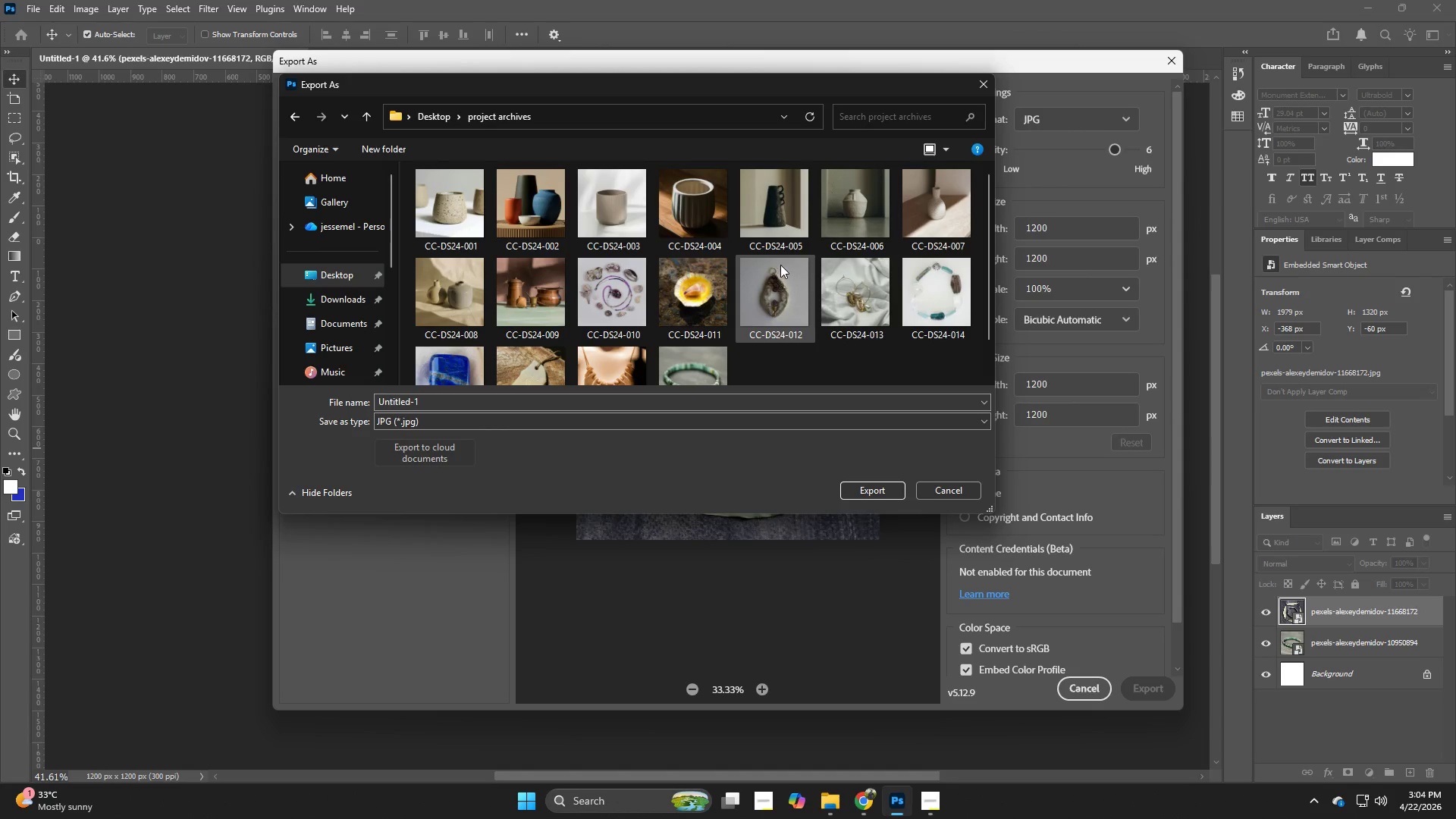 
left_click([701, 350])
 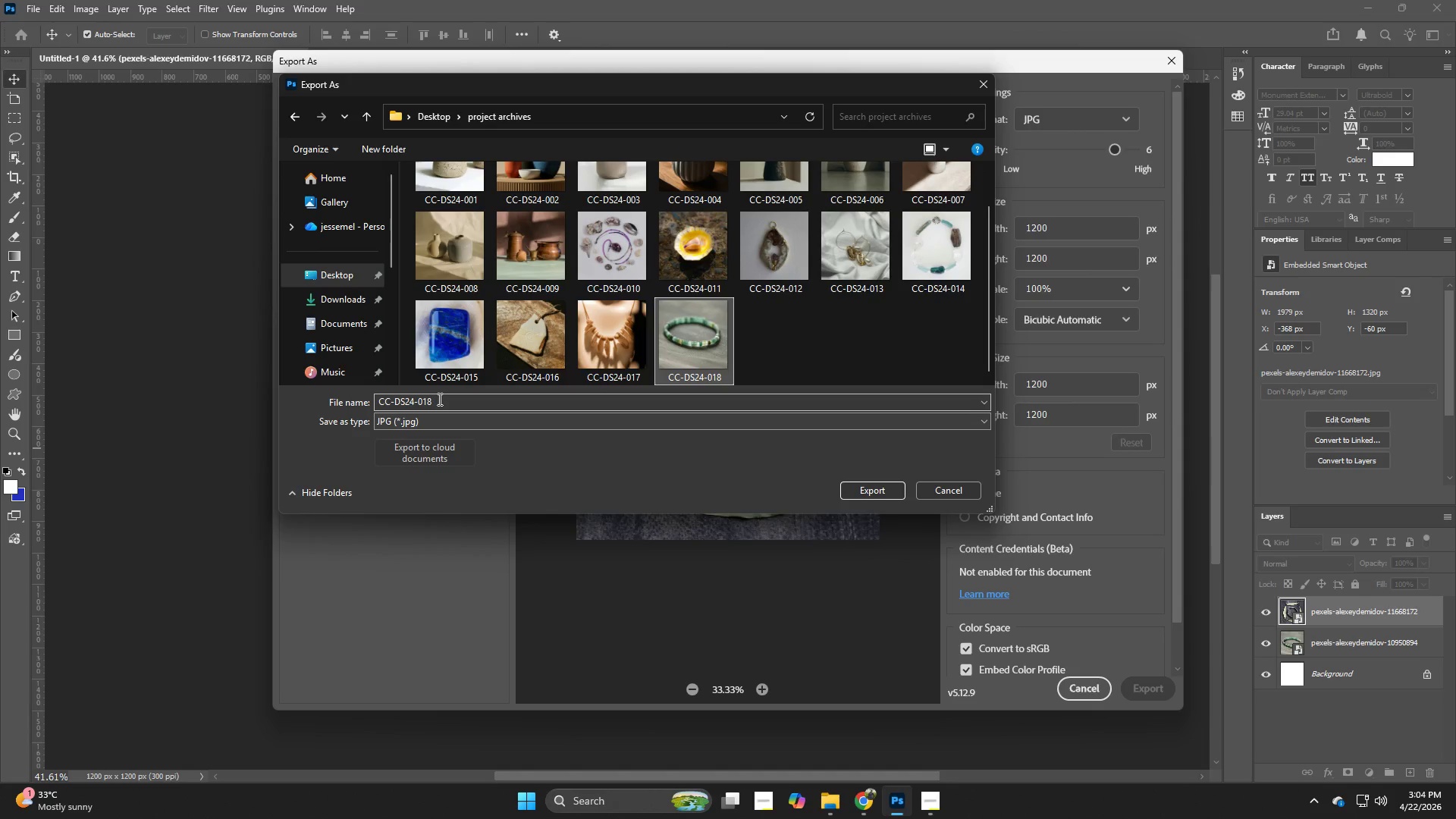 
scroll: coordinate [780, 264], scroll_direction: down, amount: 3.0
 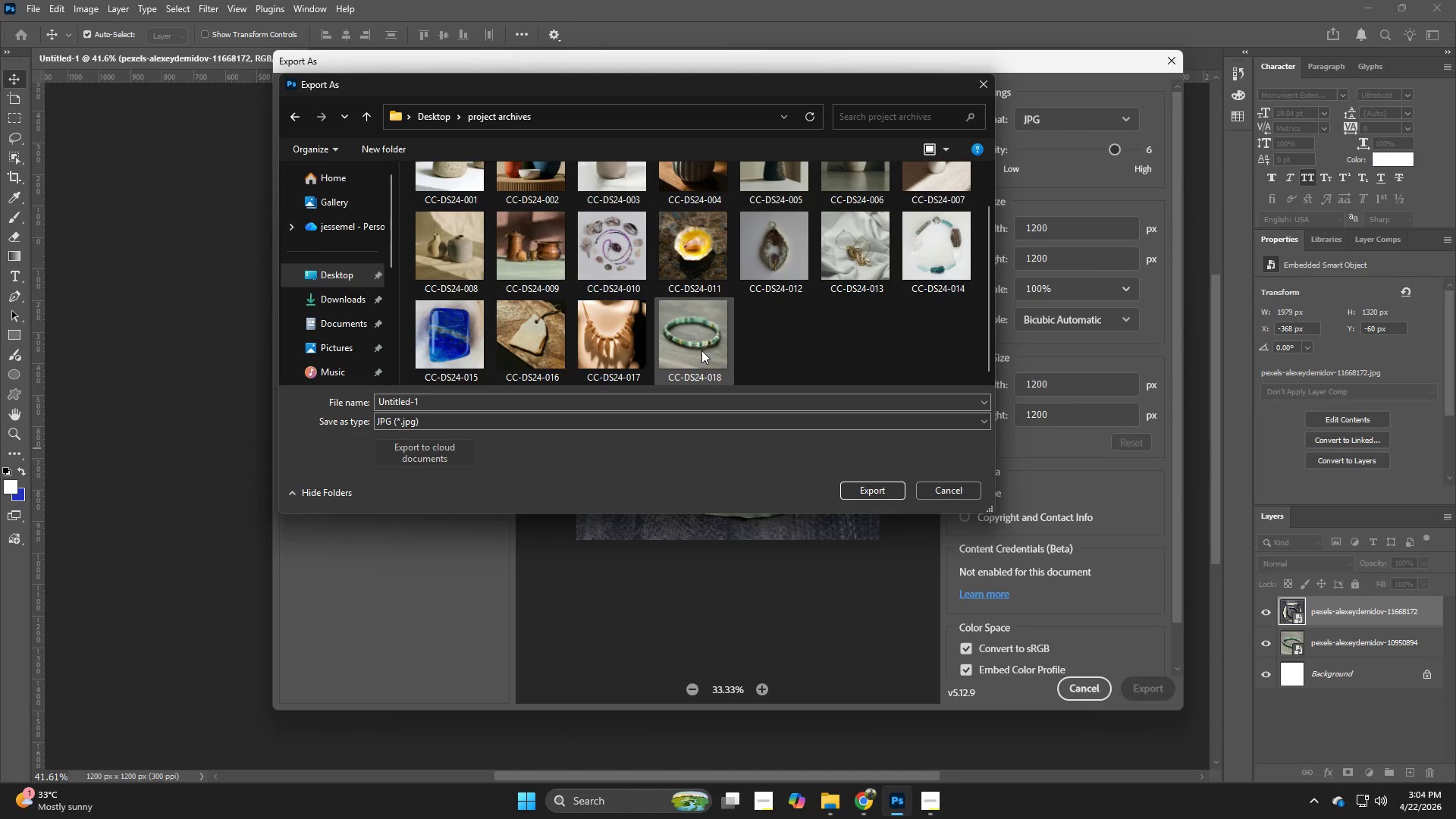 
double_click([438, 399])
 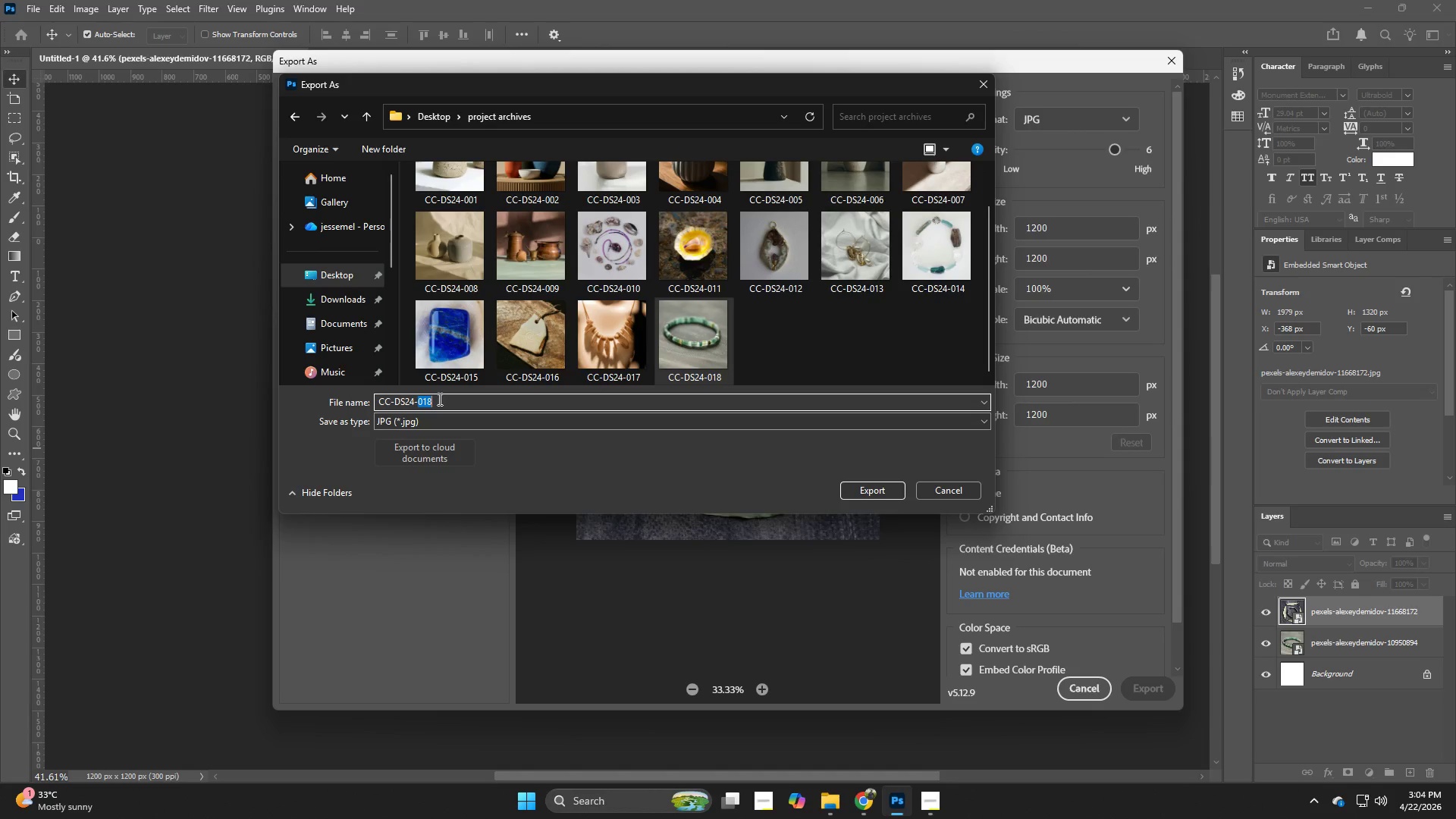 
triple_click([438, 399])
 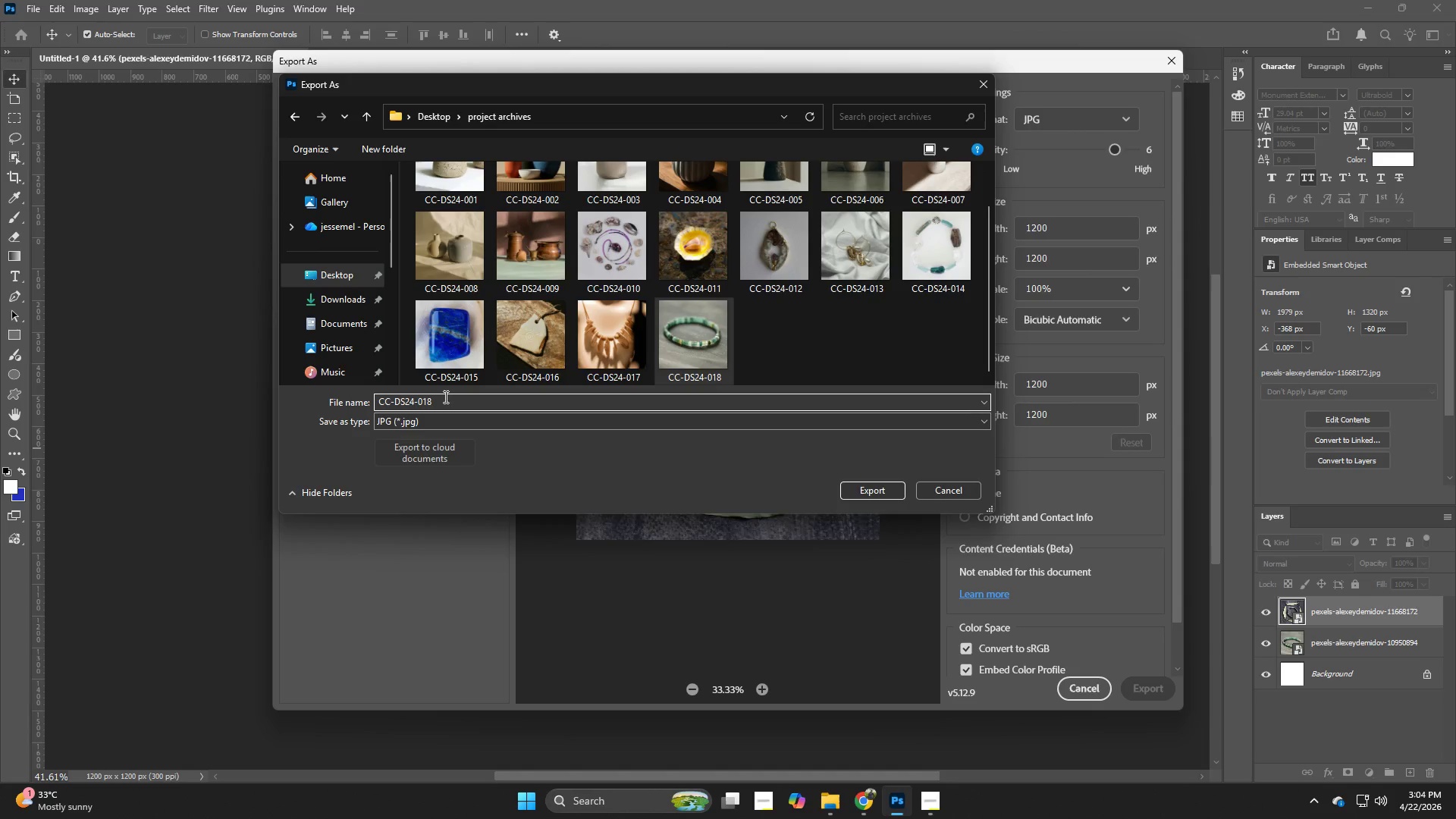 
key(Backspace)
 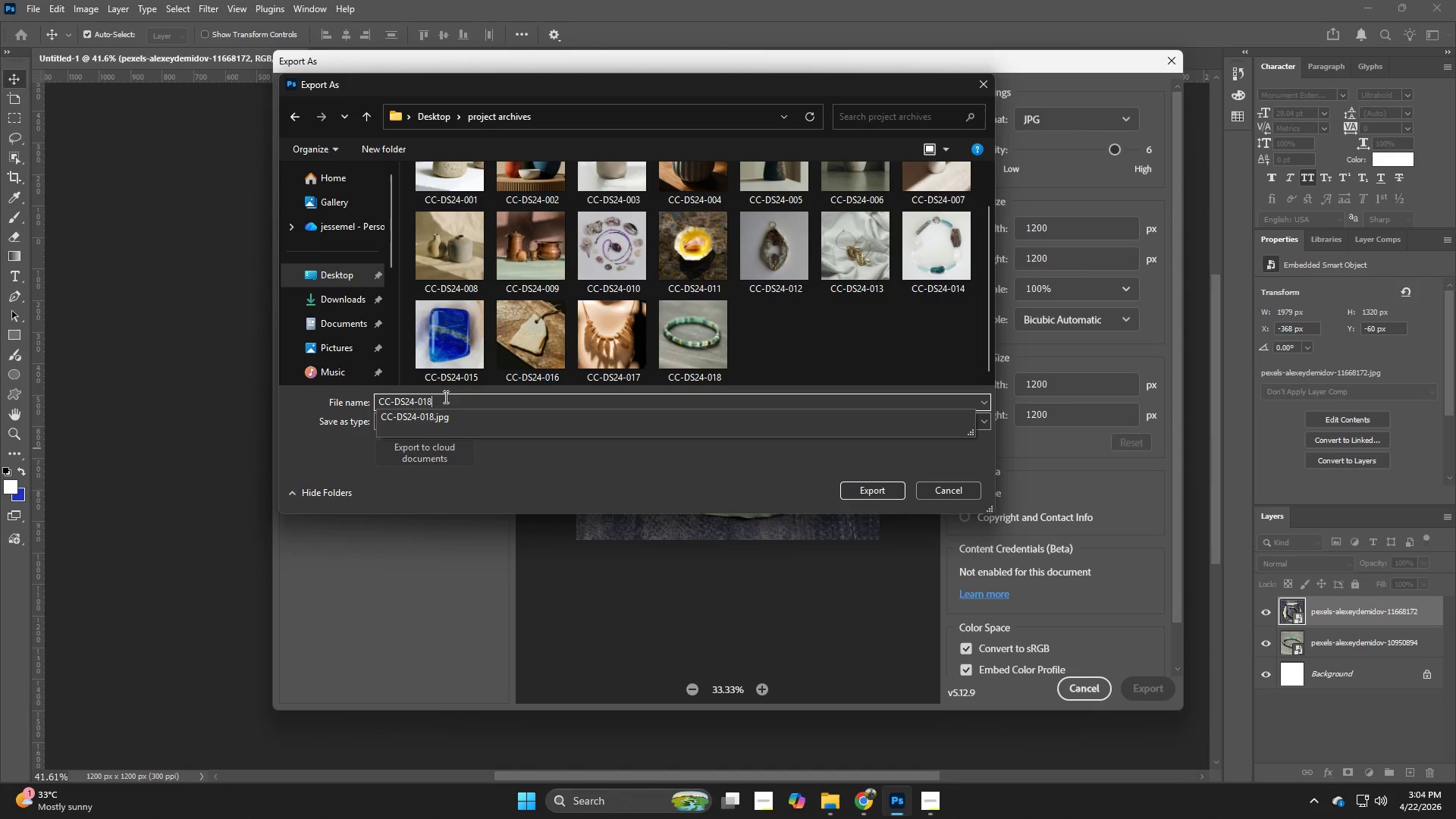 
key(8)
 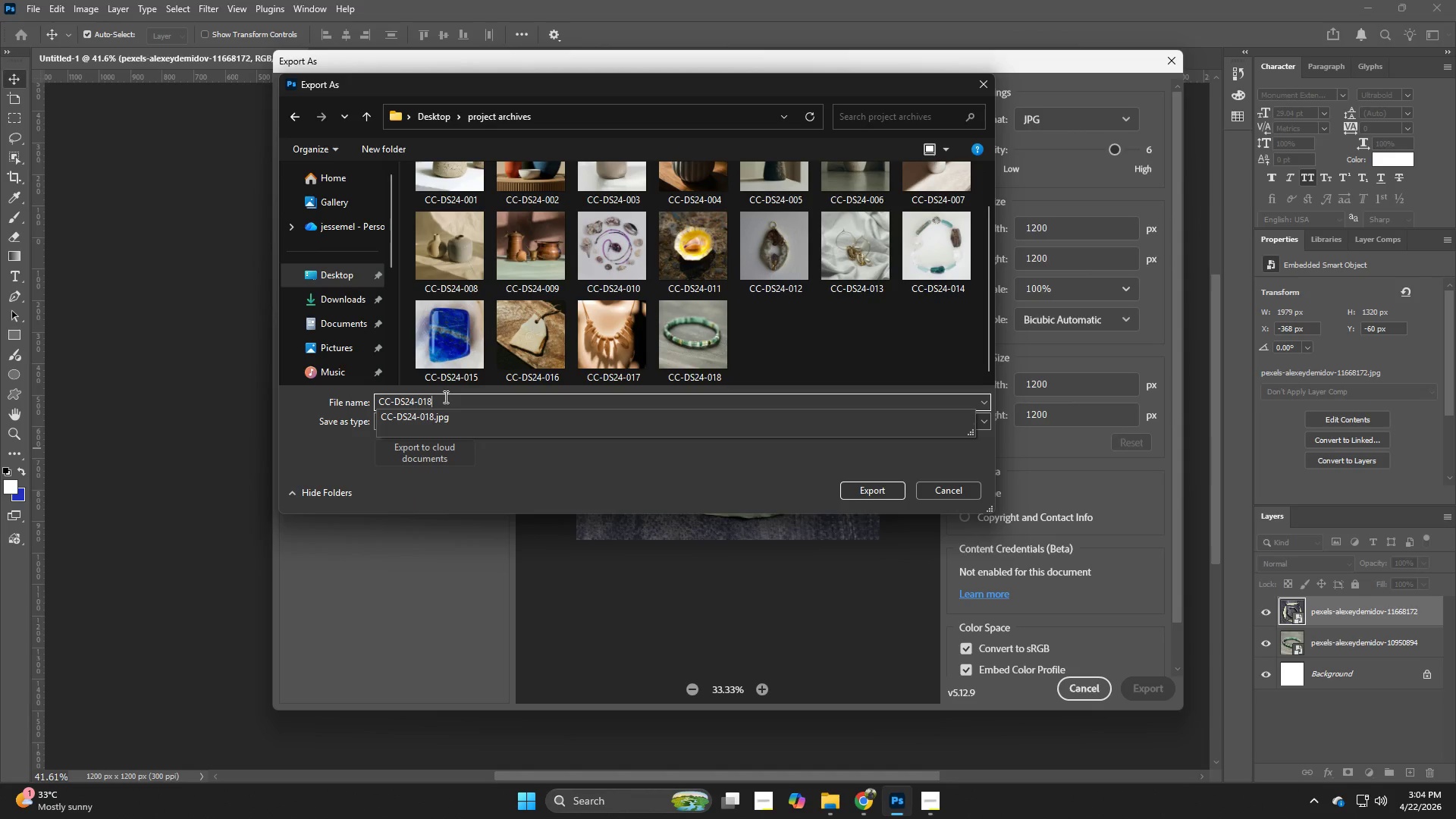 
key(Backspace)
 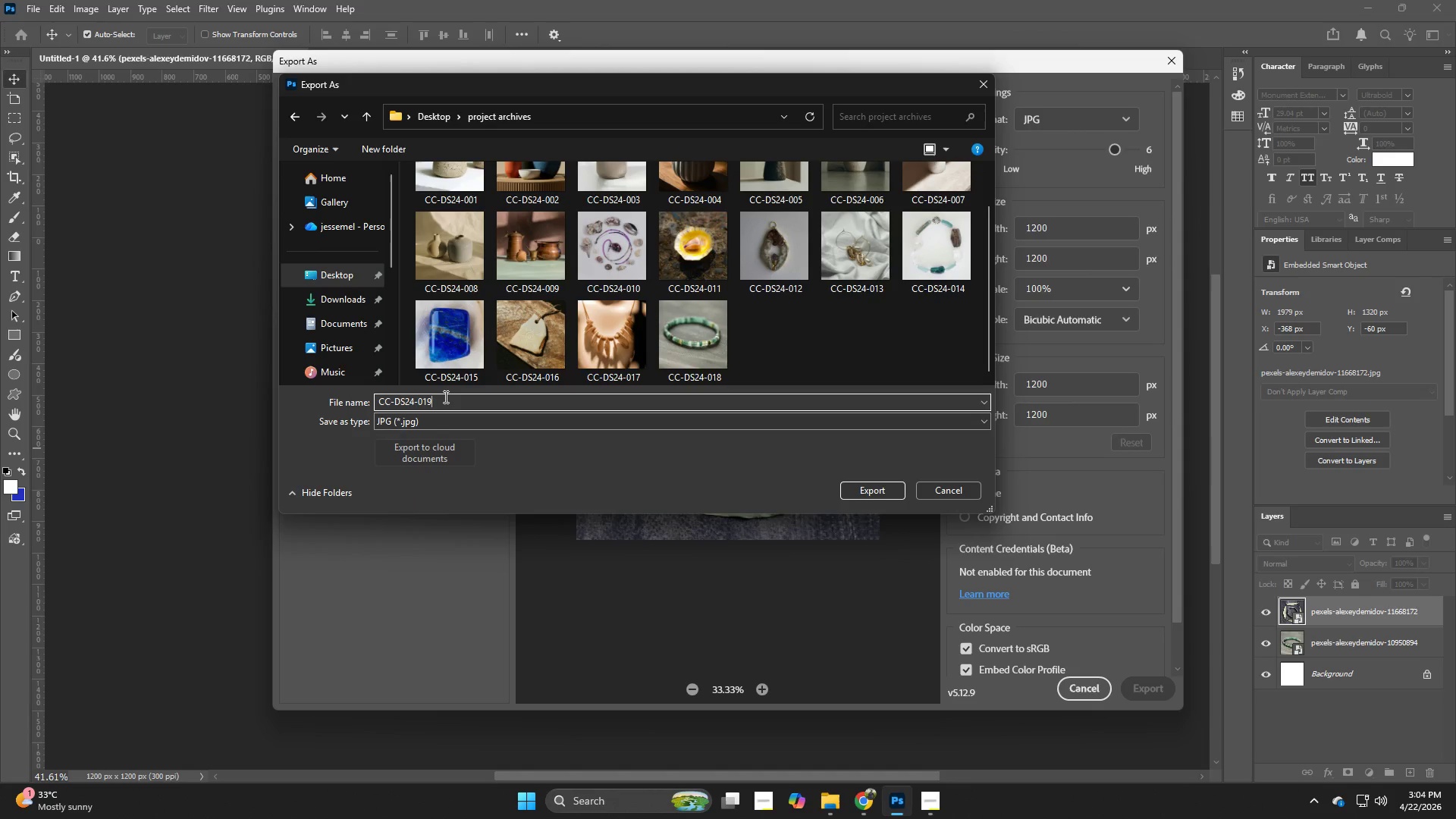 
key(9)
 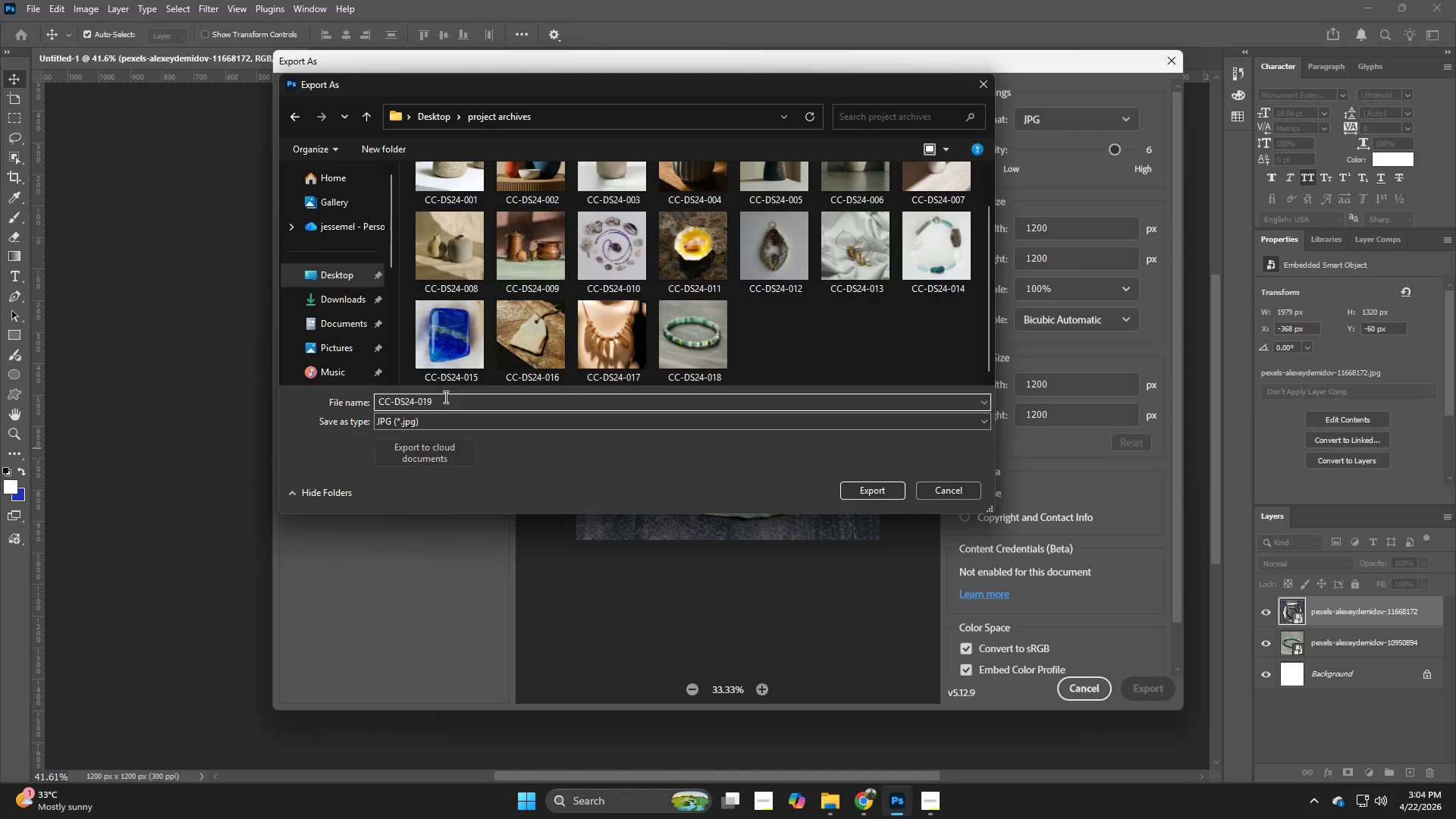 
key(NumpadEnter)
 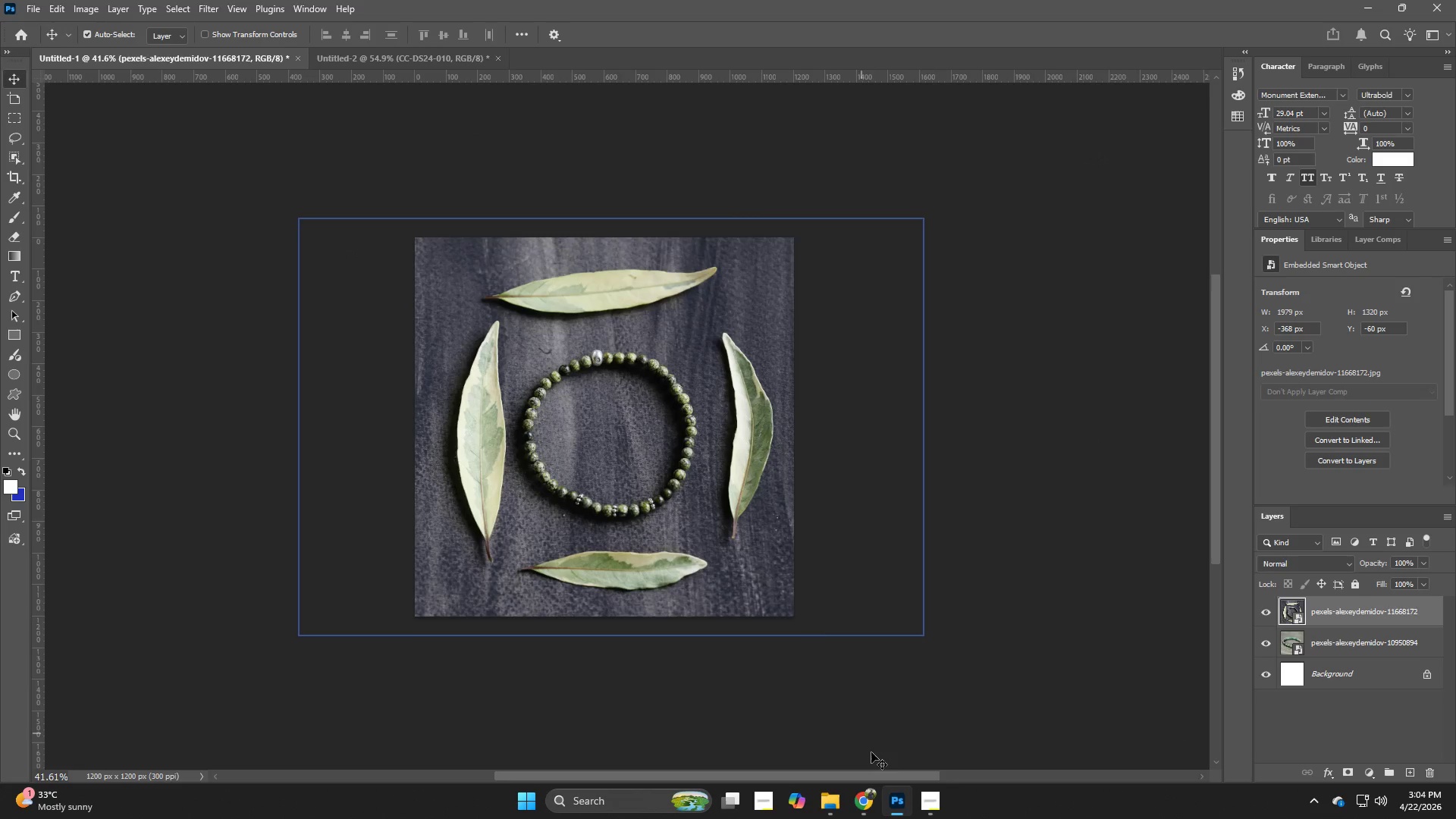 
left_click([864, 807])
 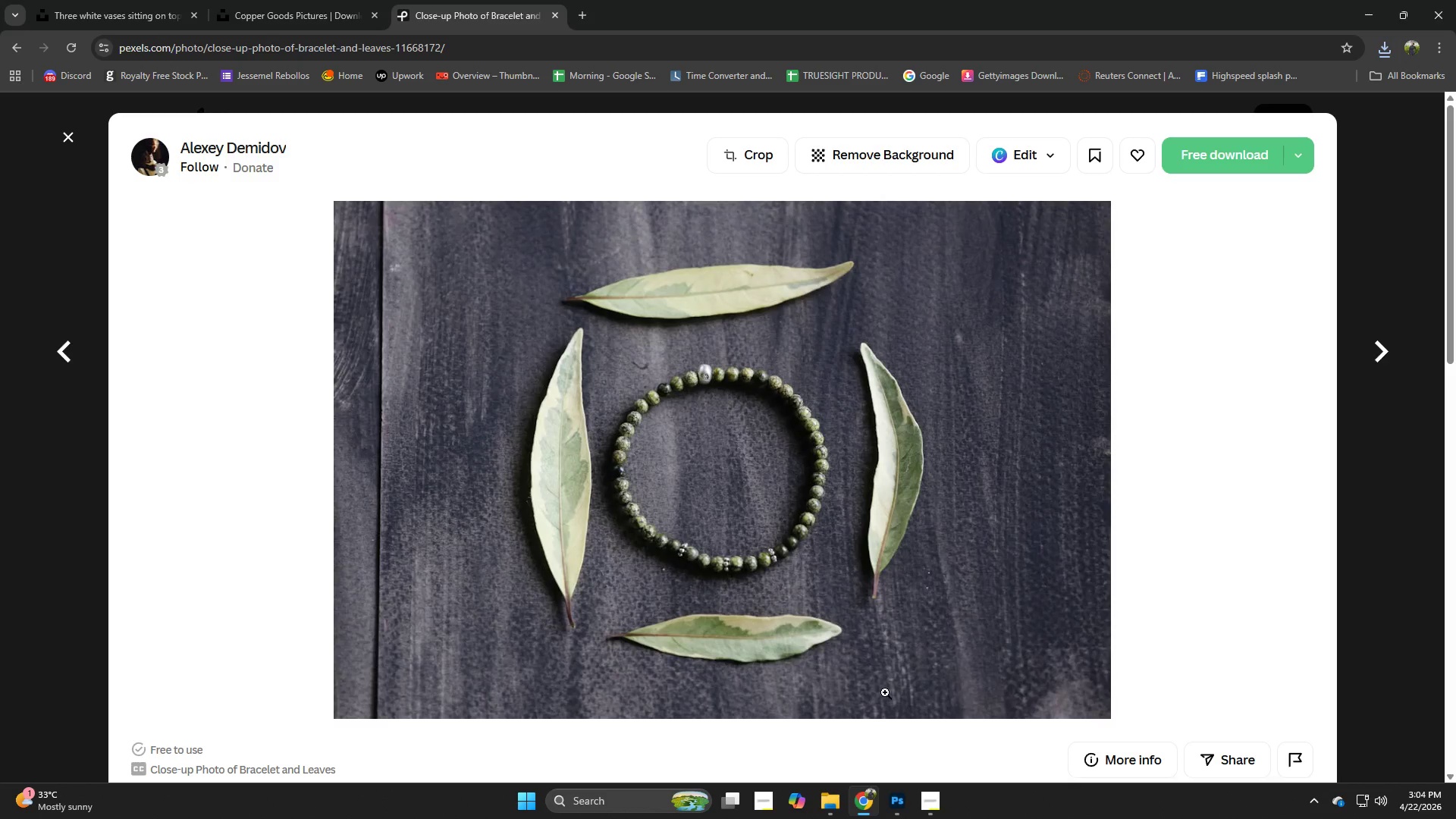 
scroll: coordinate [883, 650], scroll_direction: down, amount: 3.0
 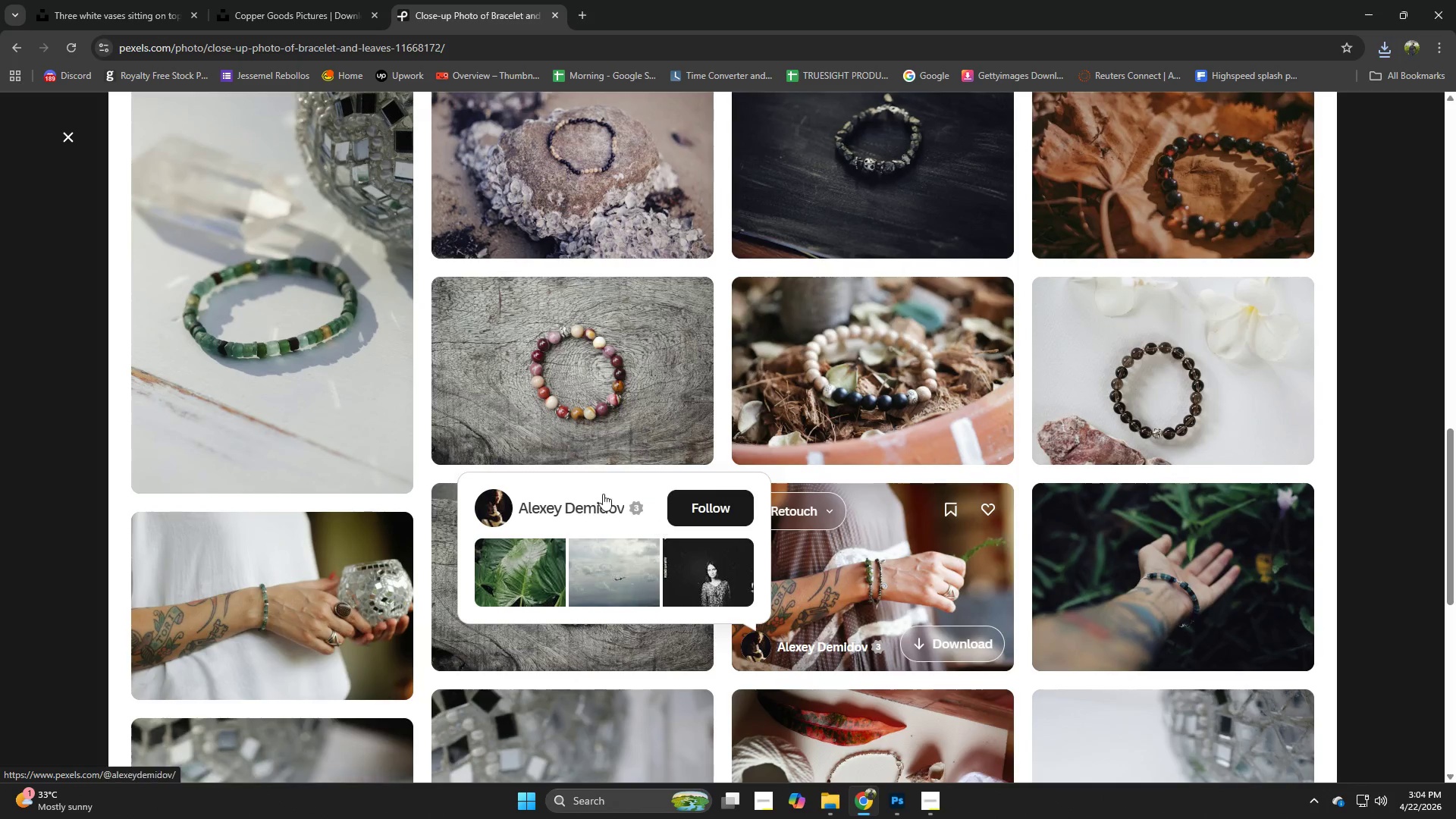 
left_click([558, 363])
 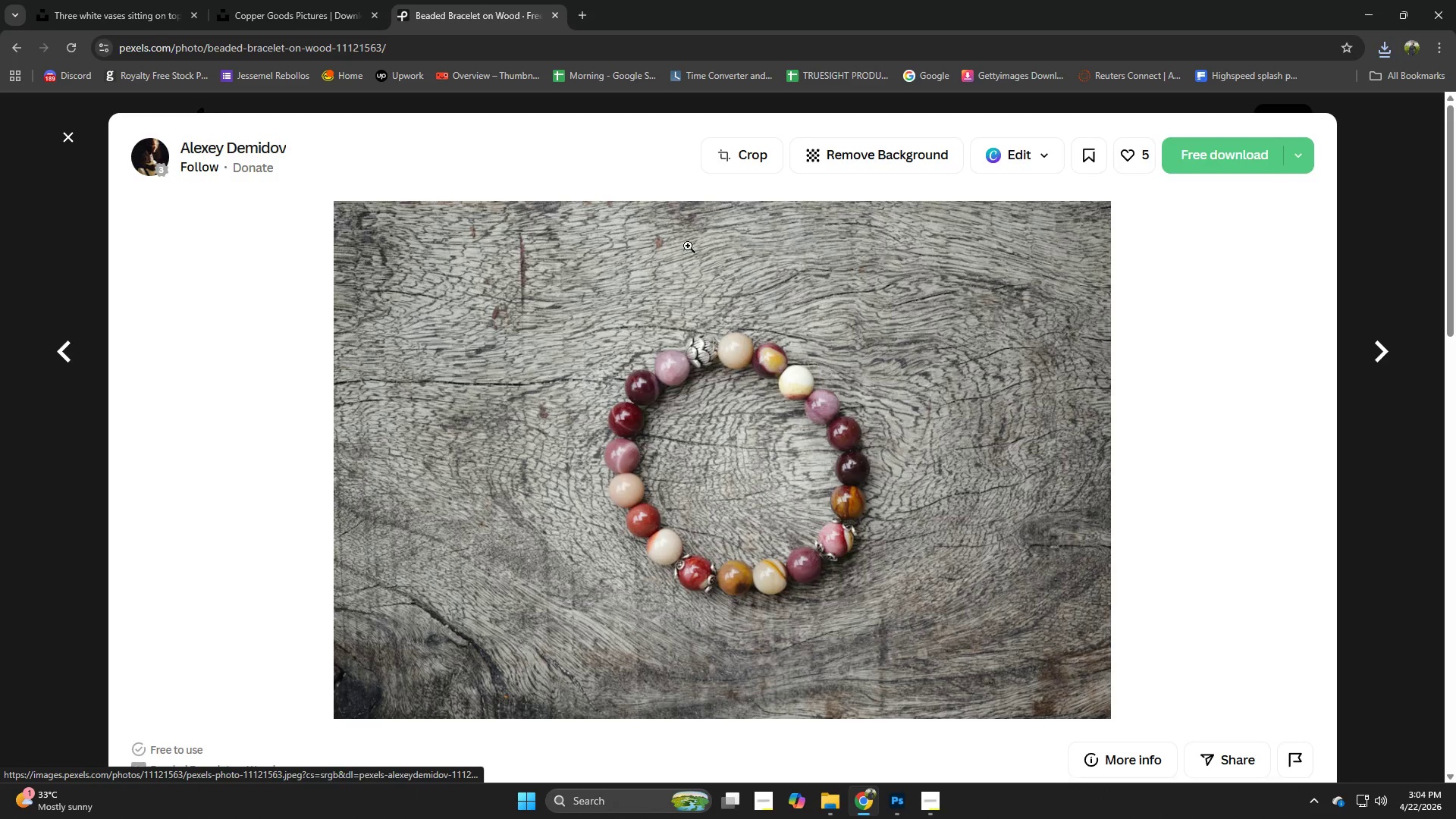 
left_click([287, 0])
 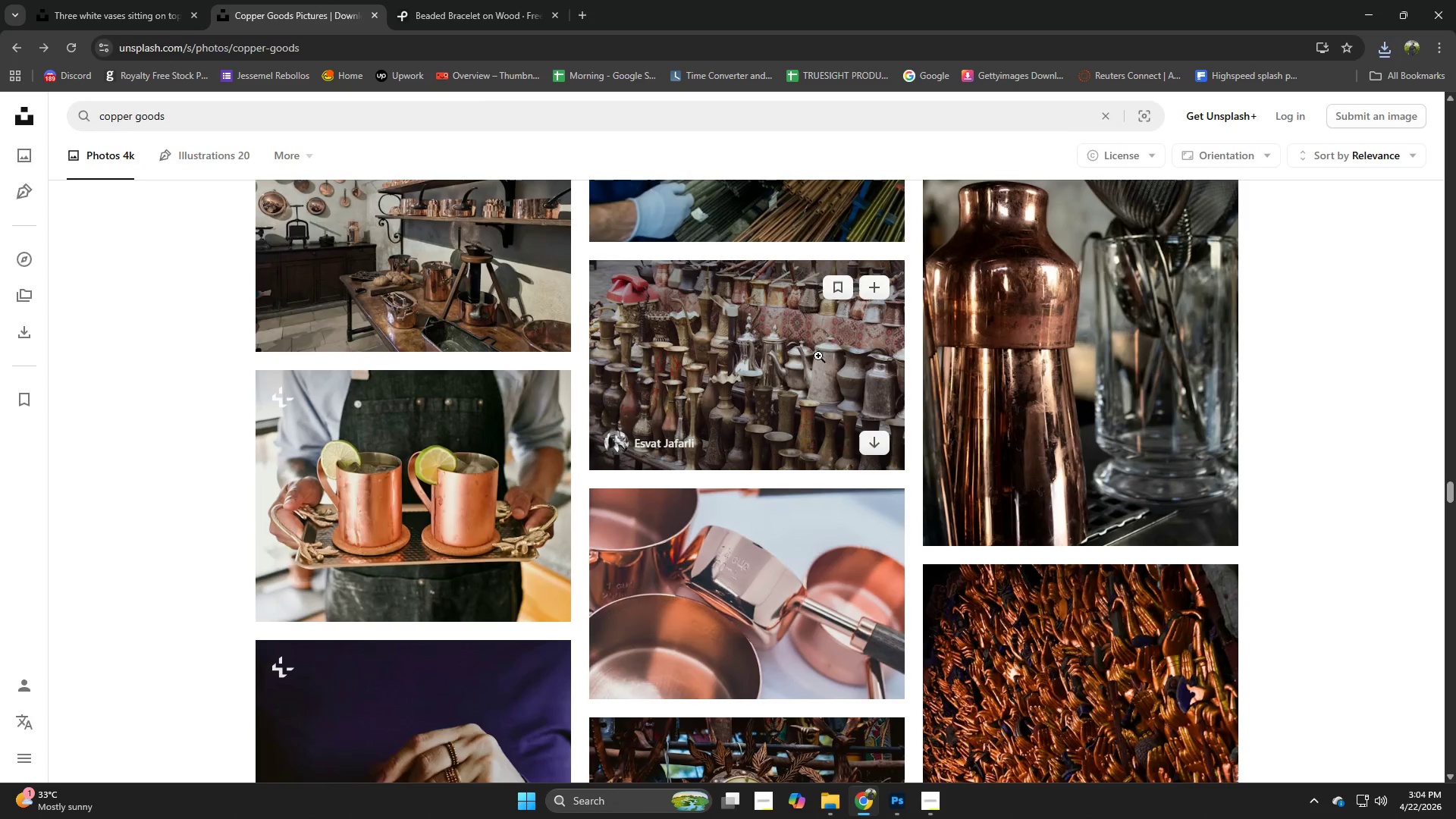 
scroll: coordinate [812, 381], scroll_direction: down, amount: 4.0
 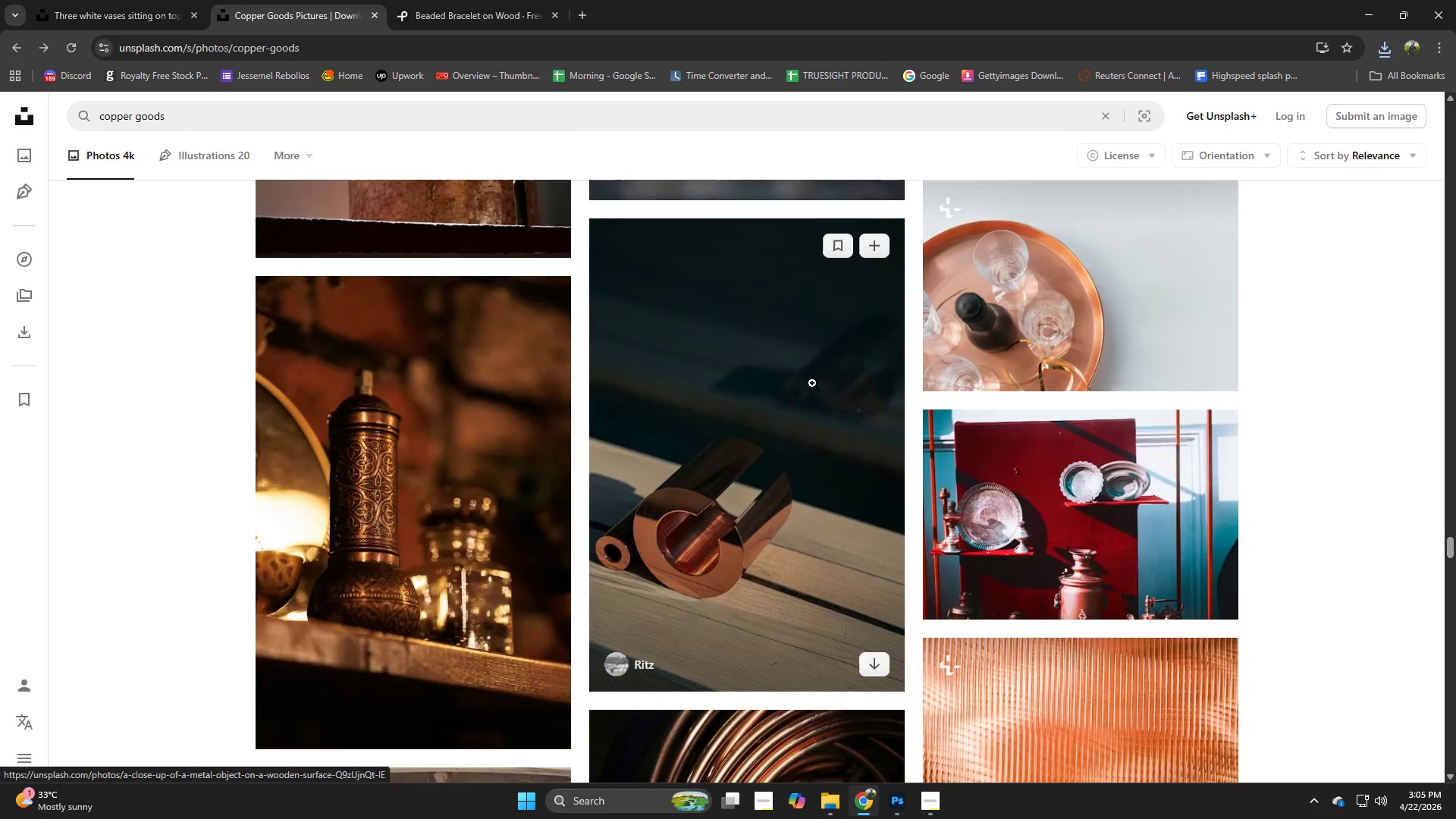 
scroll: coordinate [812, 381], scroll_direction: none, amount: 0.0
 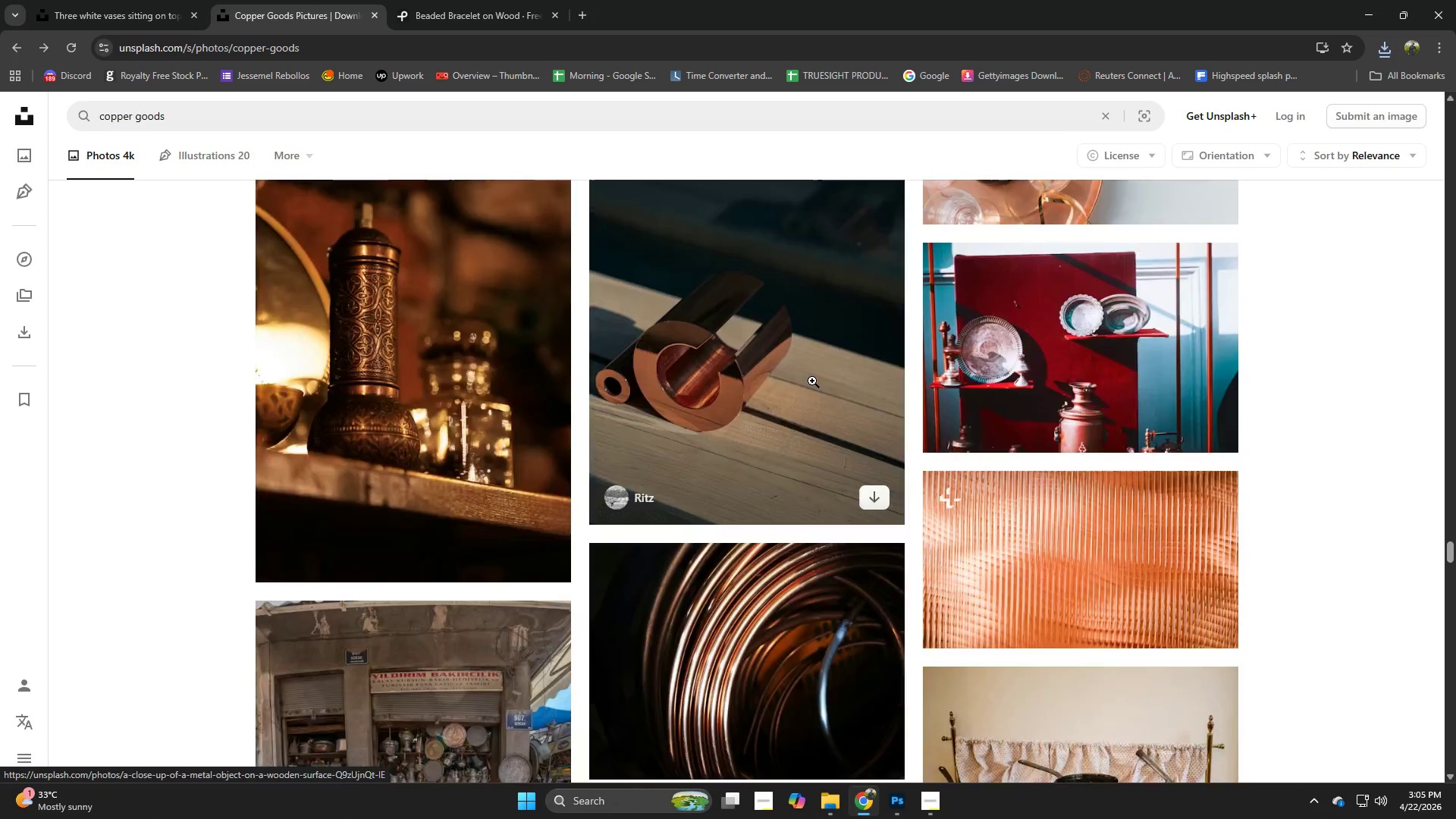 
scroll: coordinate [812, 381], scroll_direction: down, amount: 3.0
 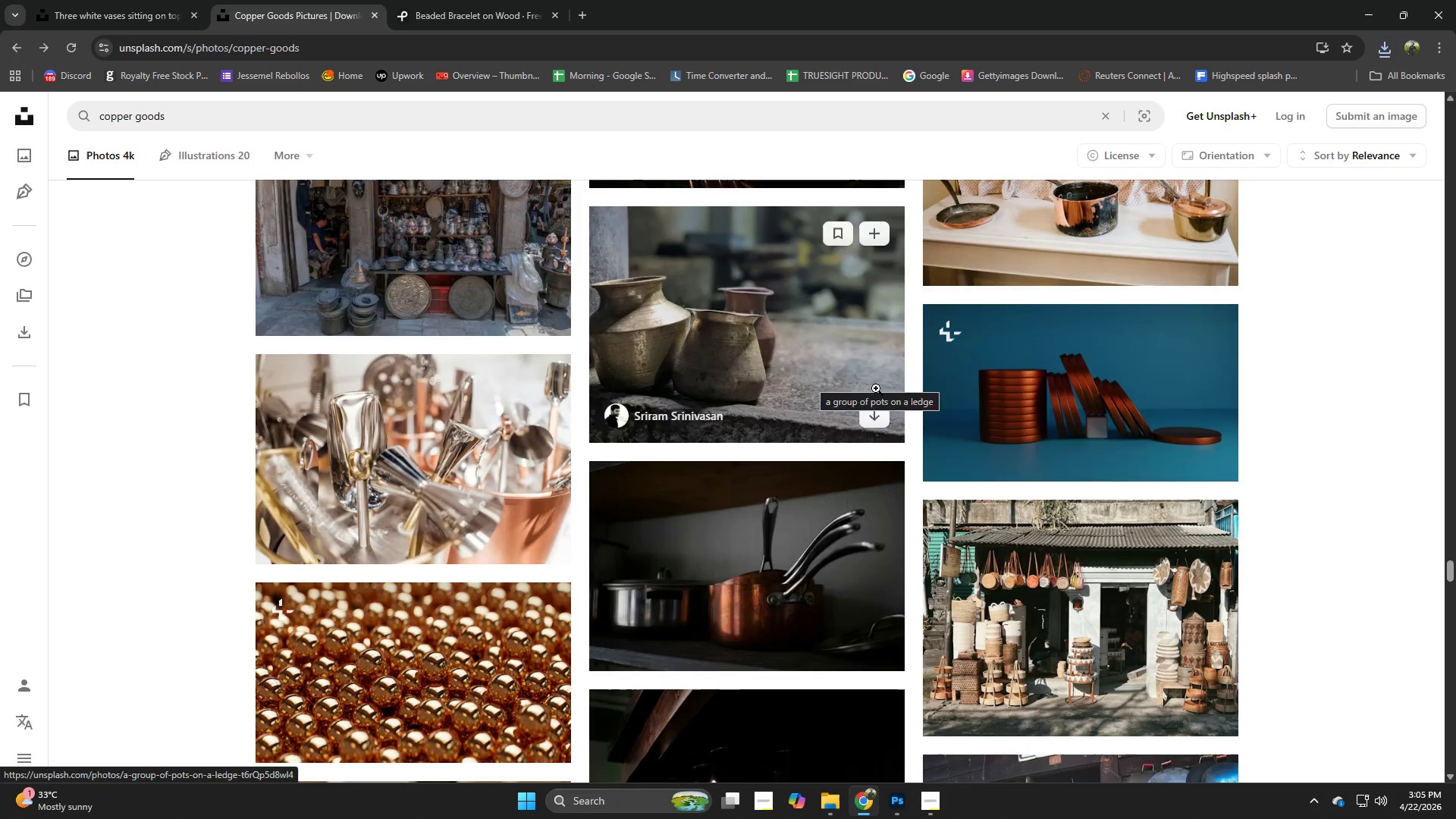 
left_click([1009, 391])
 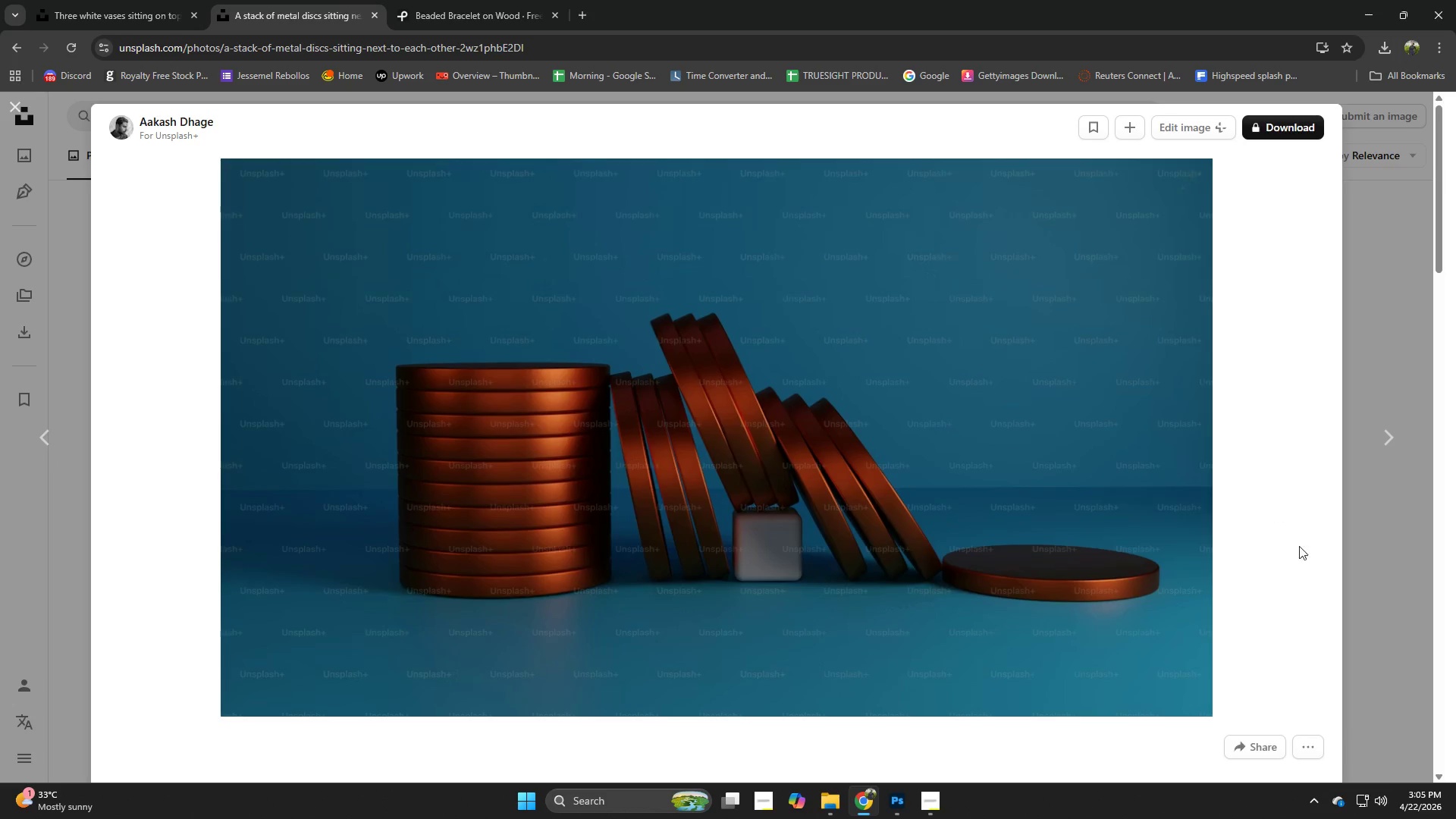 
wait(5.89)
 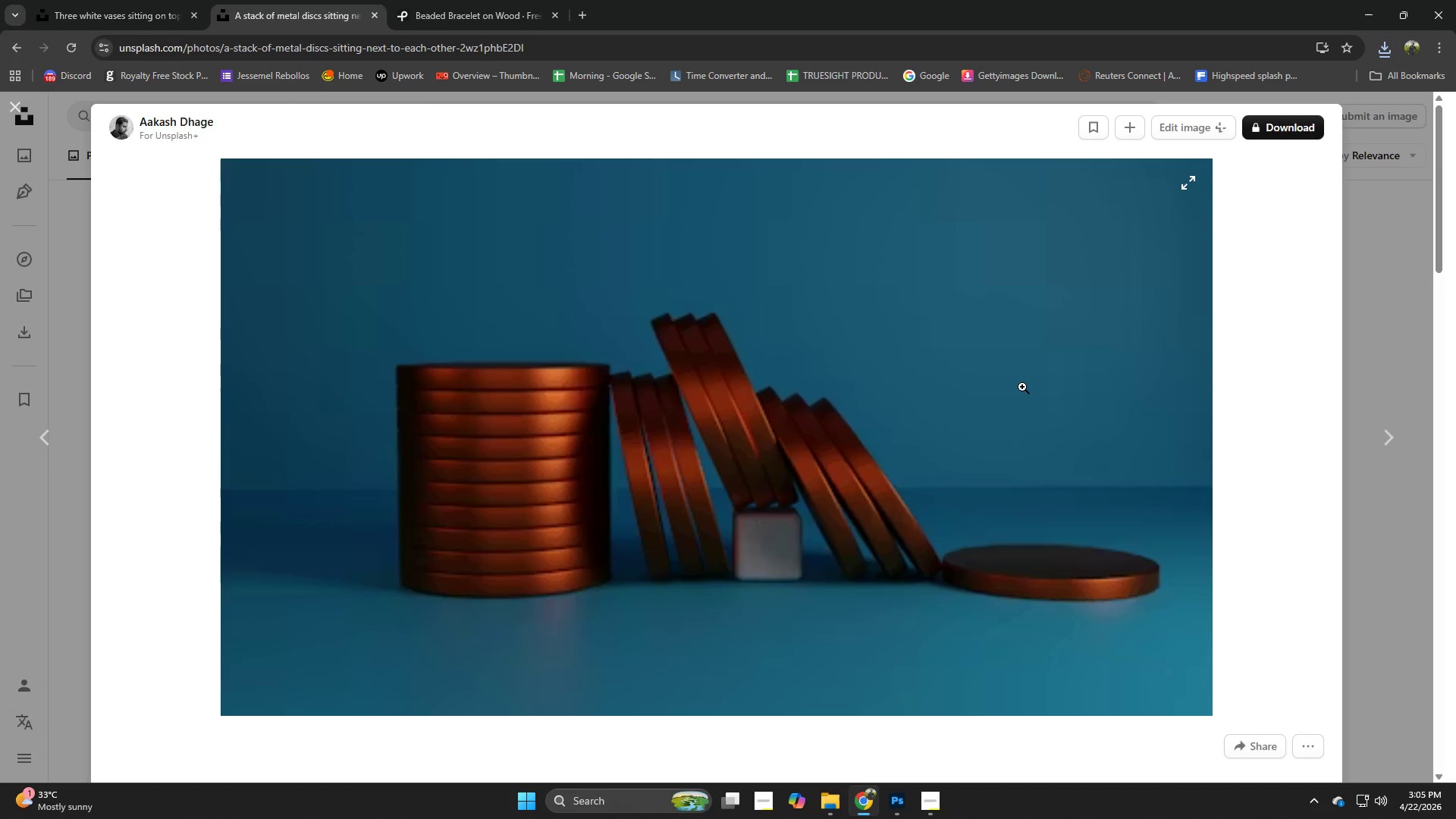 
left_click([1389, 636])
 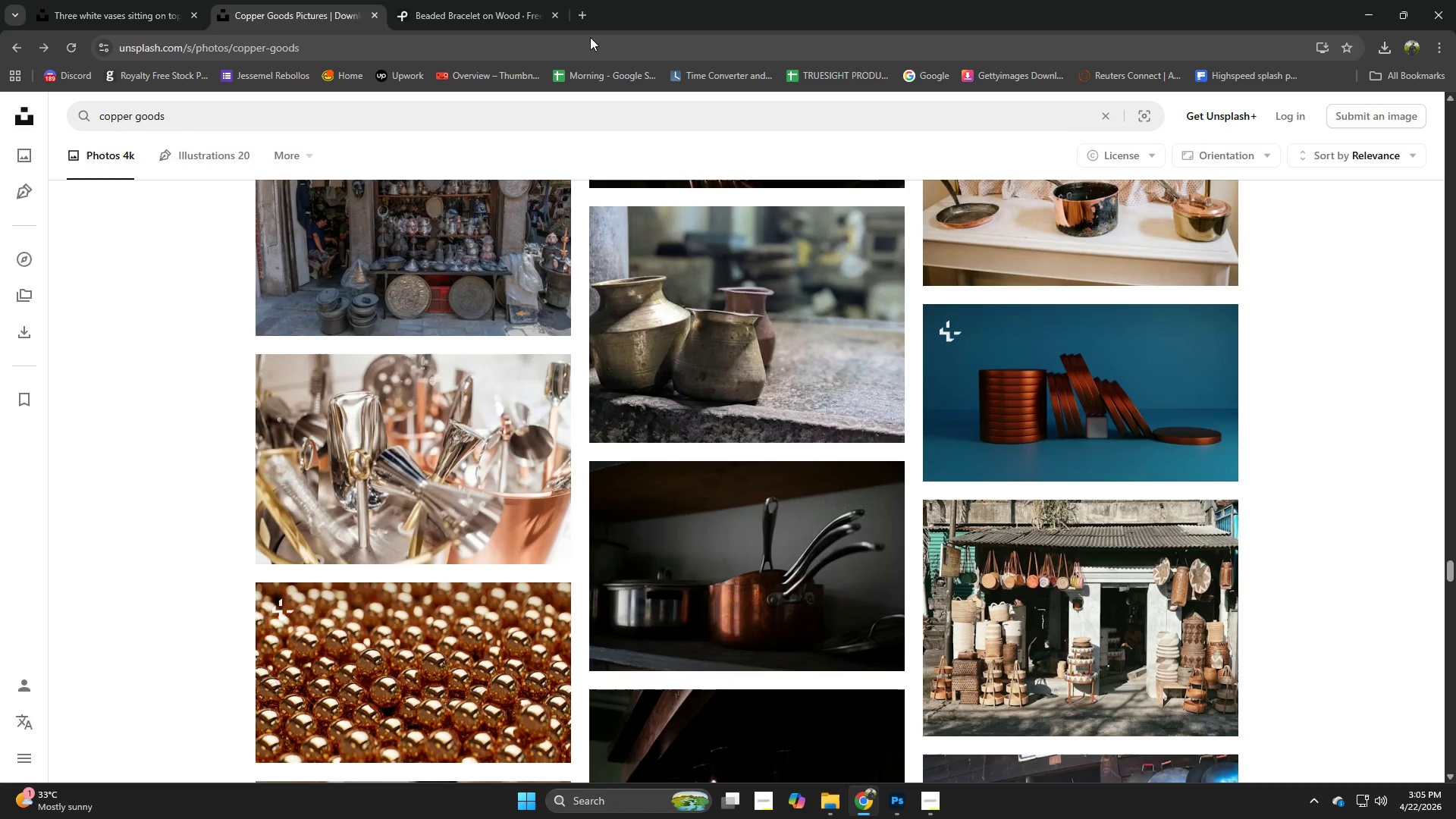 
left_click([586, 14])
 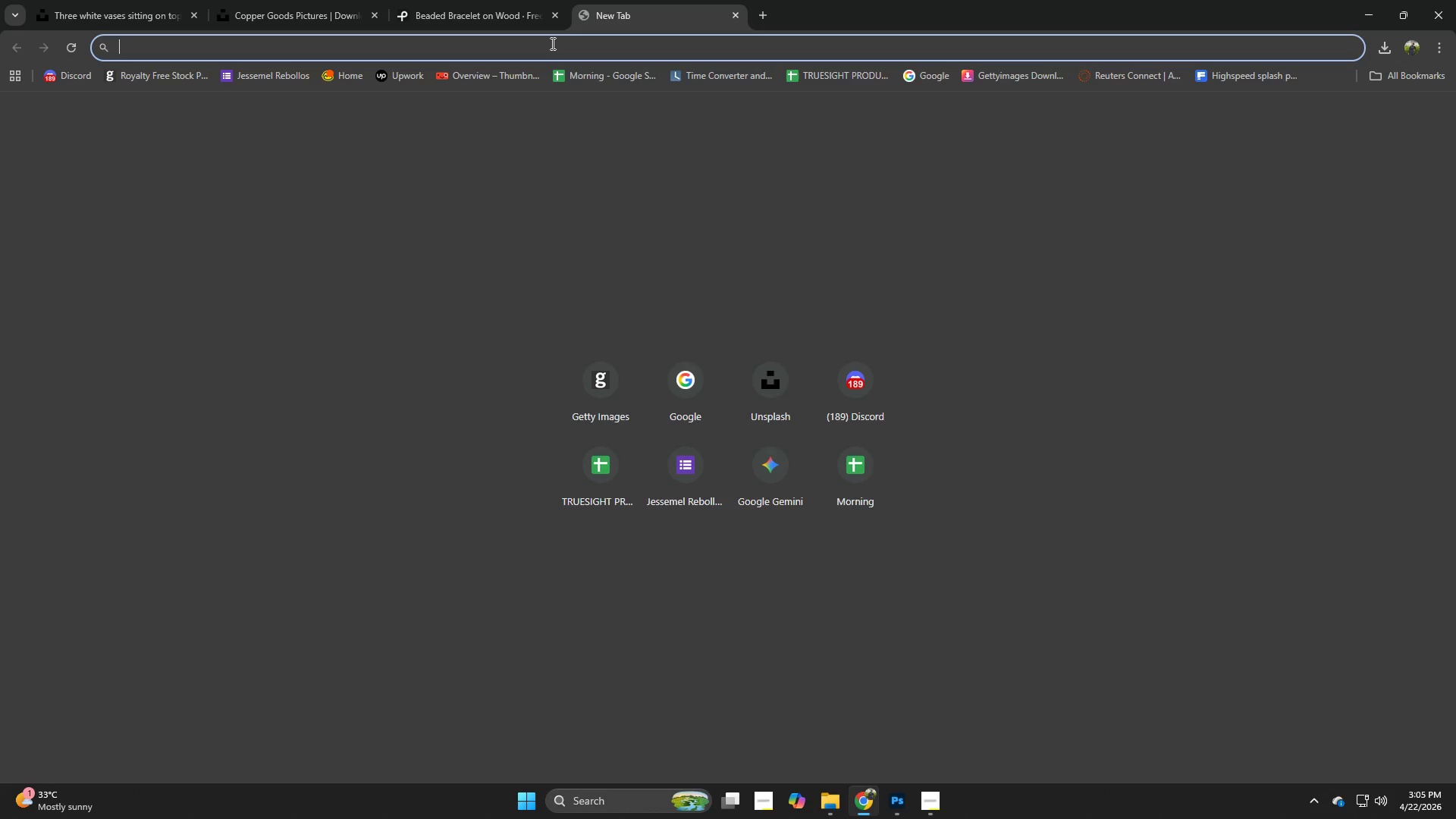 
left_click([551, 43])
 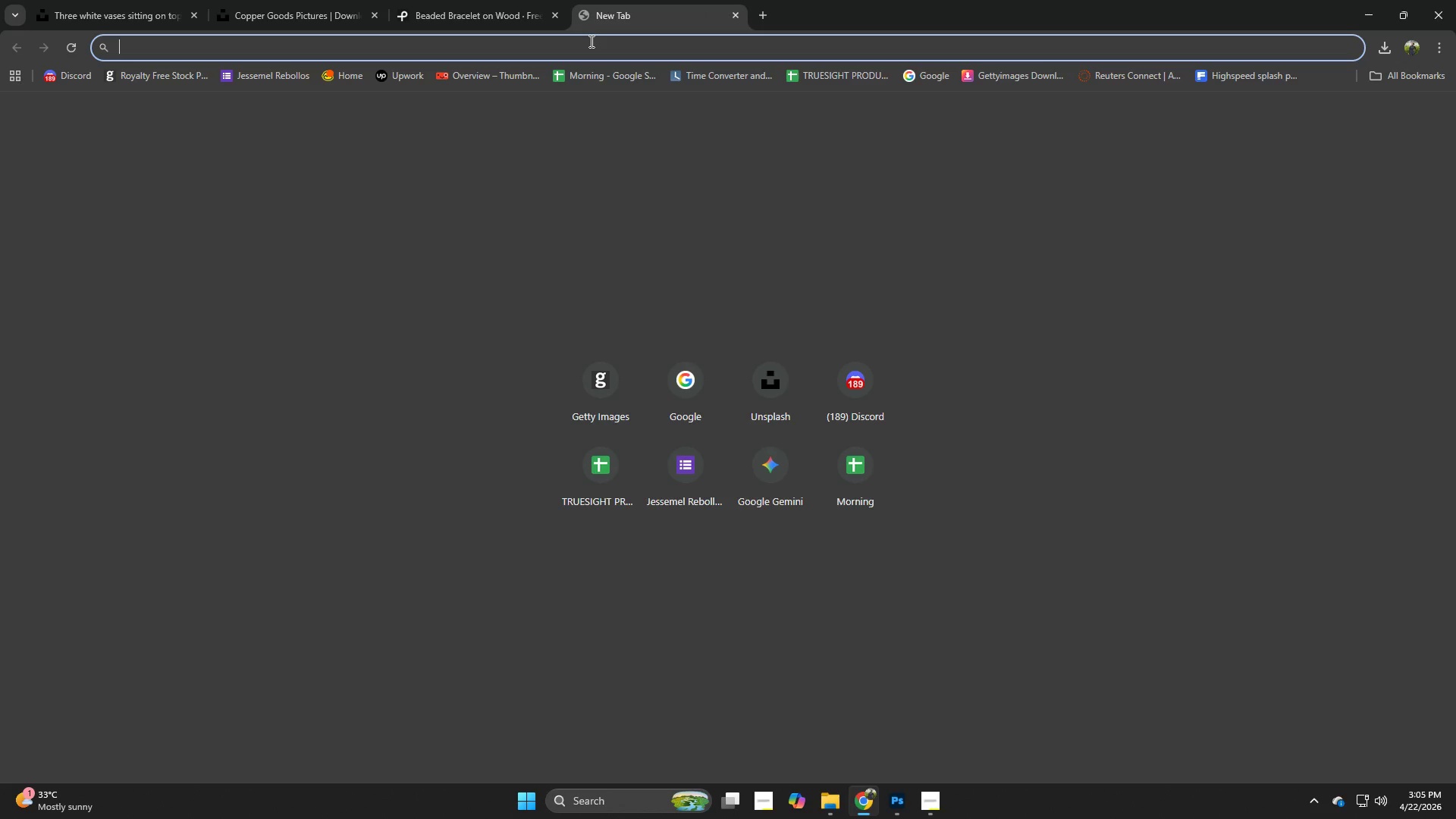 
key(O)
 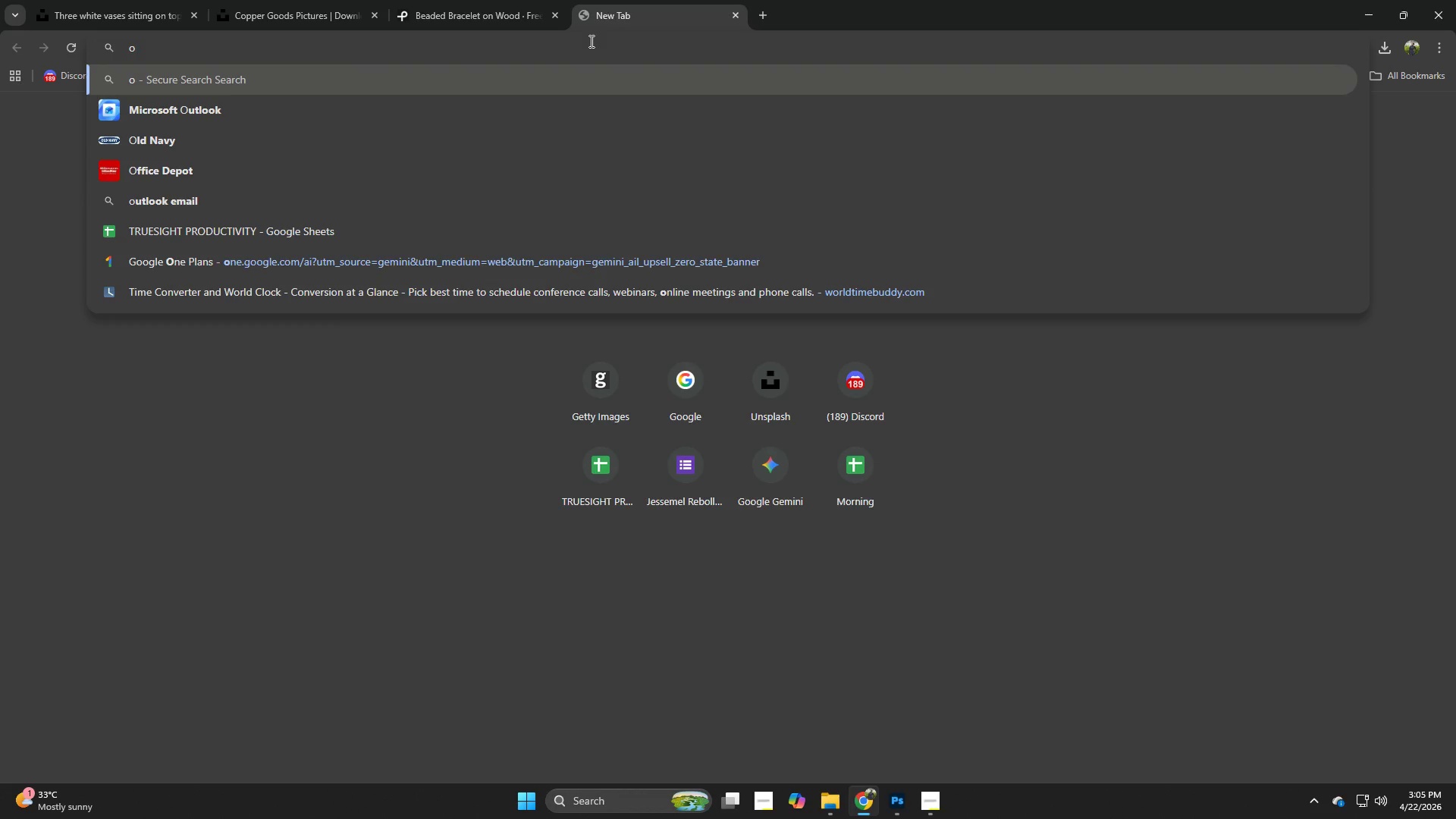 
key(Backspace)
 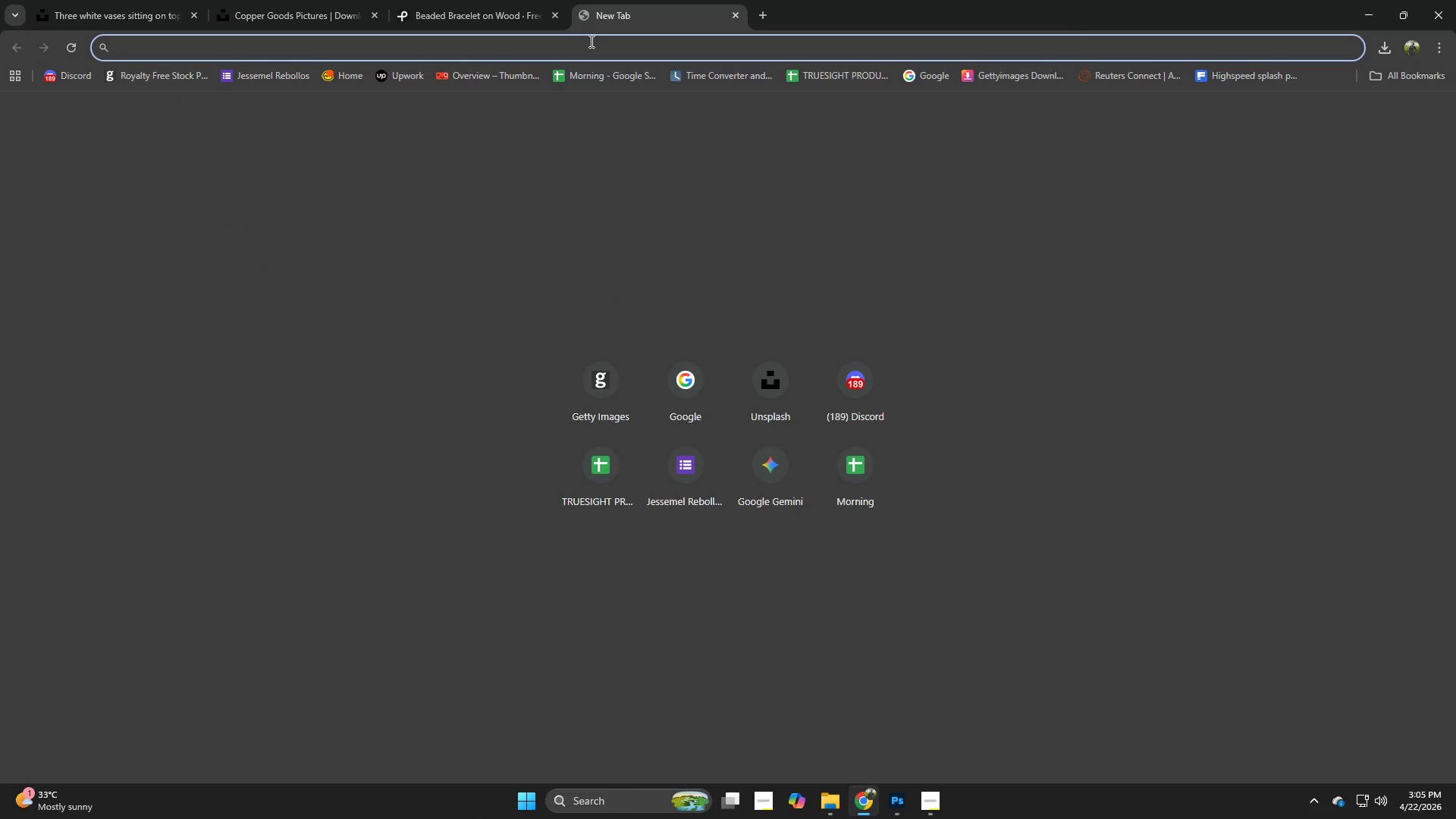 
key(P)
 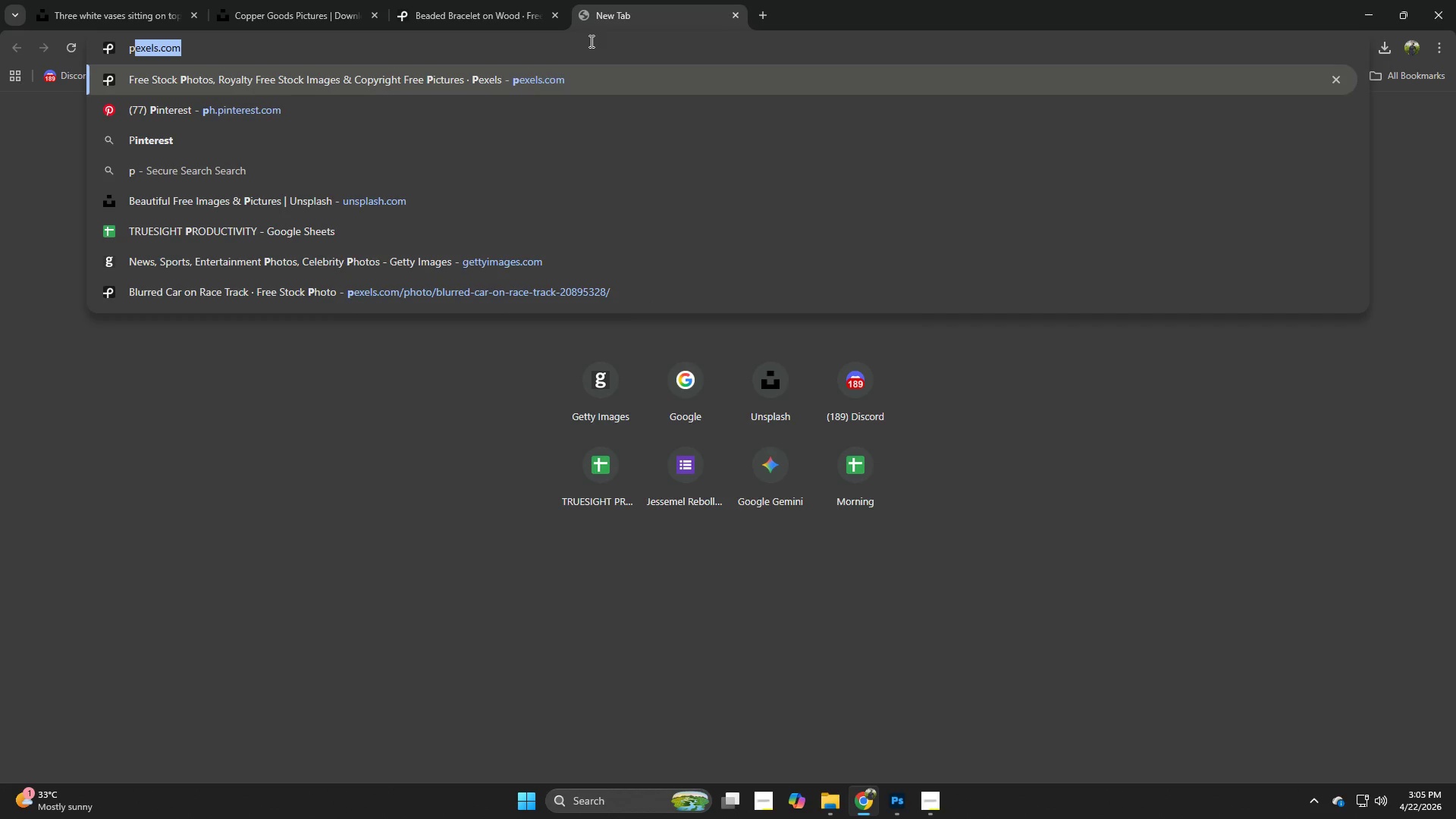 
key(NumpadEnter)
 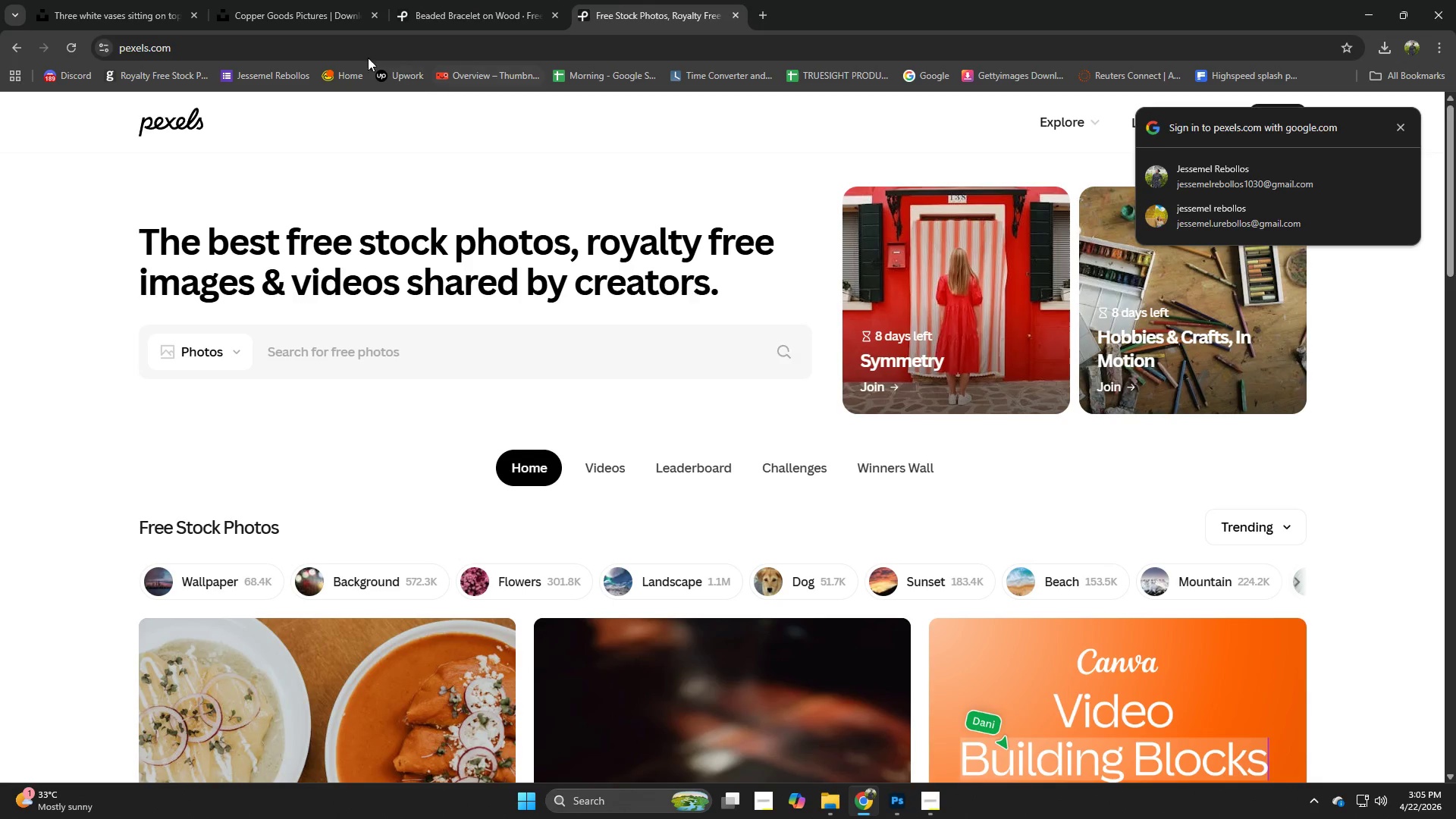 
left_click([294, 0])
 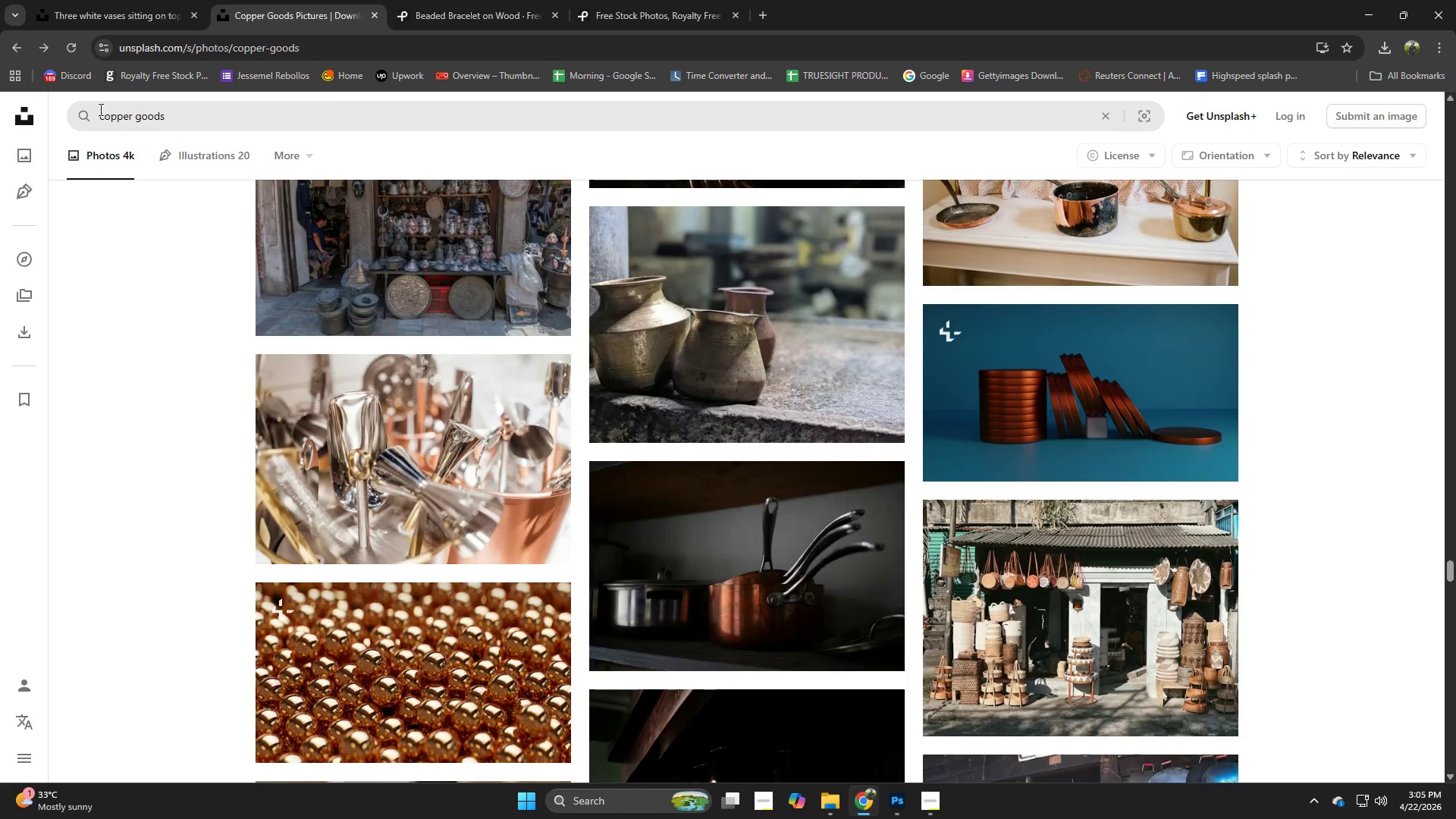 
left_click_drag(start_coordinate=[99, 118], to_coordinate=[168, 127])
 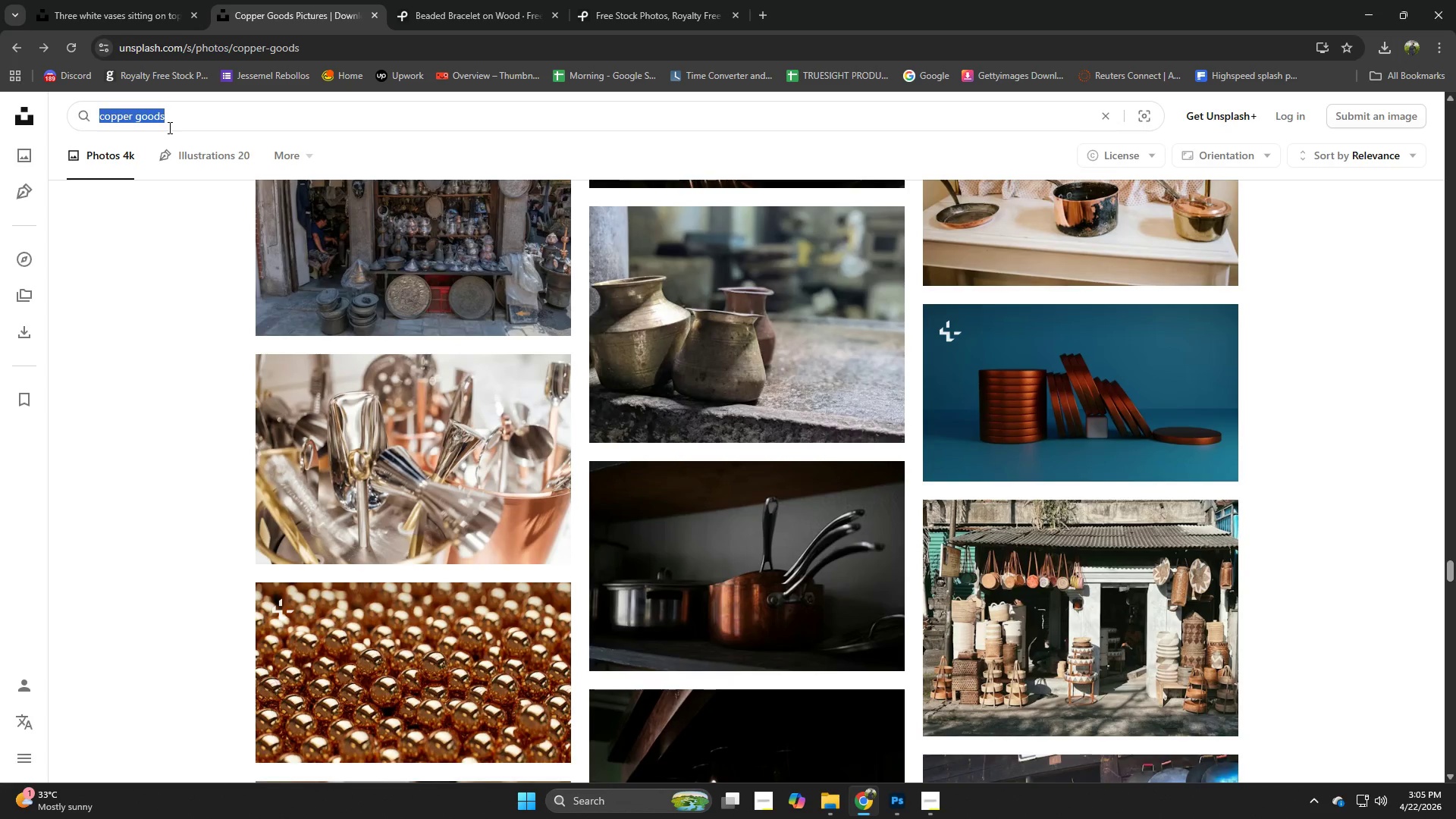 
key(Control+ControlLeft)
 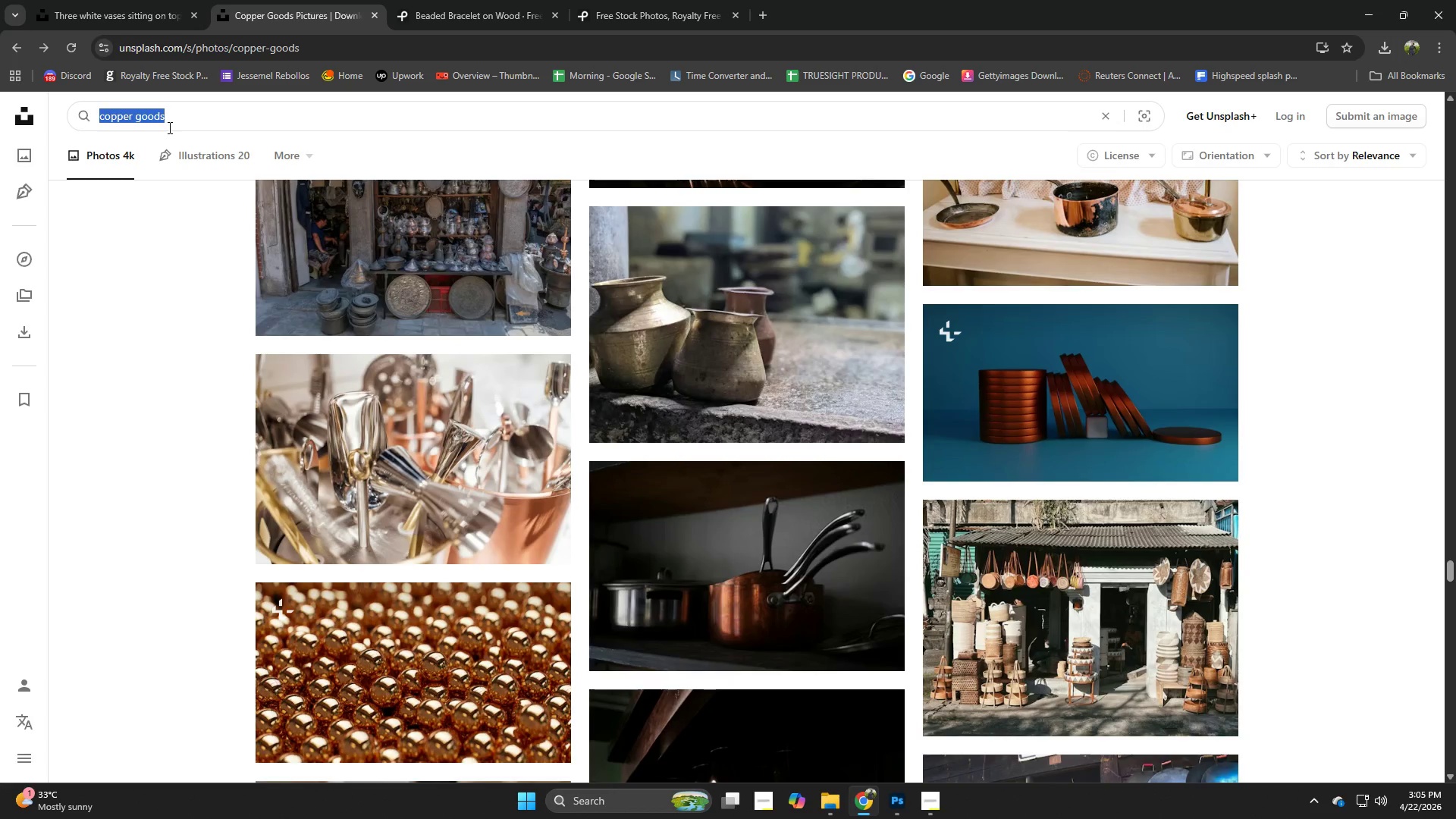 
key(Control+C)
 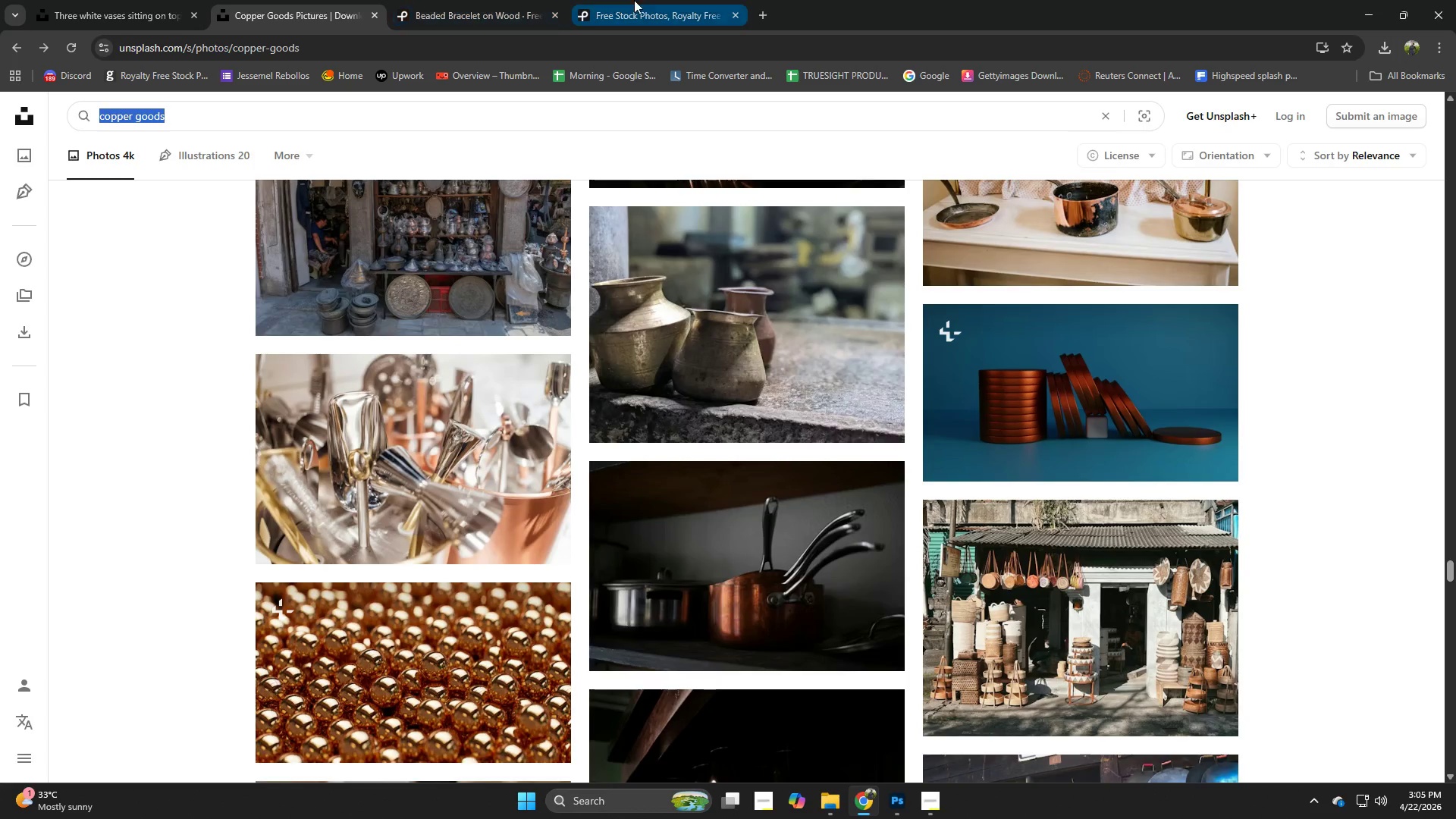 
left_click([647, 0])
 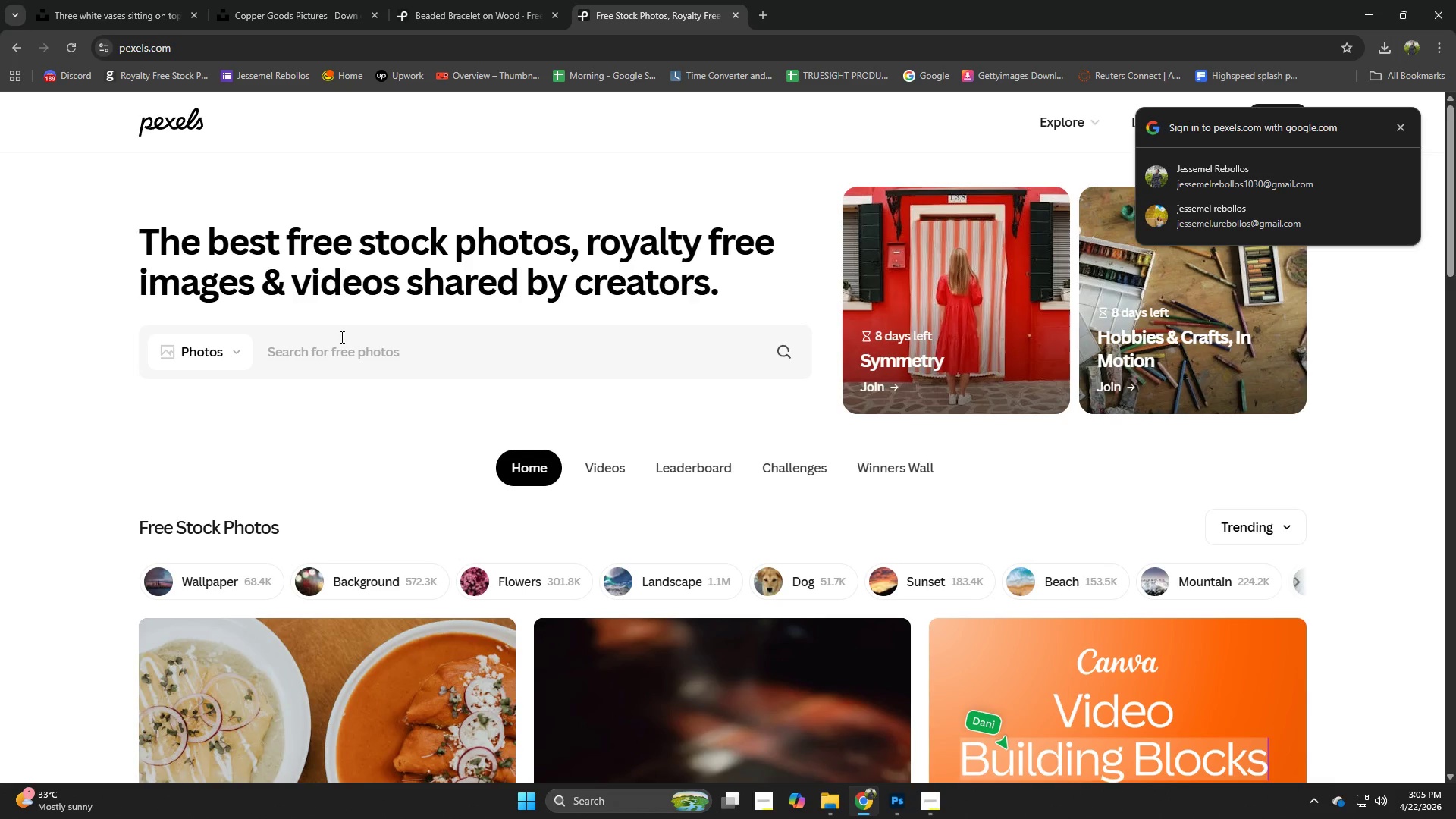 
left_click([340, 337])
 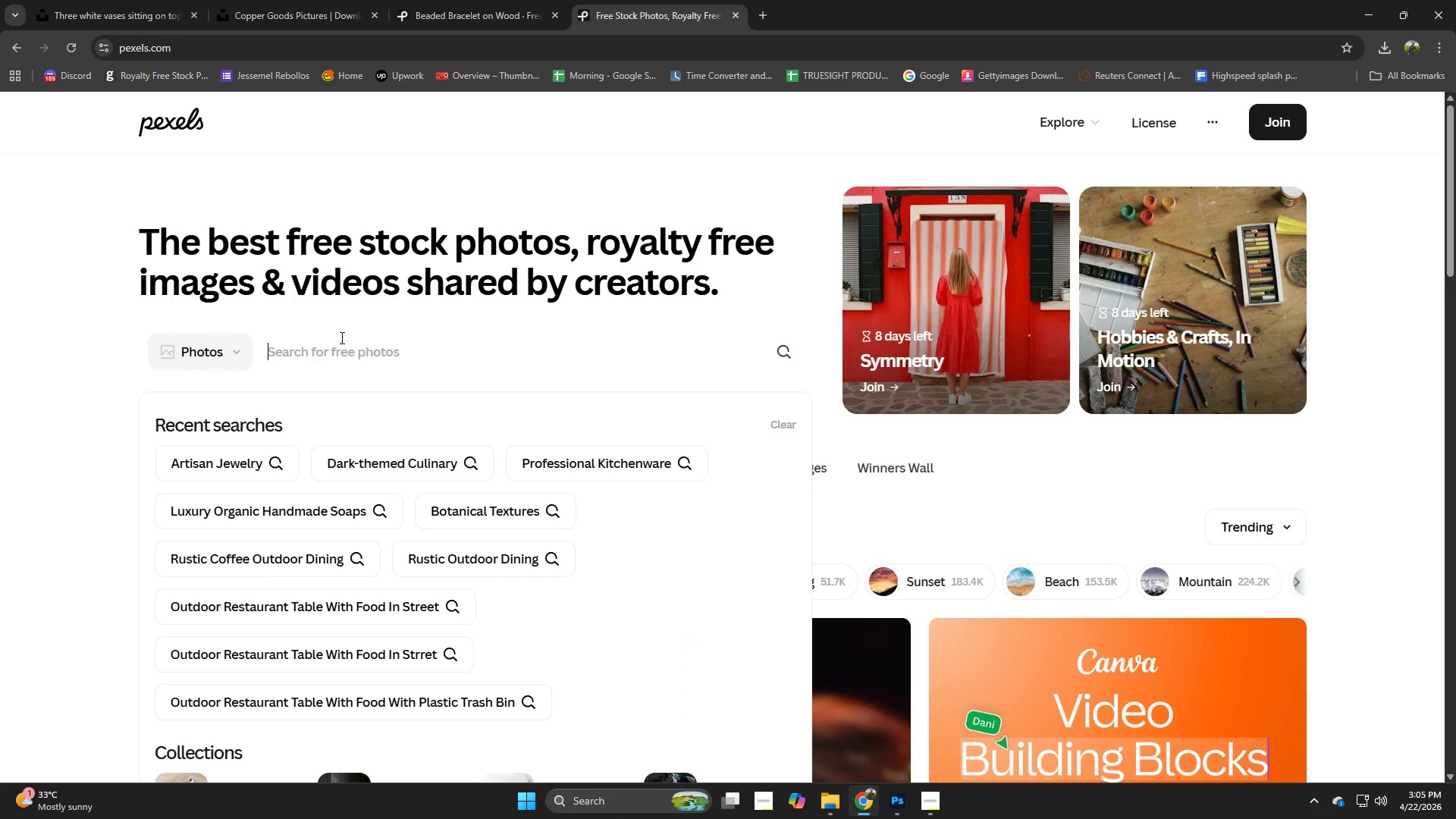 
key(Control+V)
 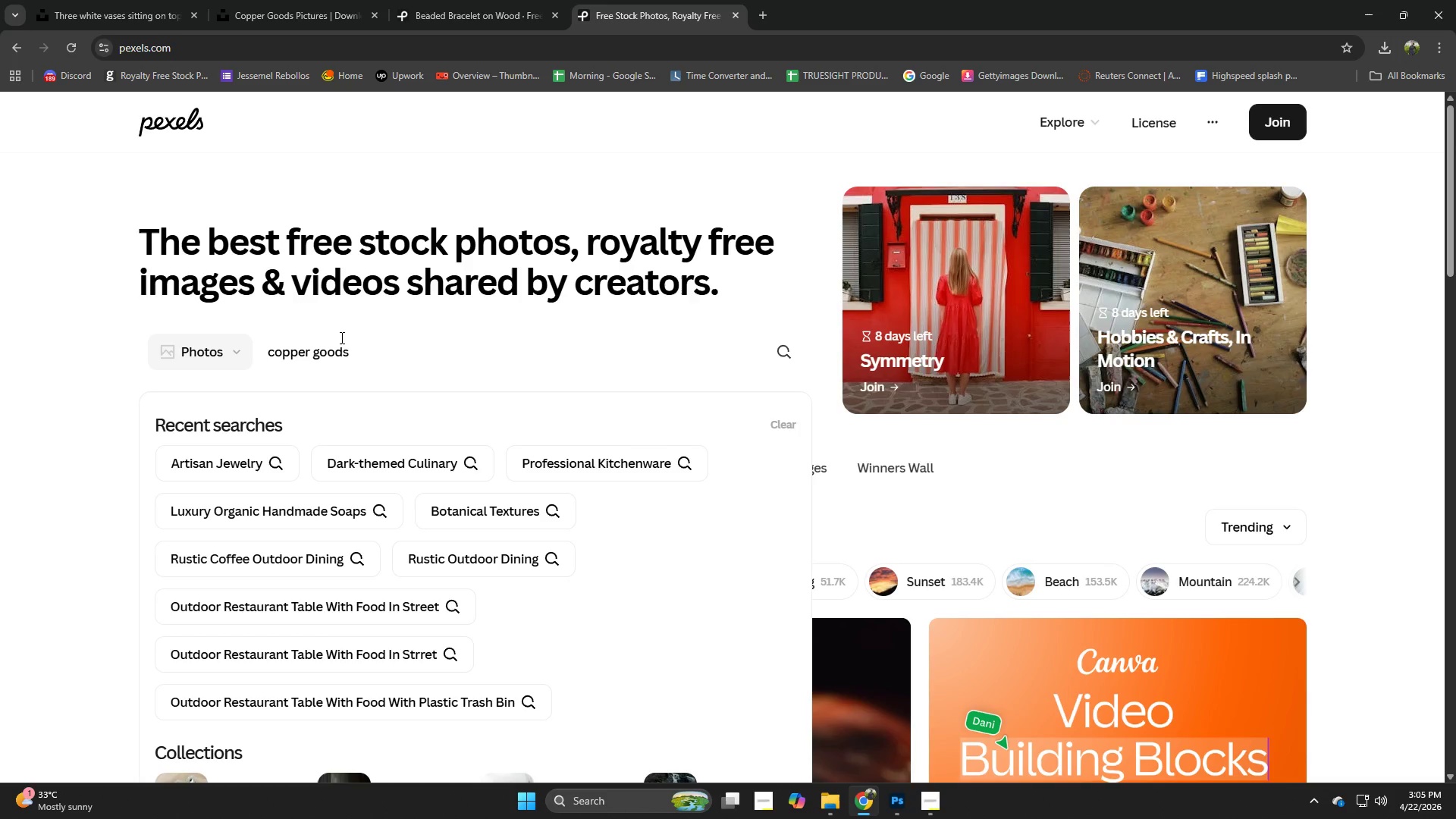 
key(NumpadEnter)
 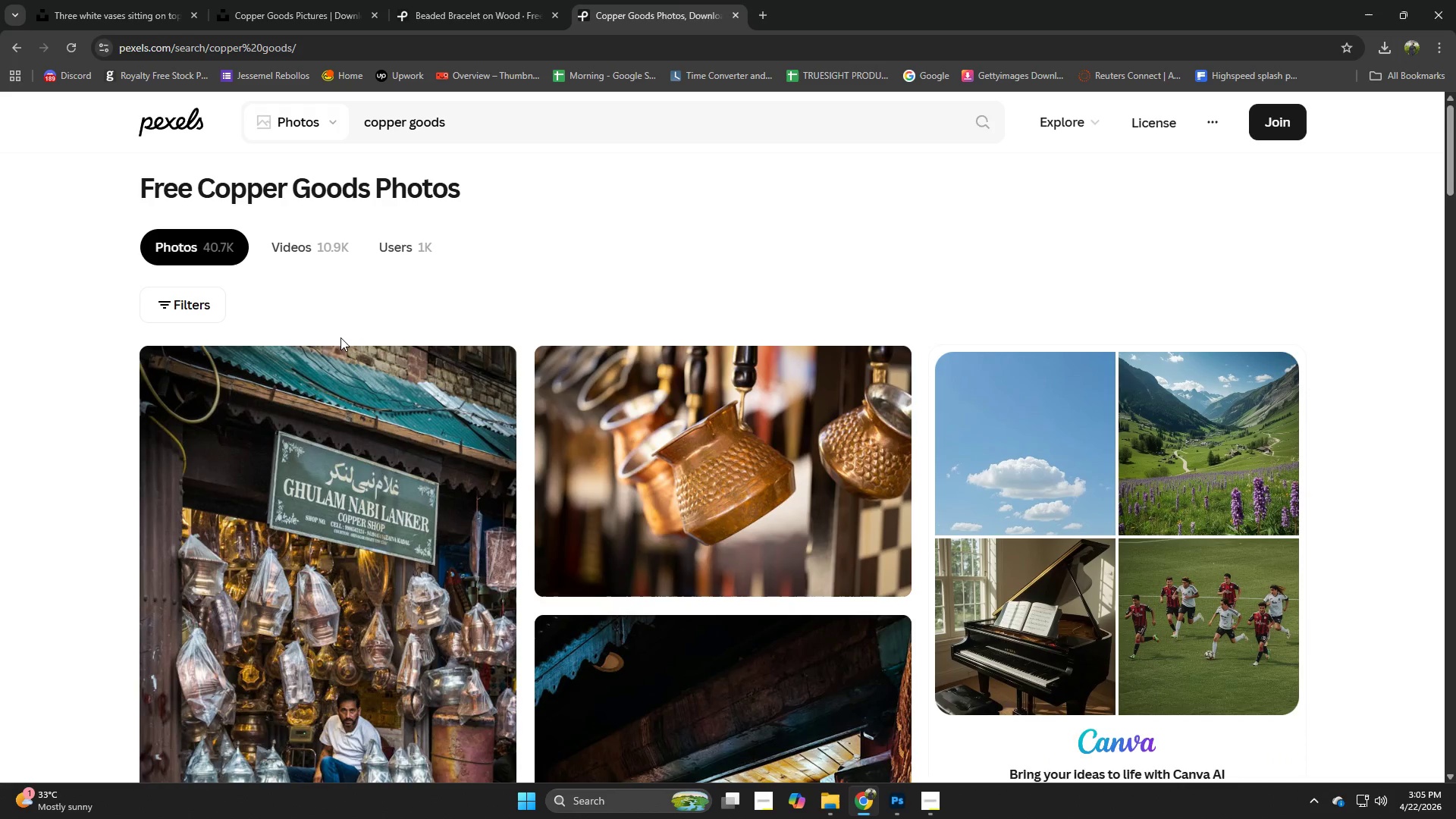 
wait(8.23)
 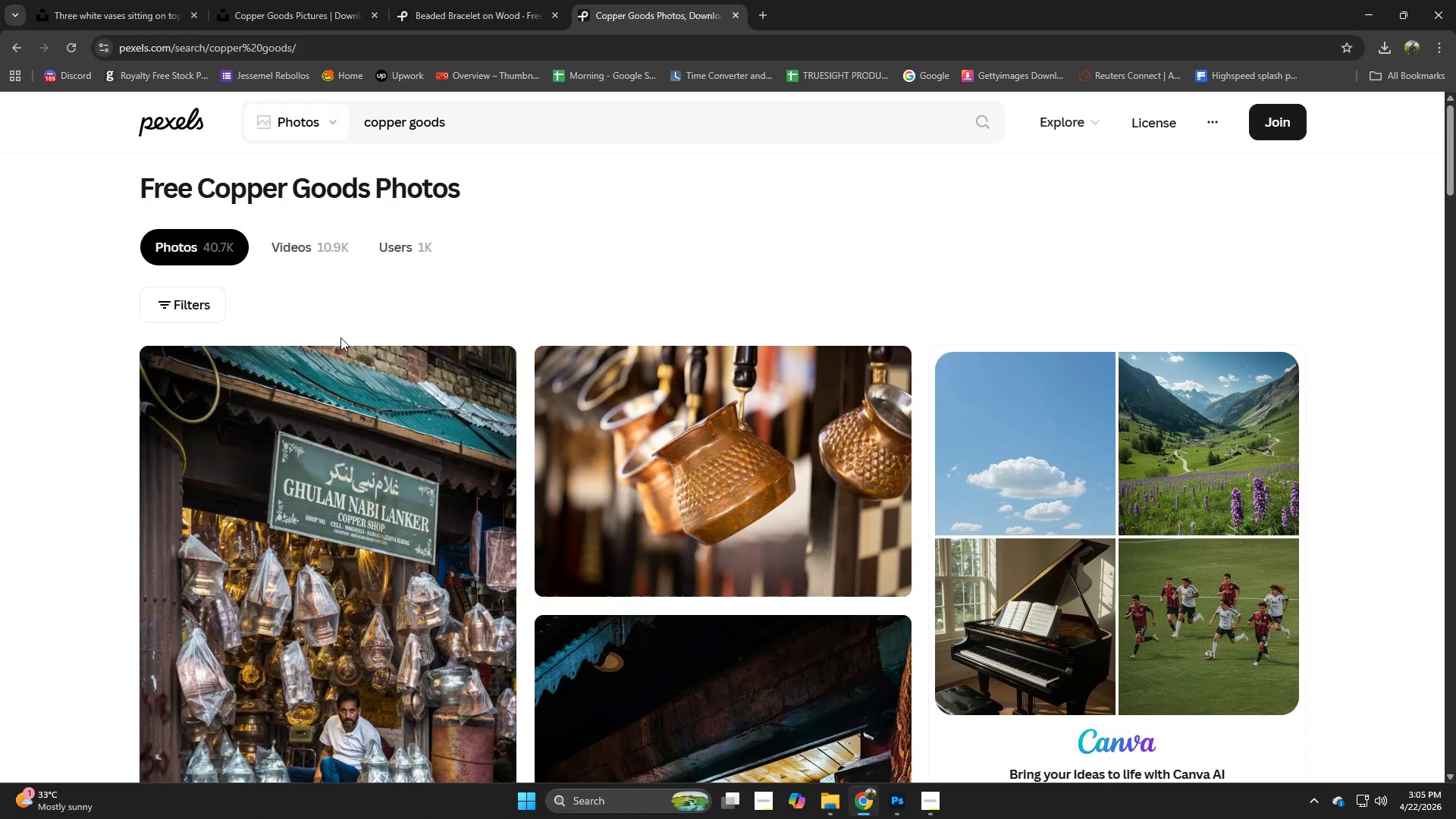 
scroll: coordinate [593, 475], scroll_direction: down, amount: 7.0
 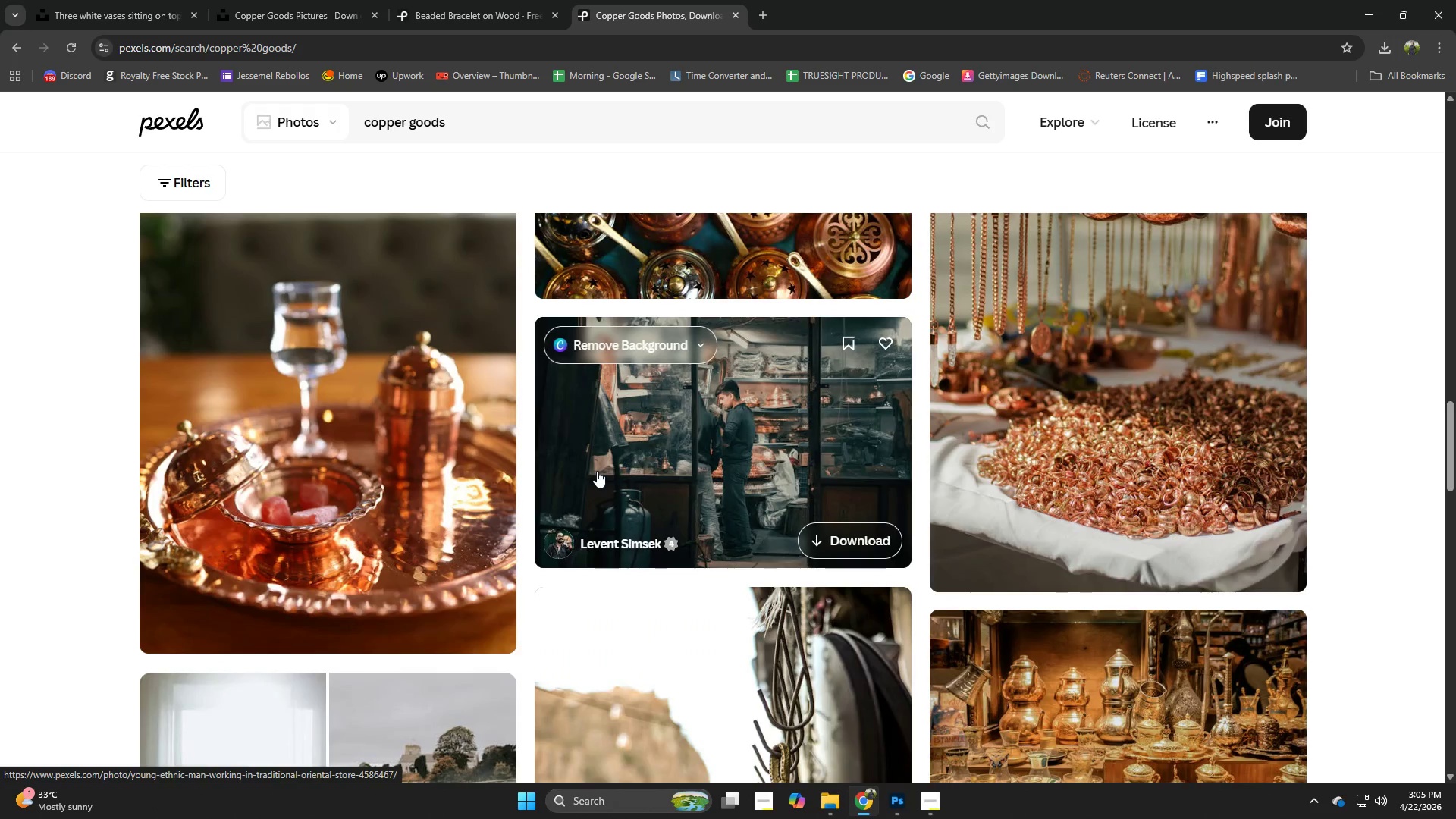 
scroll: coordinate [595, 471], scroll_direction: down, amount: 5.0
 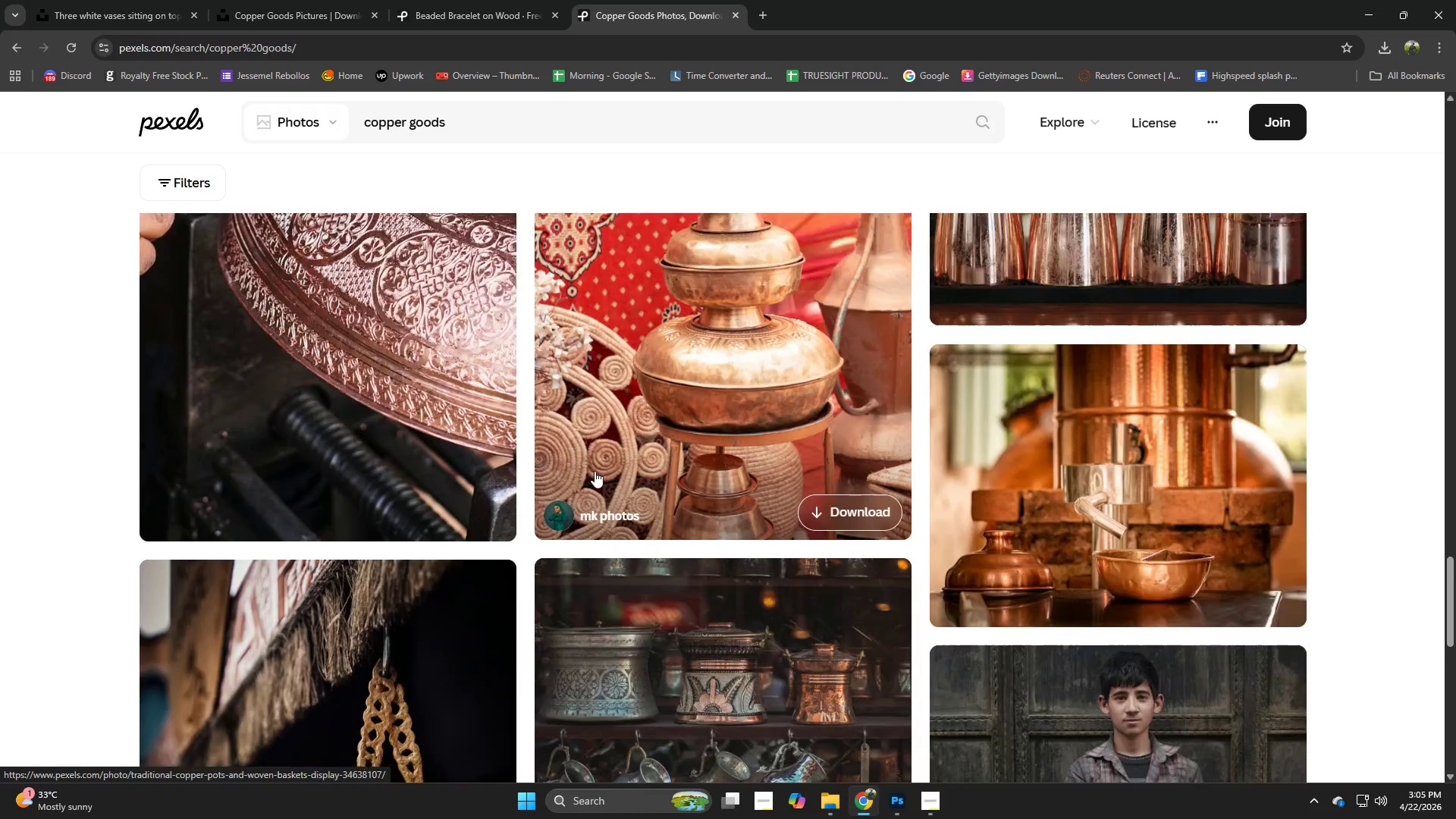 
scroll: coordinate [595, 471], scroll_direction: up, amount: 1.0
 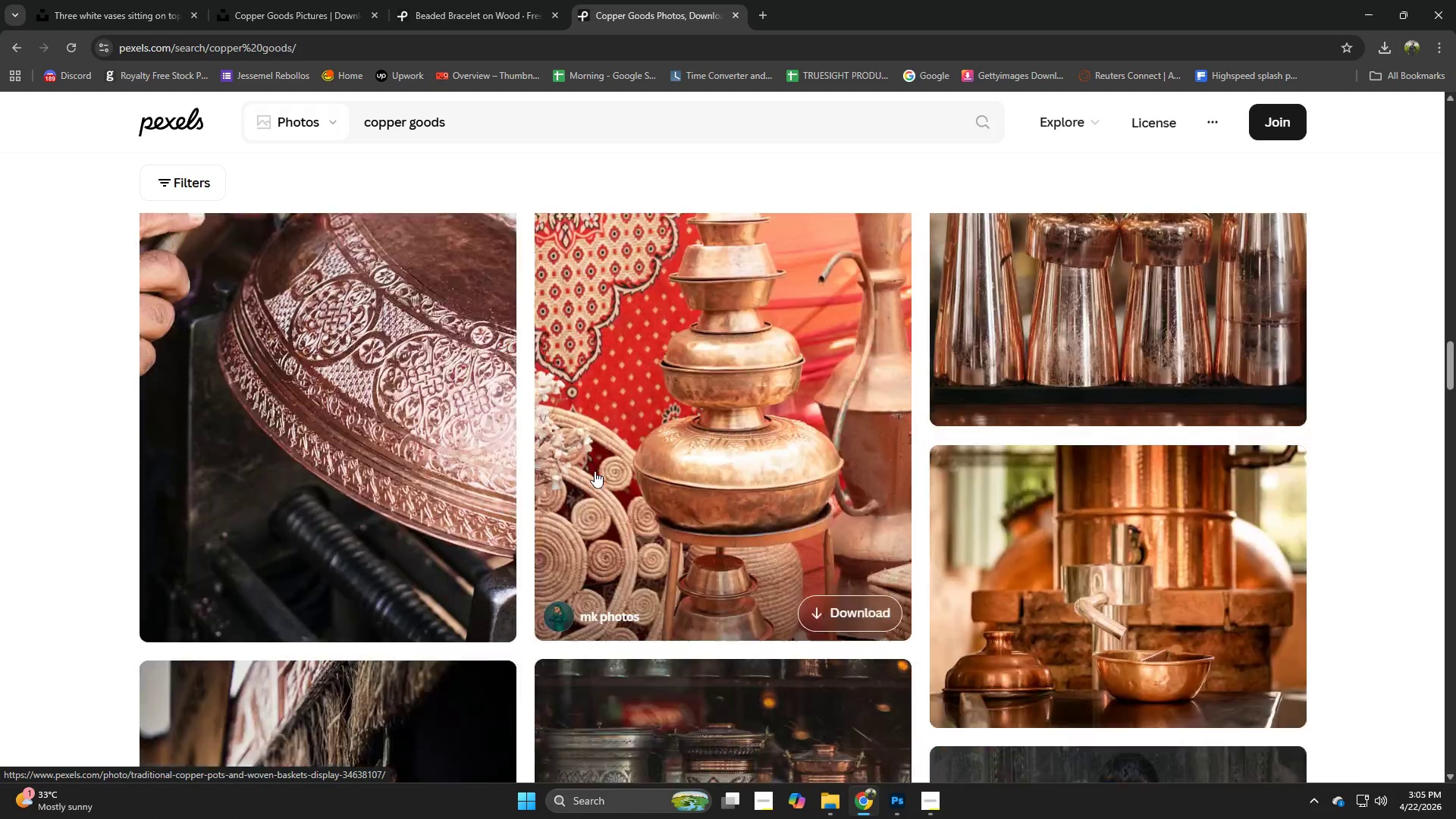 
scroll: coordinate [595, 471], scroll_direction: down, amount: 5.0
 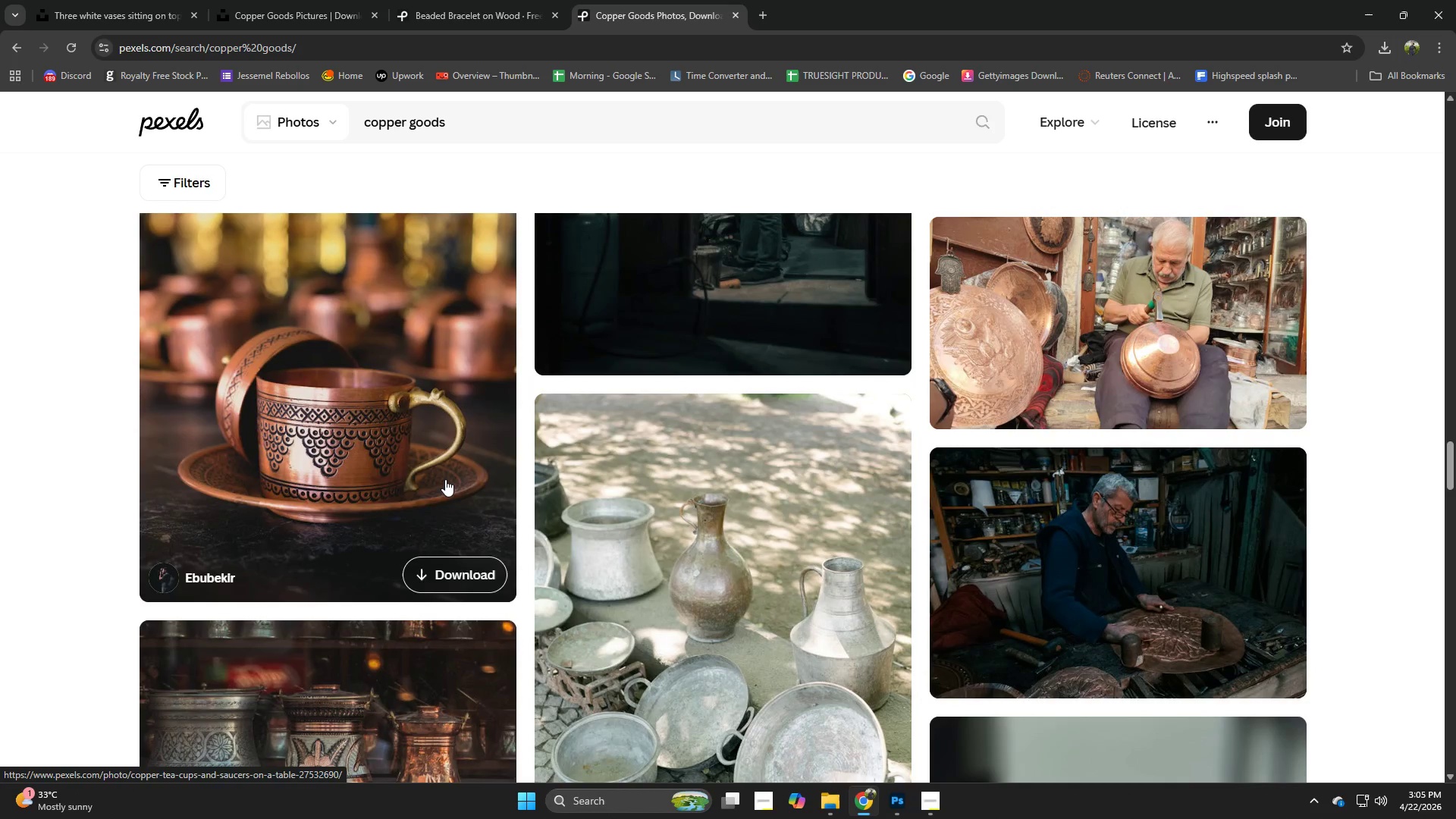 
scroll: coordinate [441, 479], scroll_direction: up, amount: 1.0
 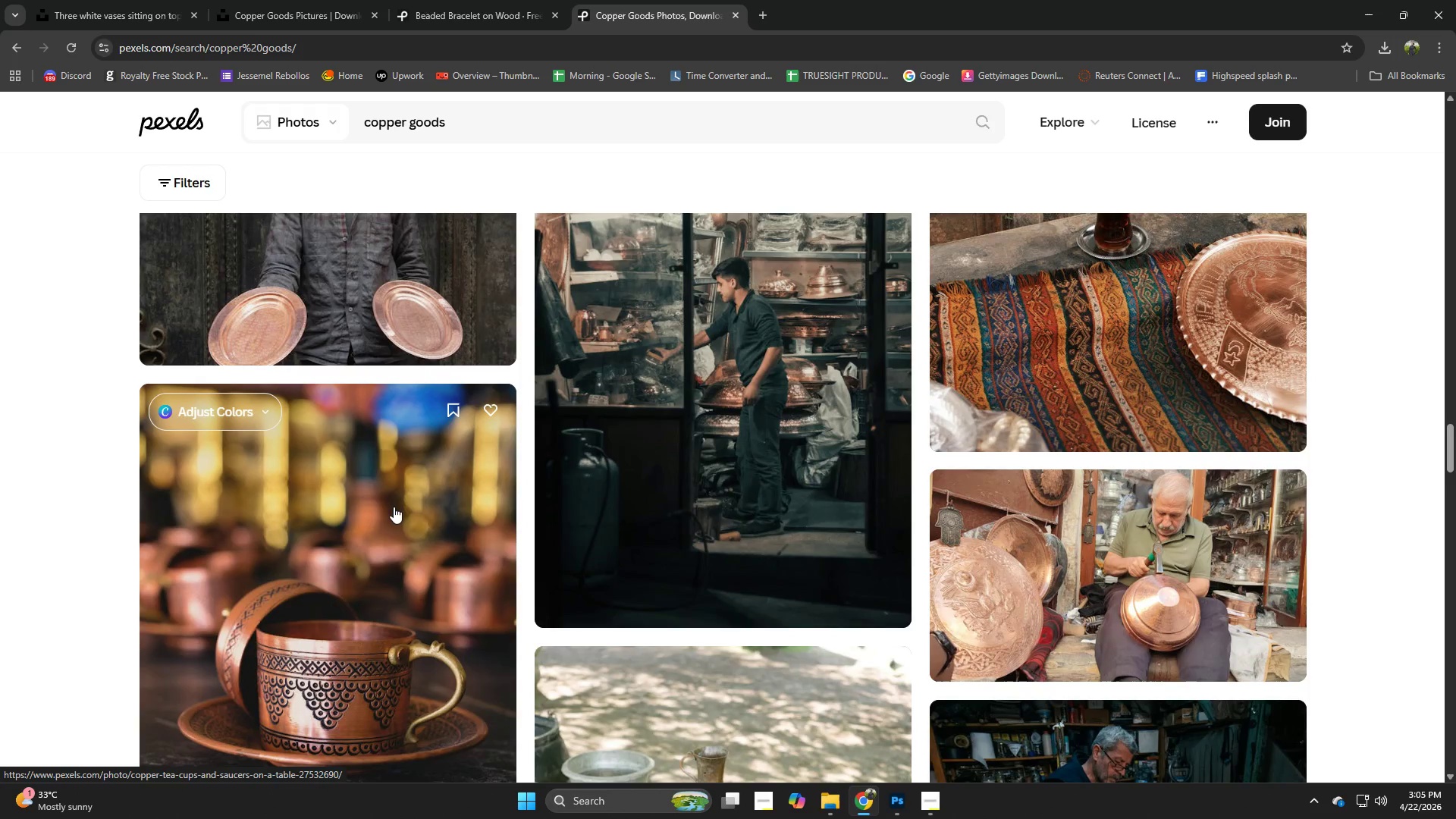 
left_click([392, 508])
 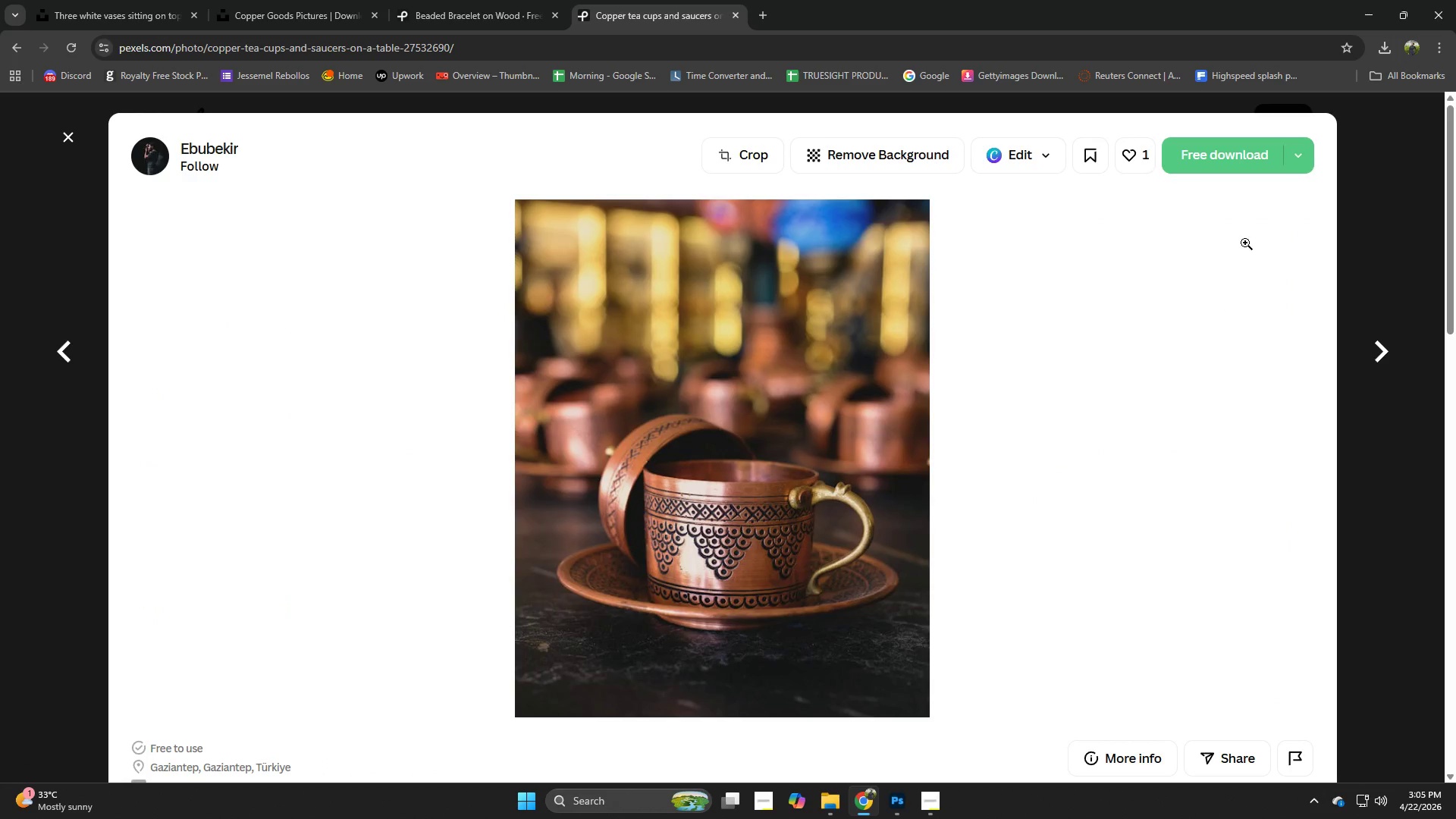 
left_click([1239, 163])
 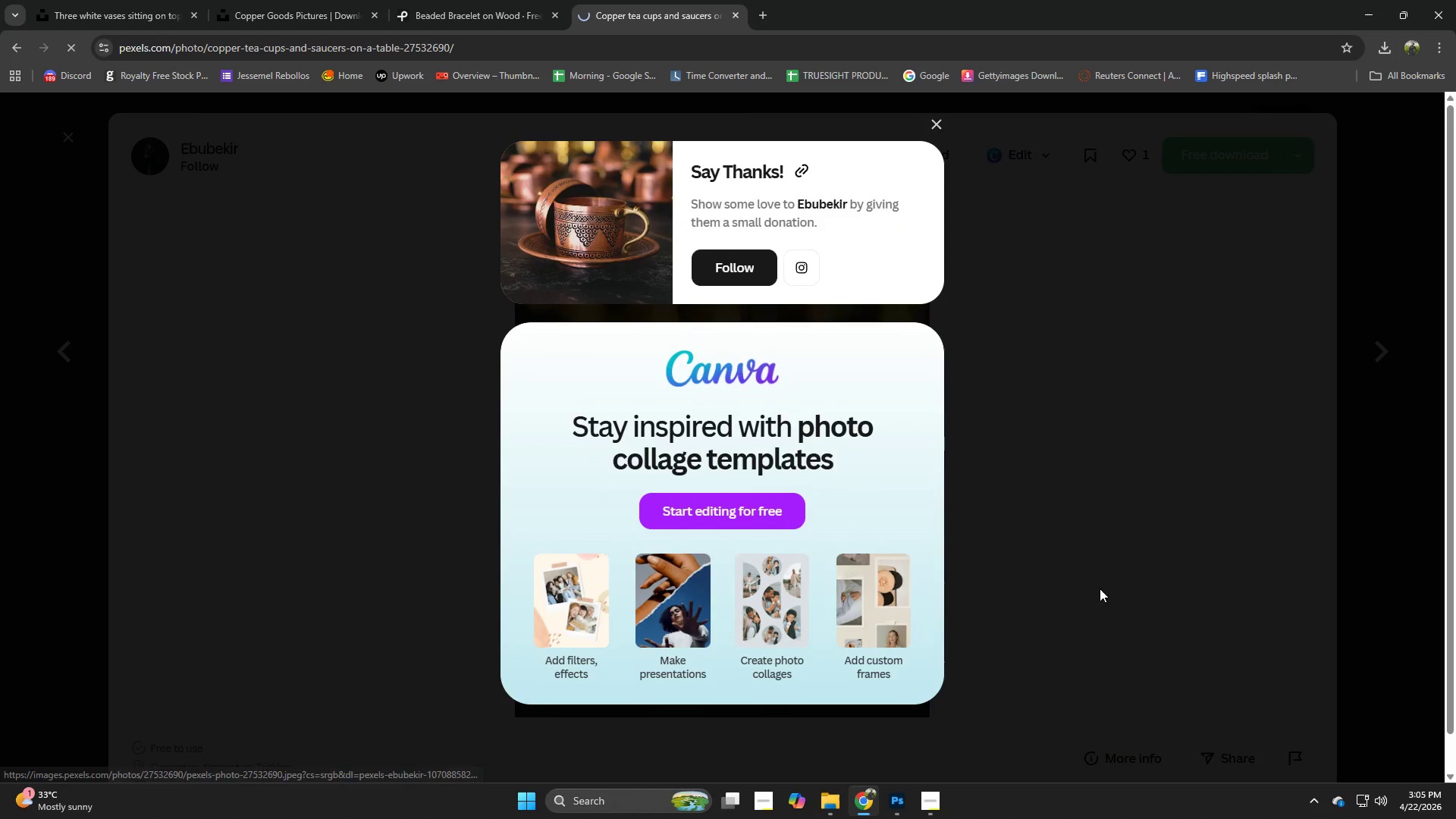 
left_click([1101, 594])
 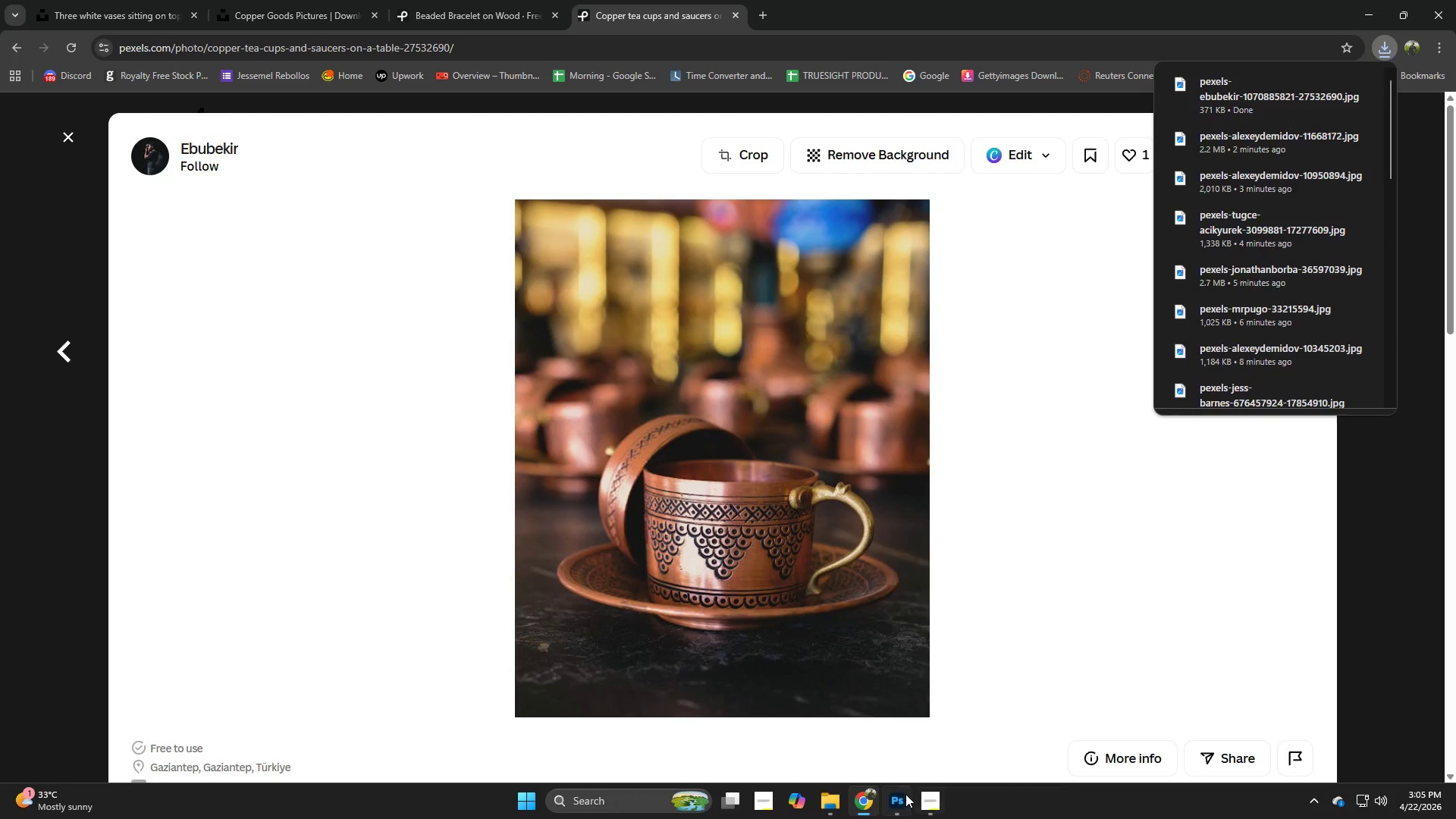 
left_click([902, 795])
 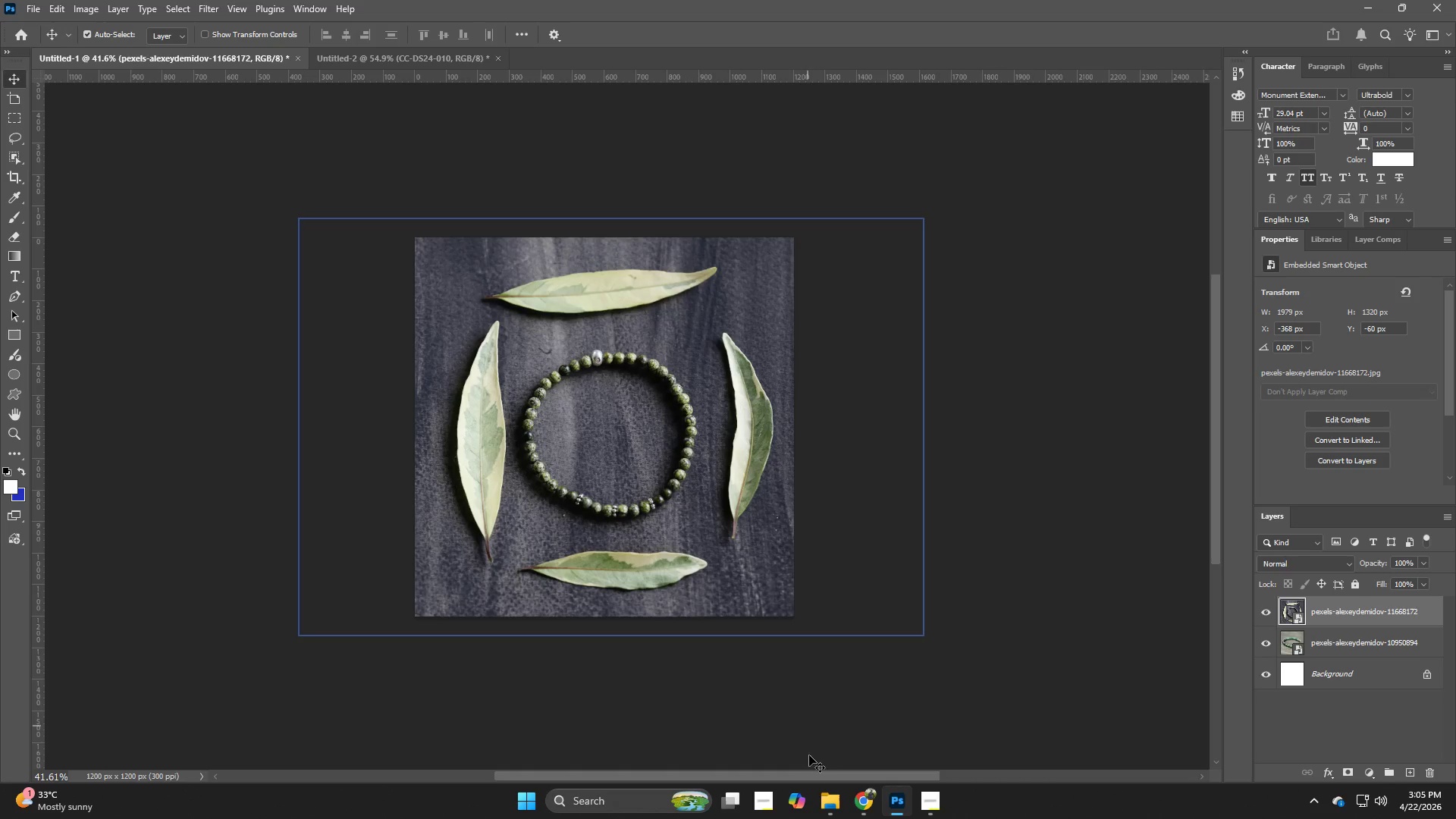 
left_click([821, 802])
 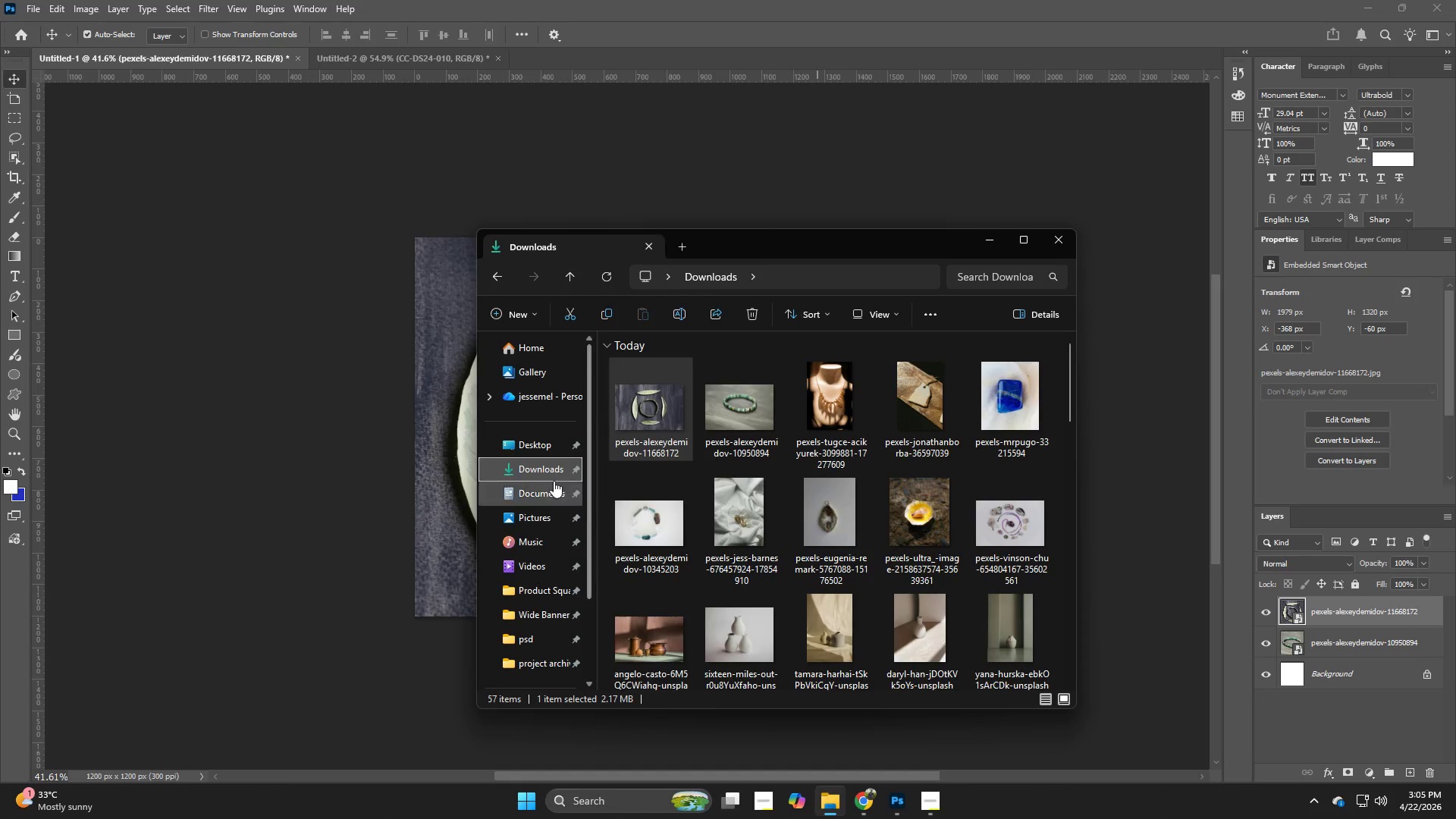 
left_click([541, 466])
 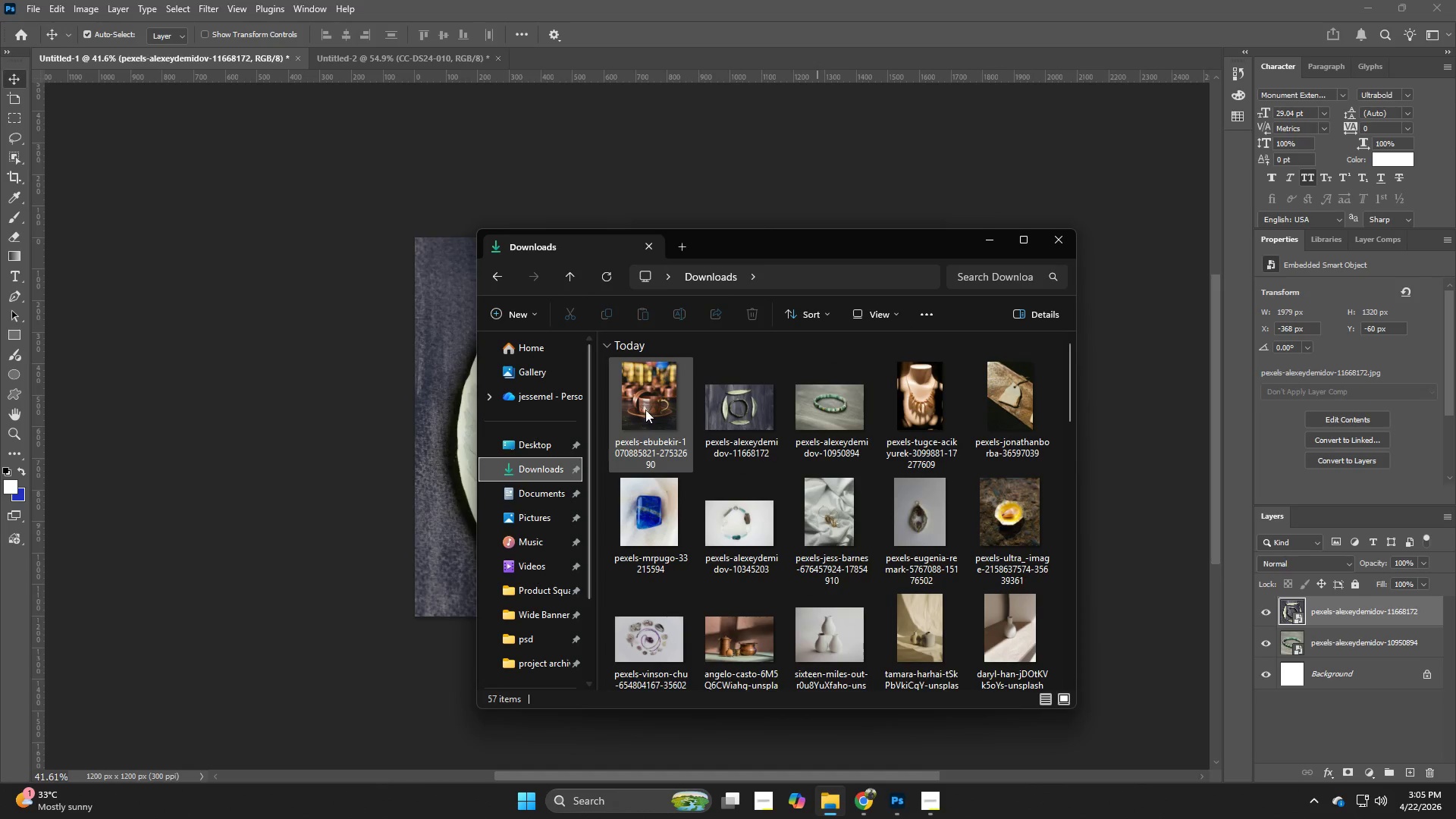 
left_click_drag(start_coordinate=[646, 409], to_coordinate=[403, 439])
 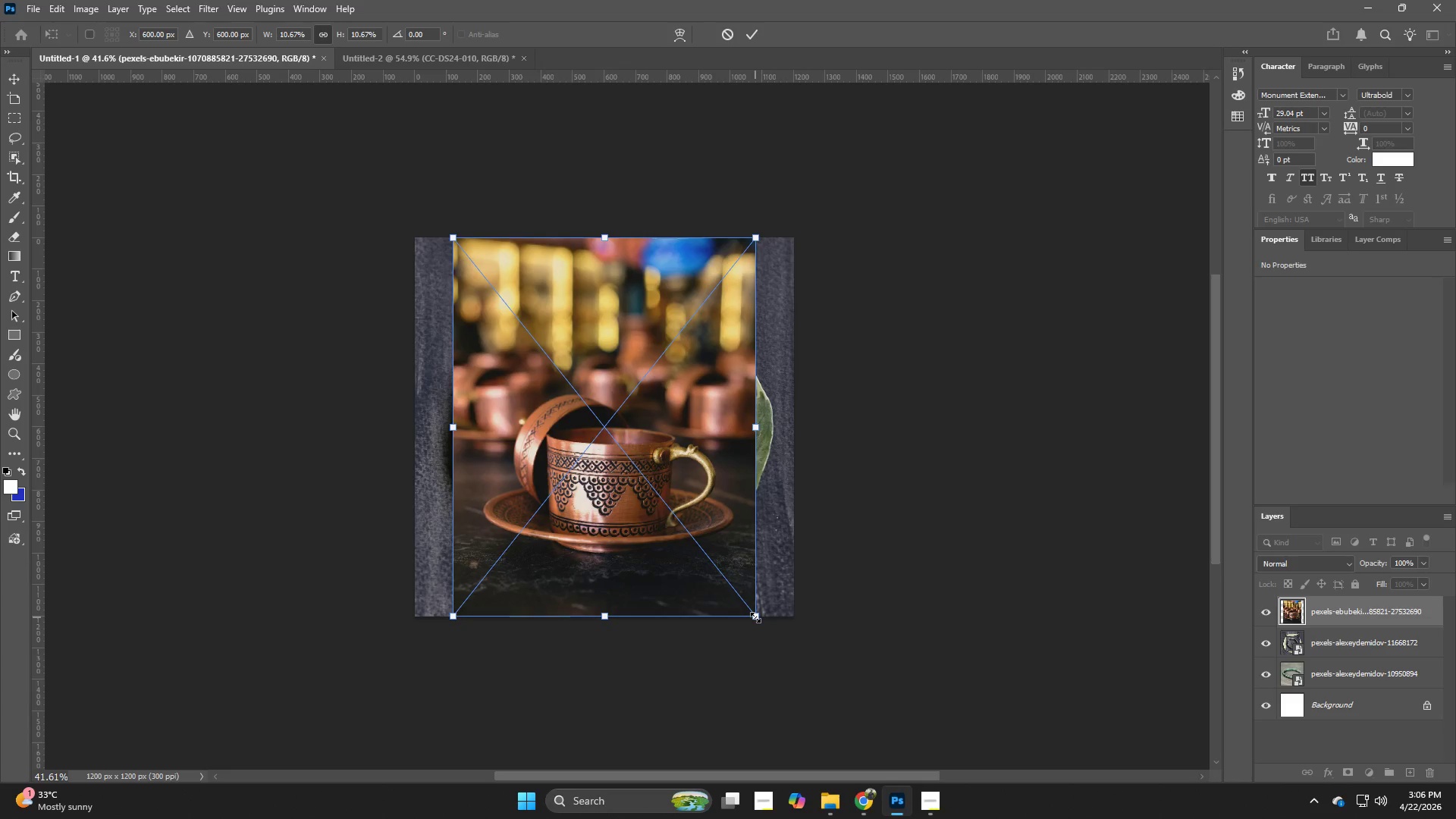 
hold_key(key=AltLeft, duration=1.84)
left_click_drag(start_coordinate=[755, 617], to_coordinate=[830, 651])
 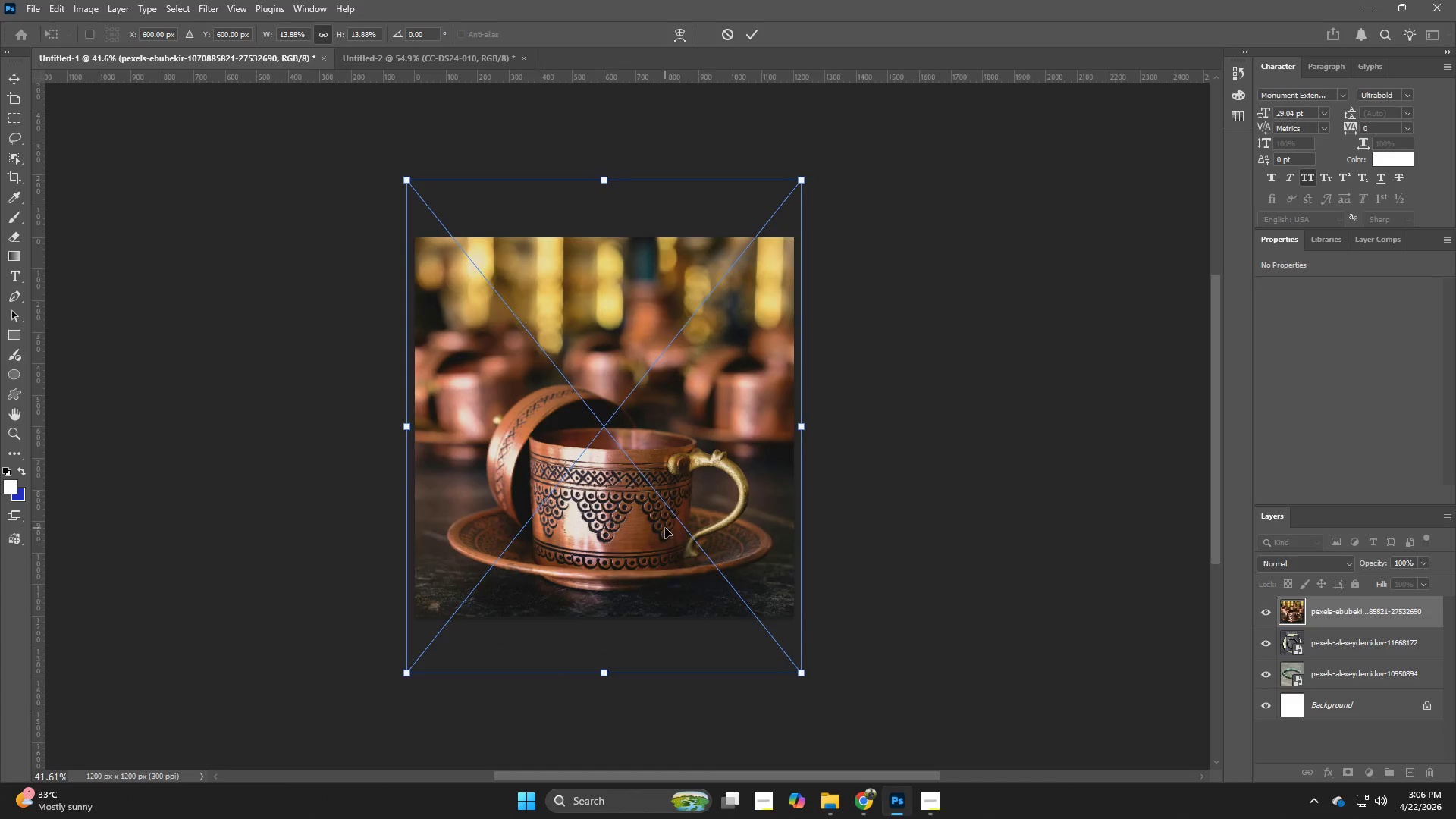 
left_click_drag(start_coordinate=[665, 528], to_coordinate=[663, 476])
 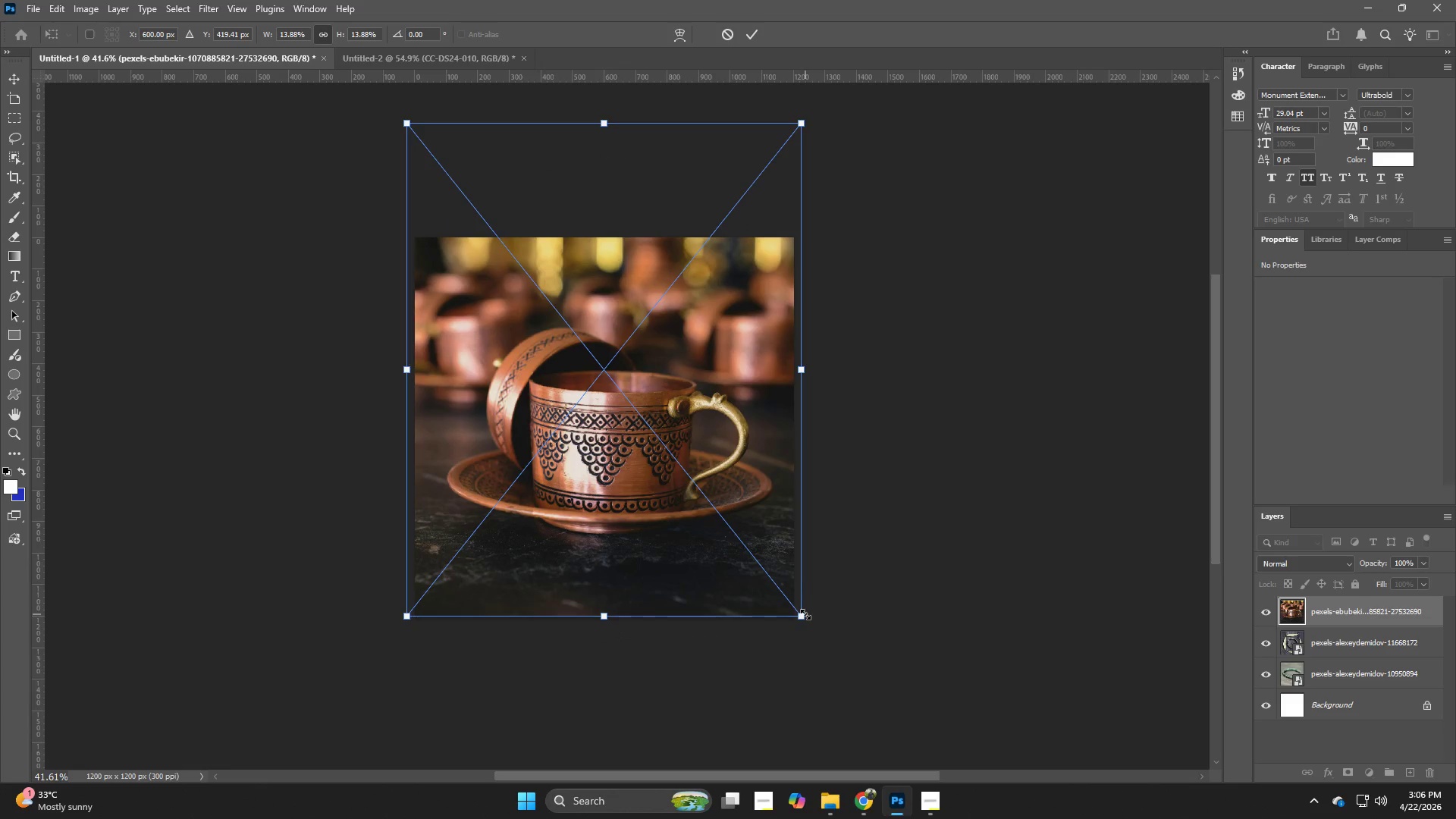 
left_click_drag(start_coordinate=[805, 614], to_coordinate=[834, 630])
 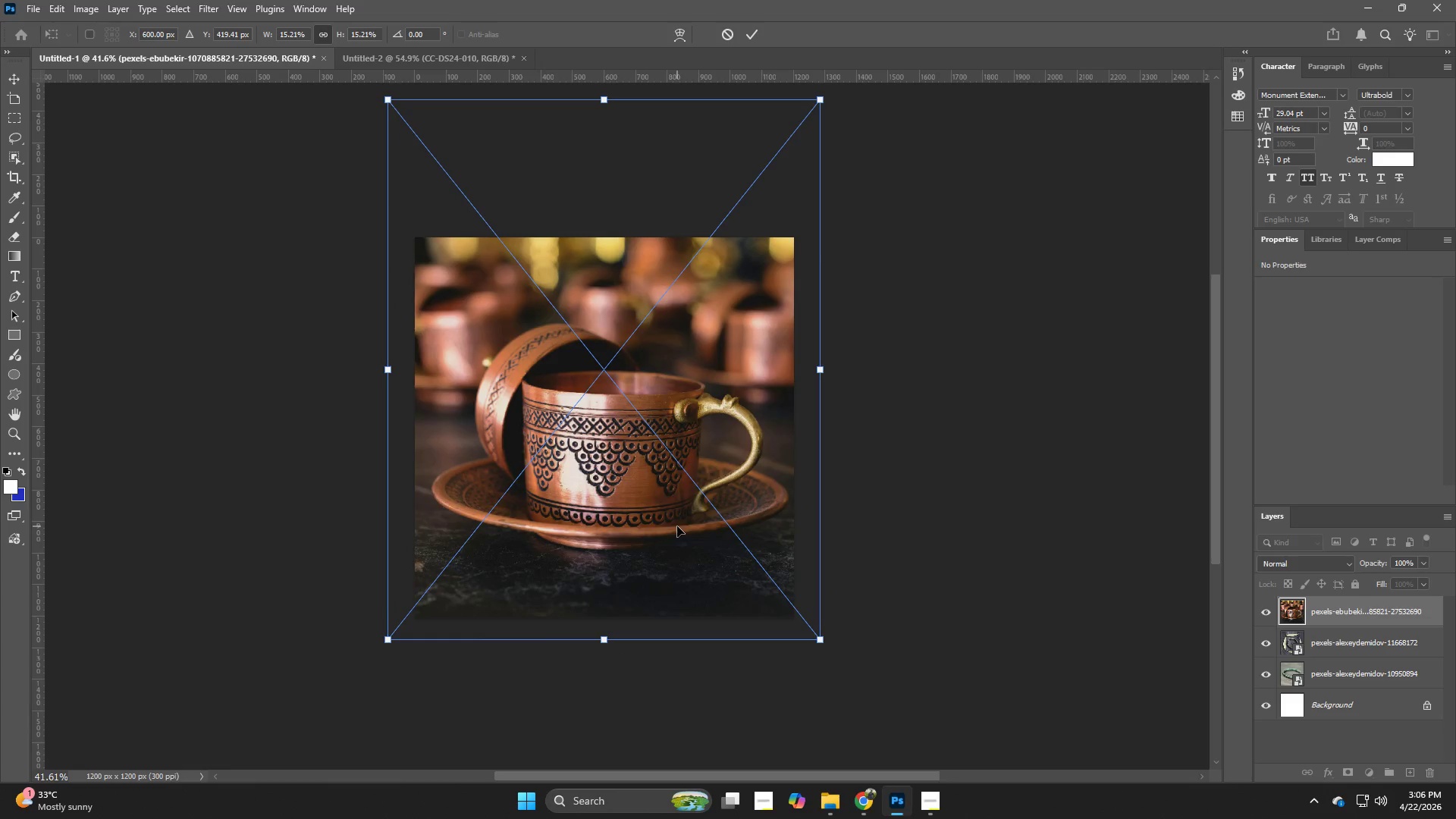 
hold_key(key=AltLeft, duration=1.42)
 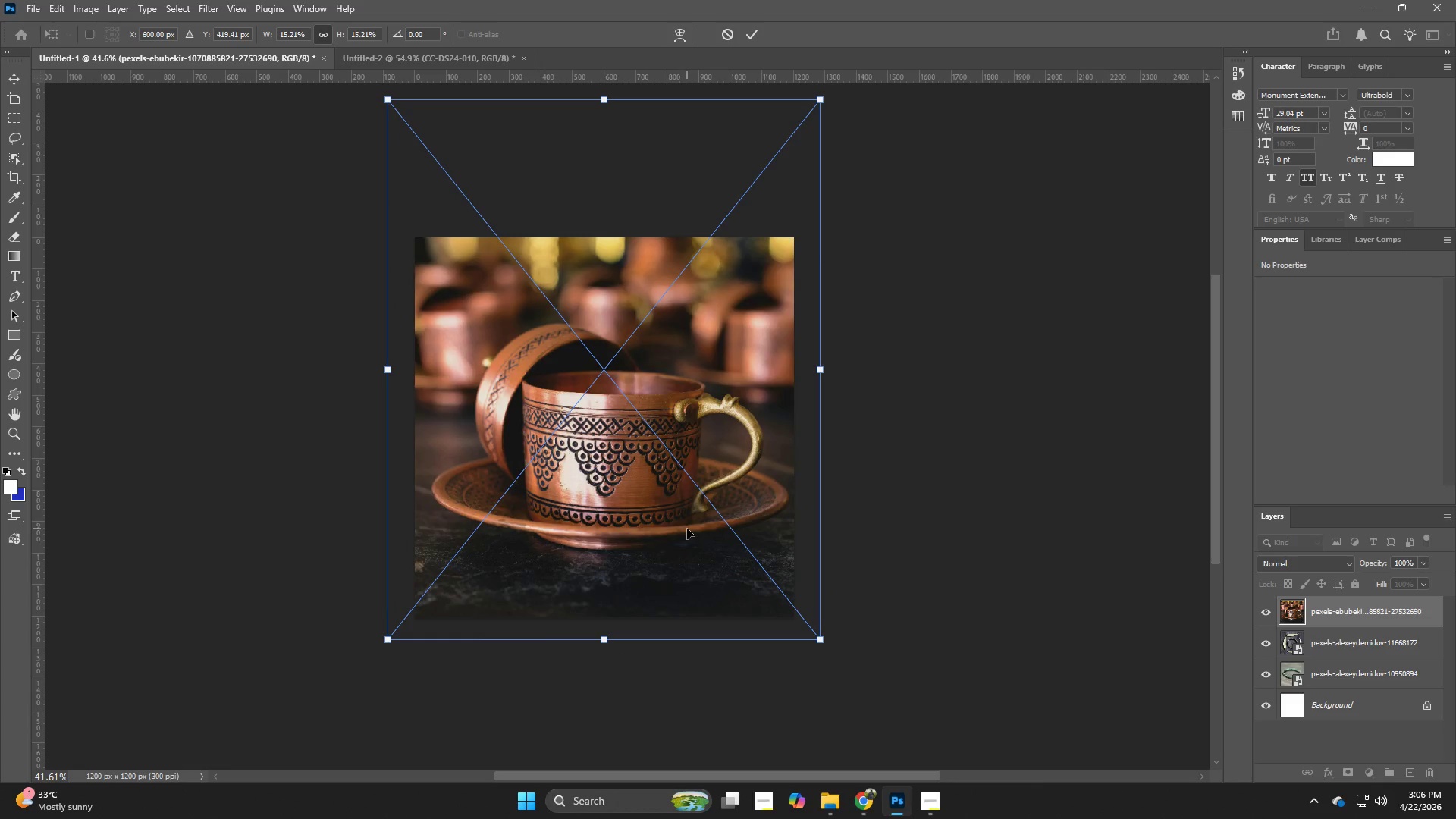 
key(ArrowLeft)
 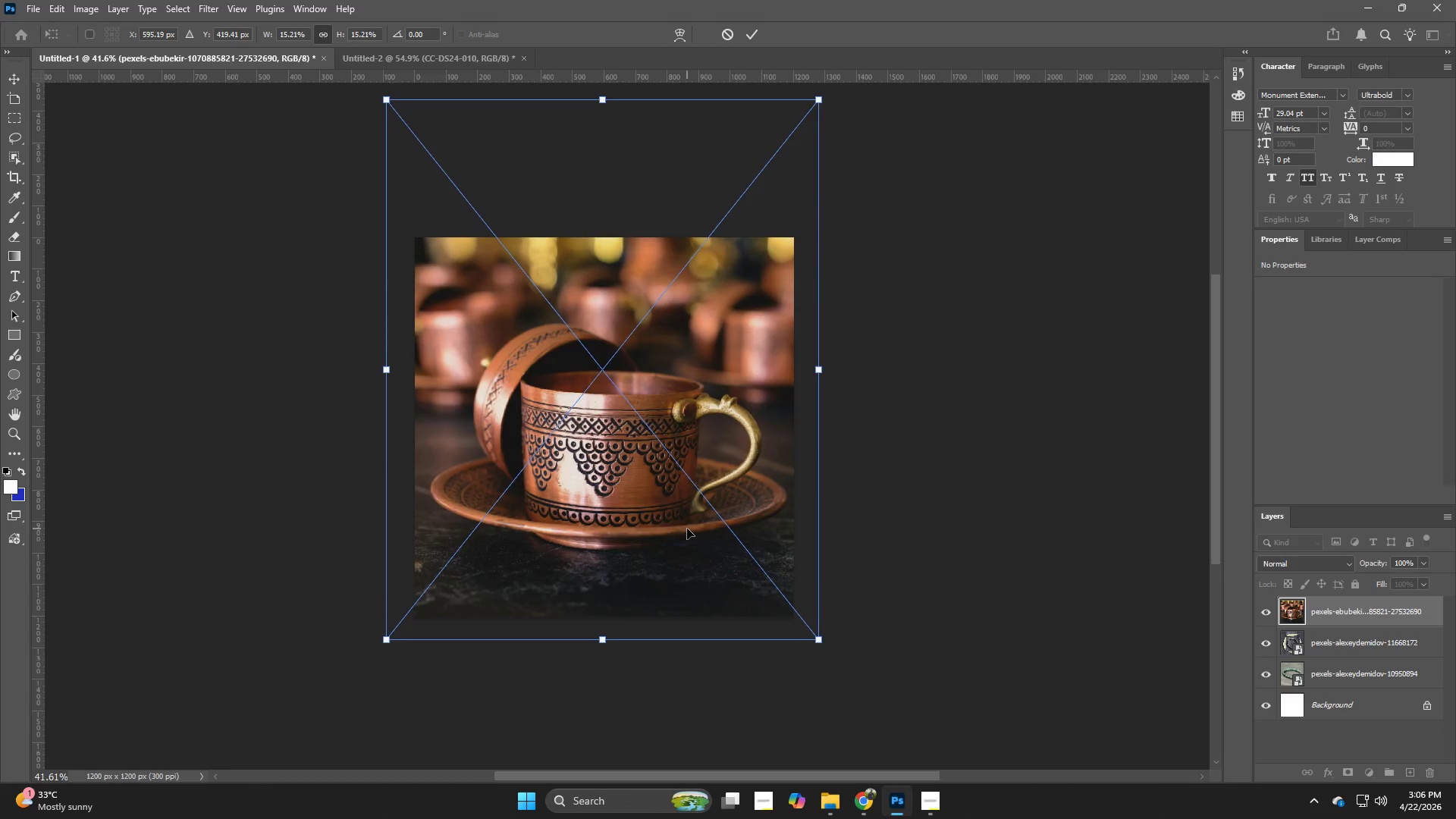 
key(ArrowLeft)
 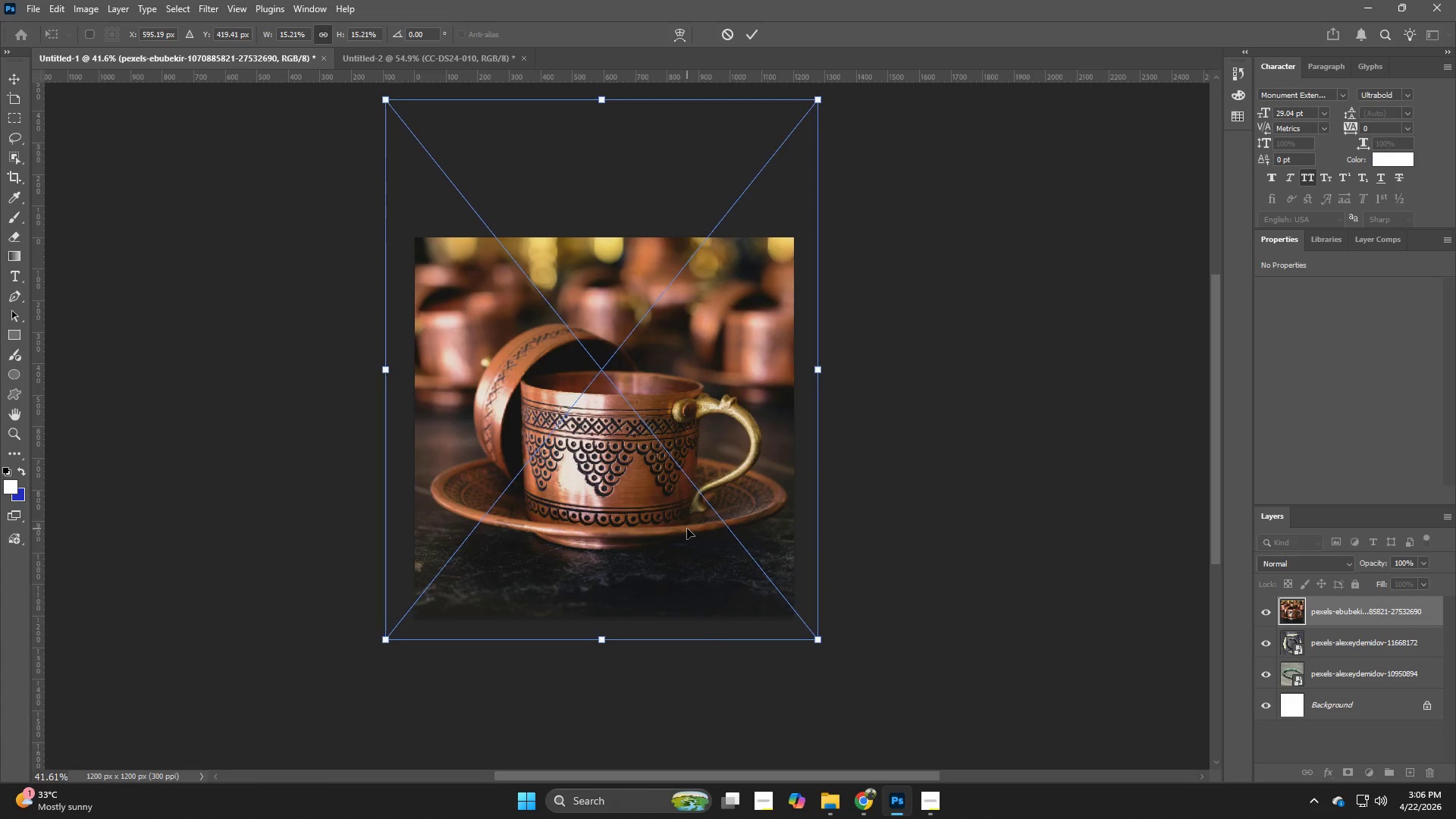 
key(ArrowLeft)
 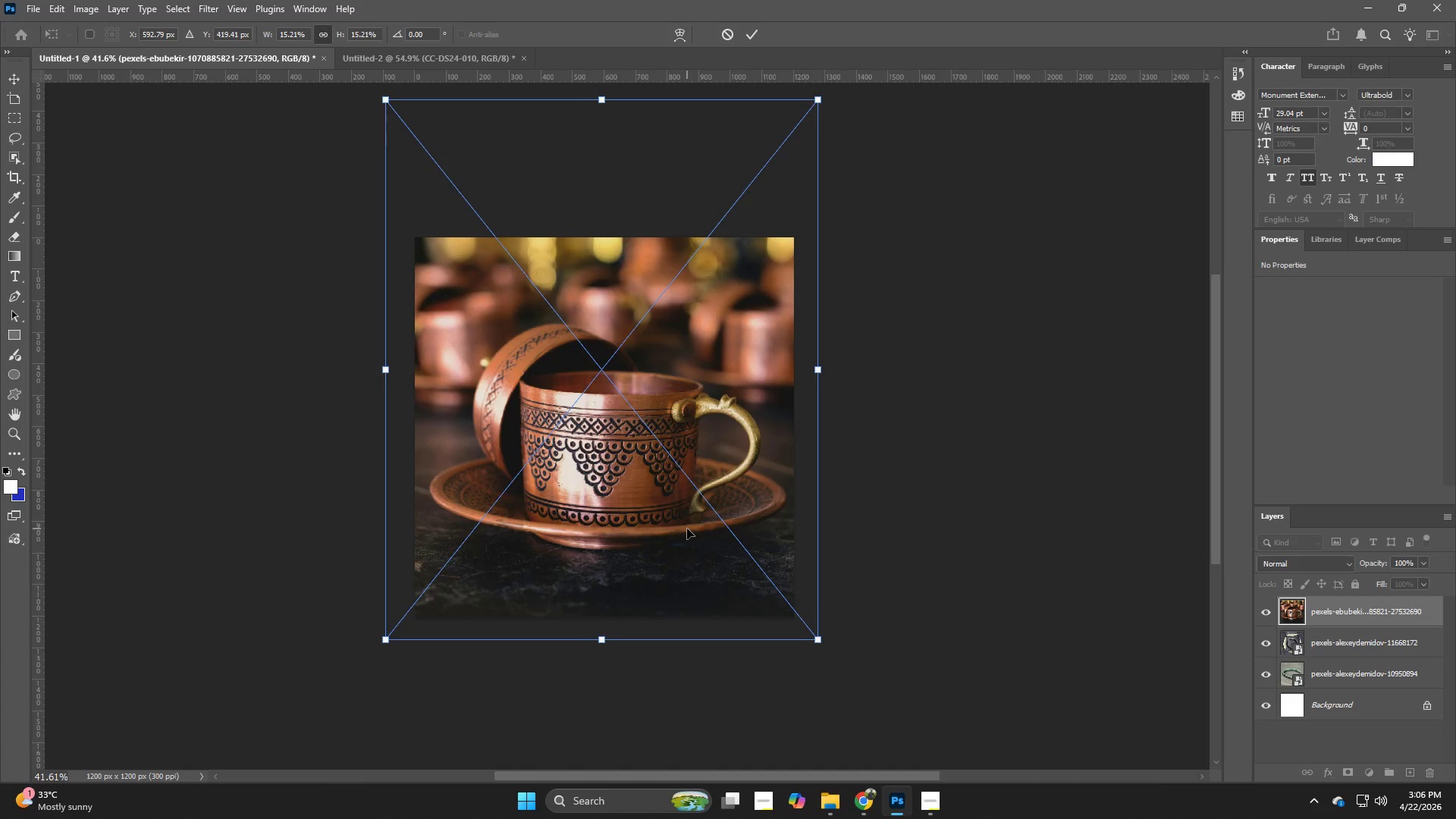 
key(ArrowLeft)
 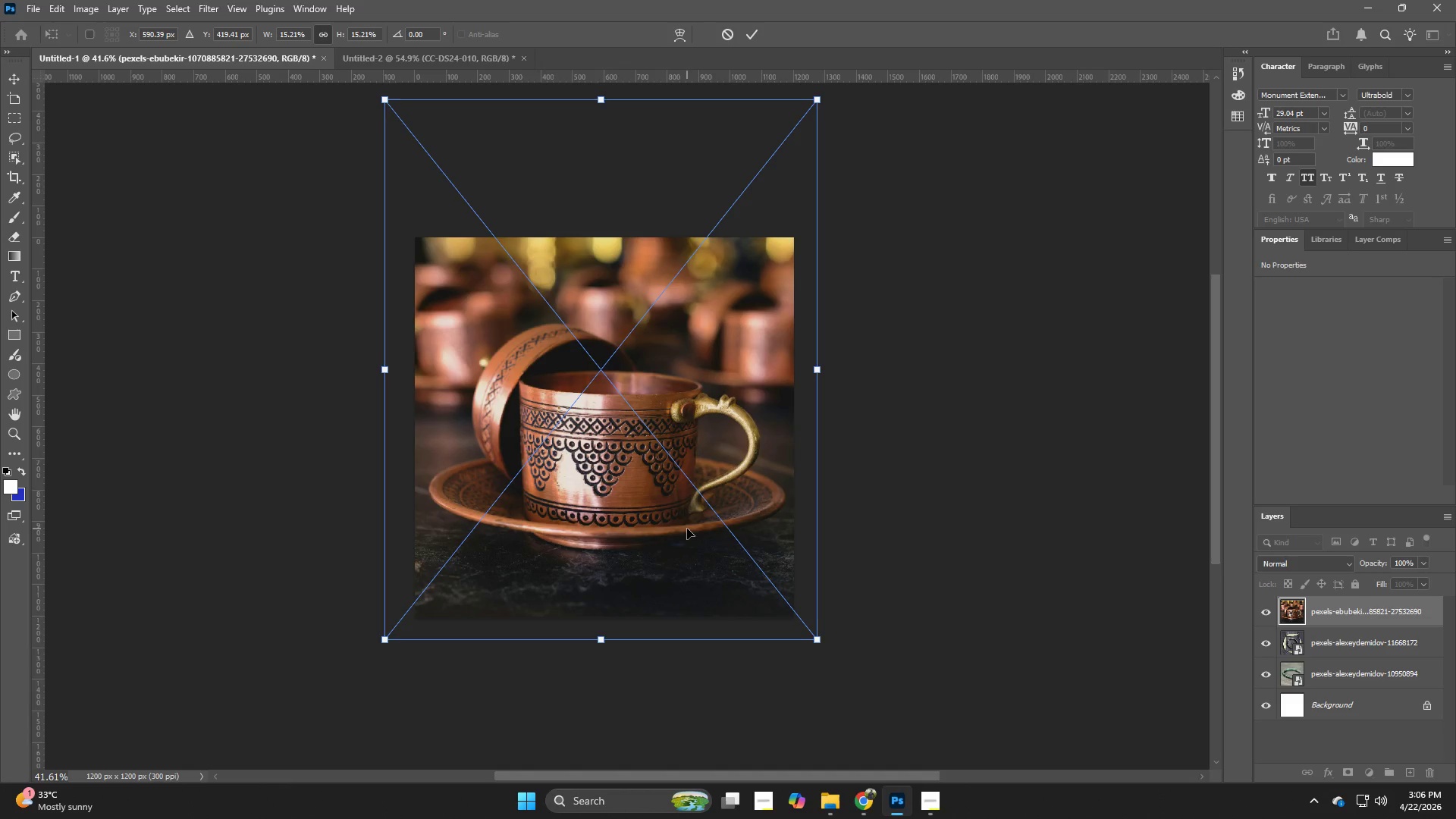 
key(ArrowLeft)
 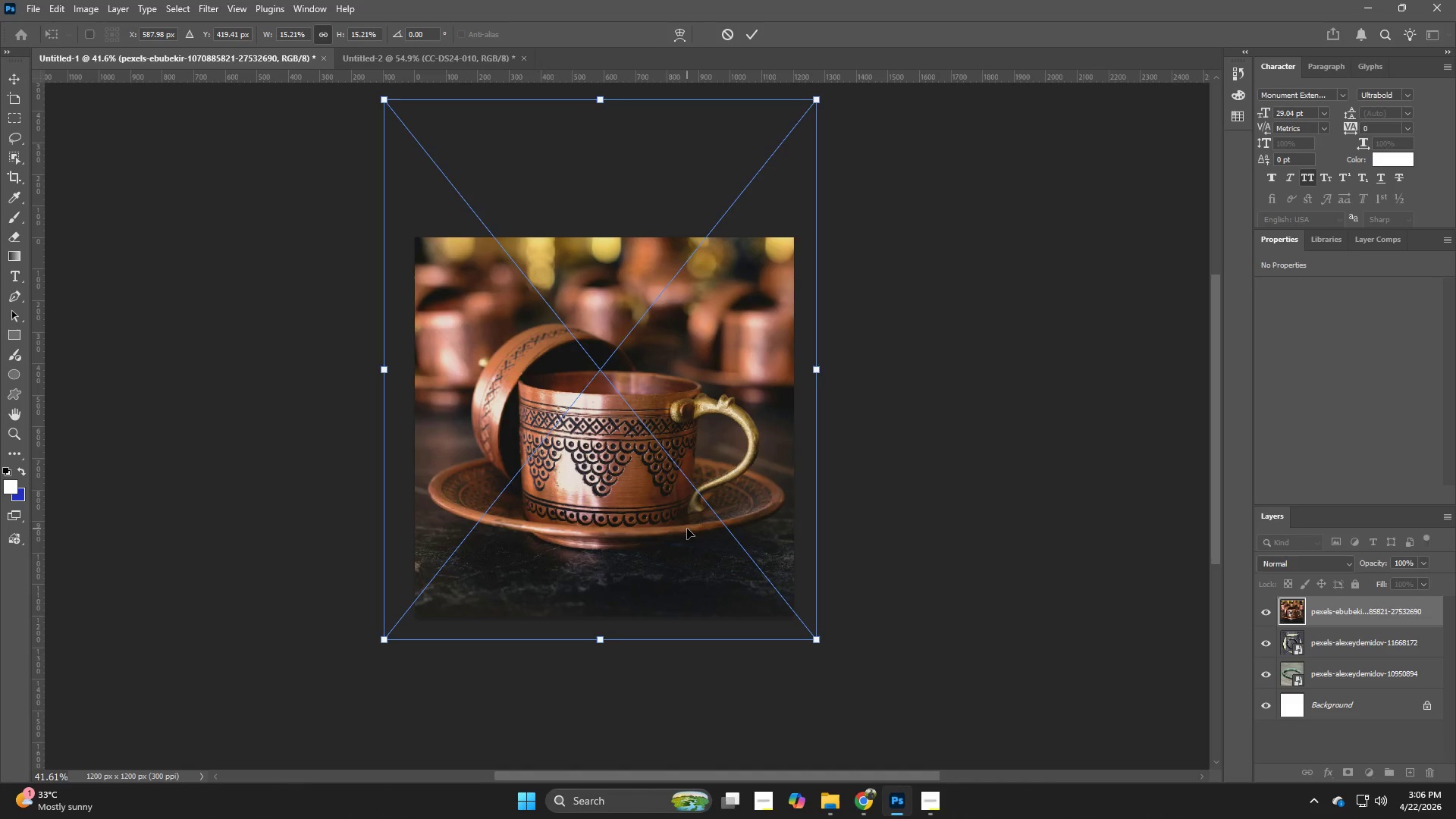 
left_click_drag(start_coordinate=[648, 490], to_coordinate=[639, 475])
 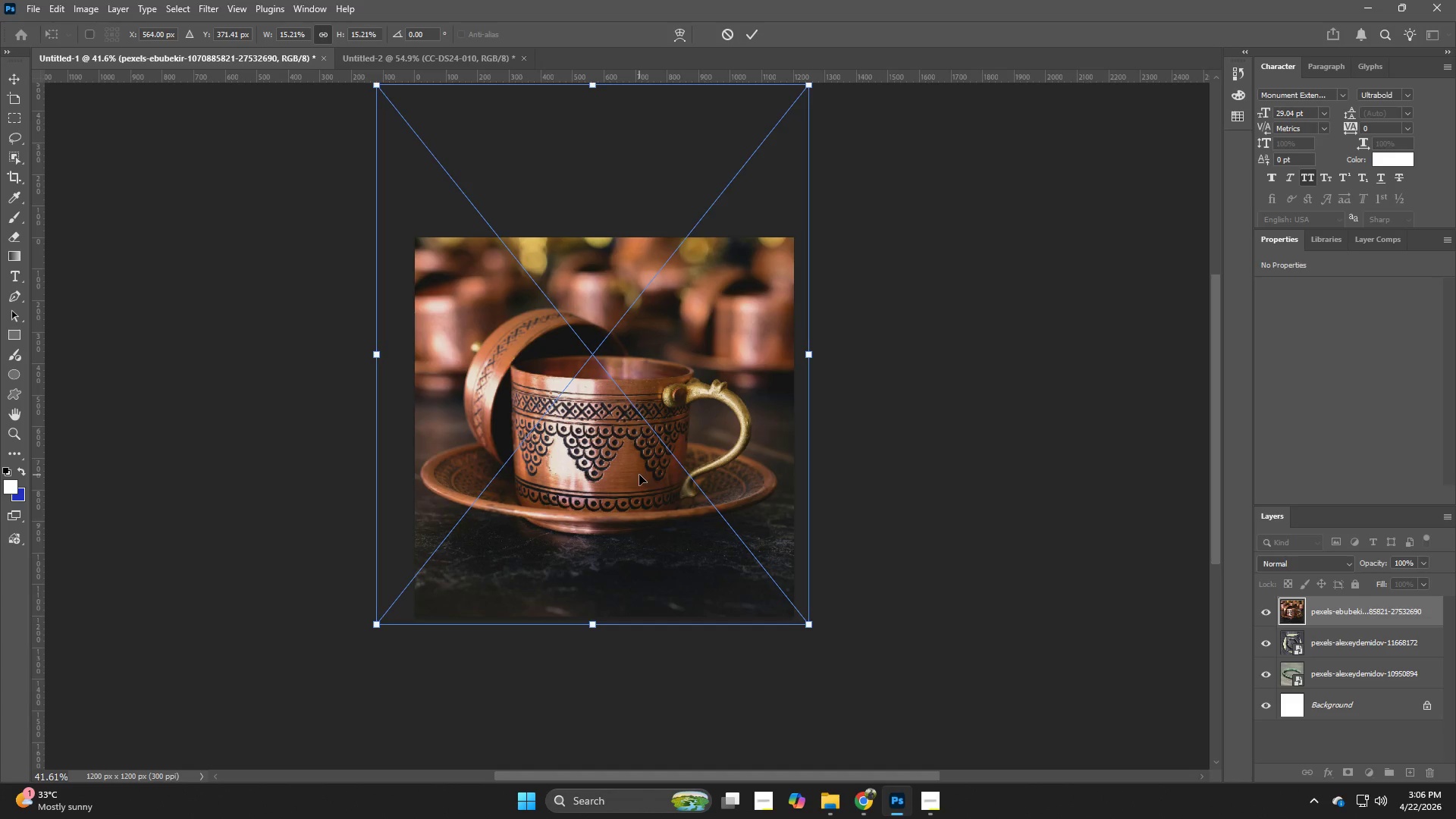 
left_click_drag(start_coordinate=[626, 431], to_coordinate=[627, 443])
 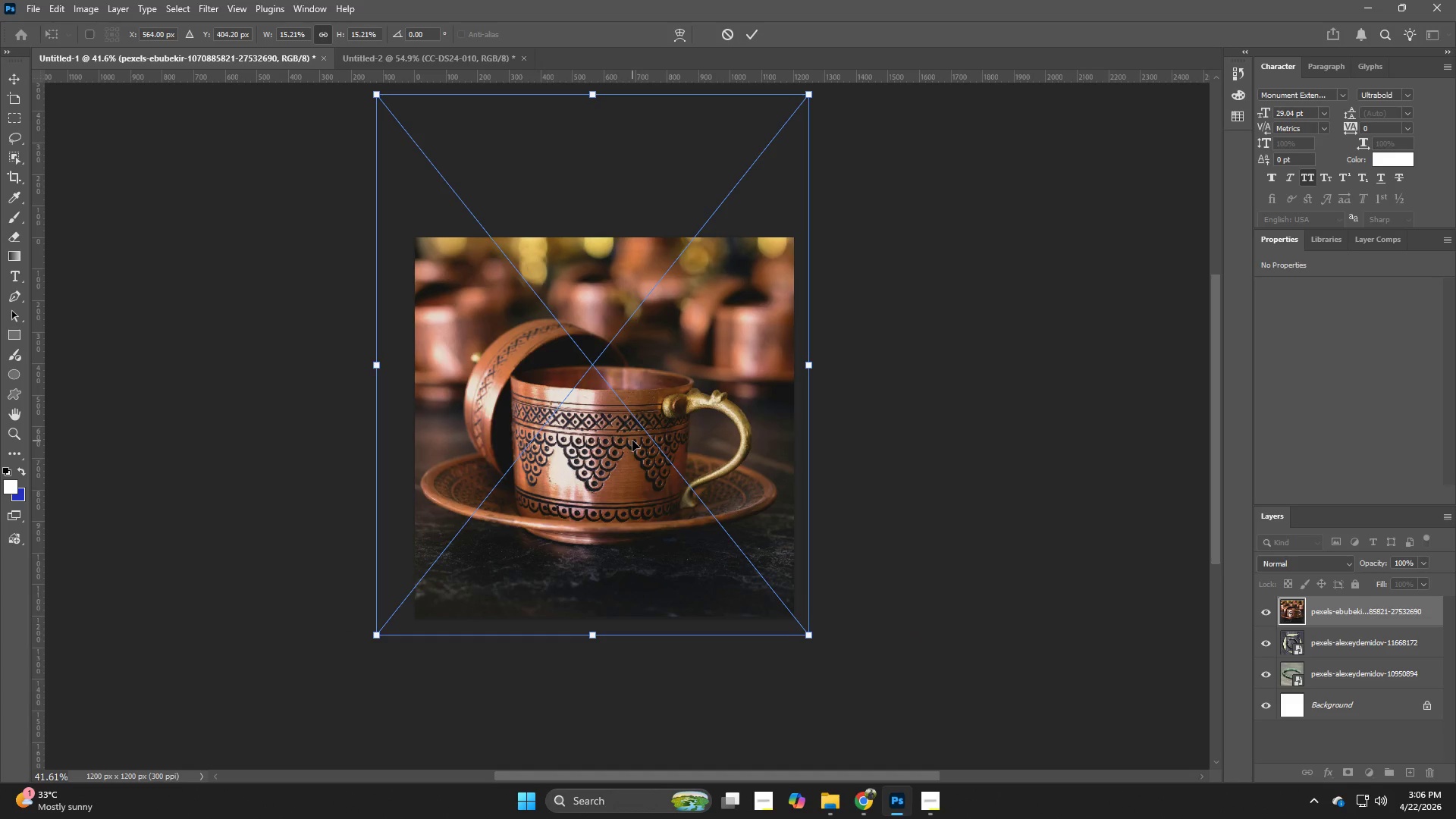 
key(ArrowRight)
 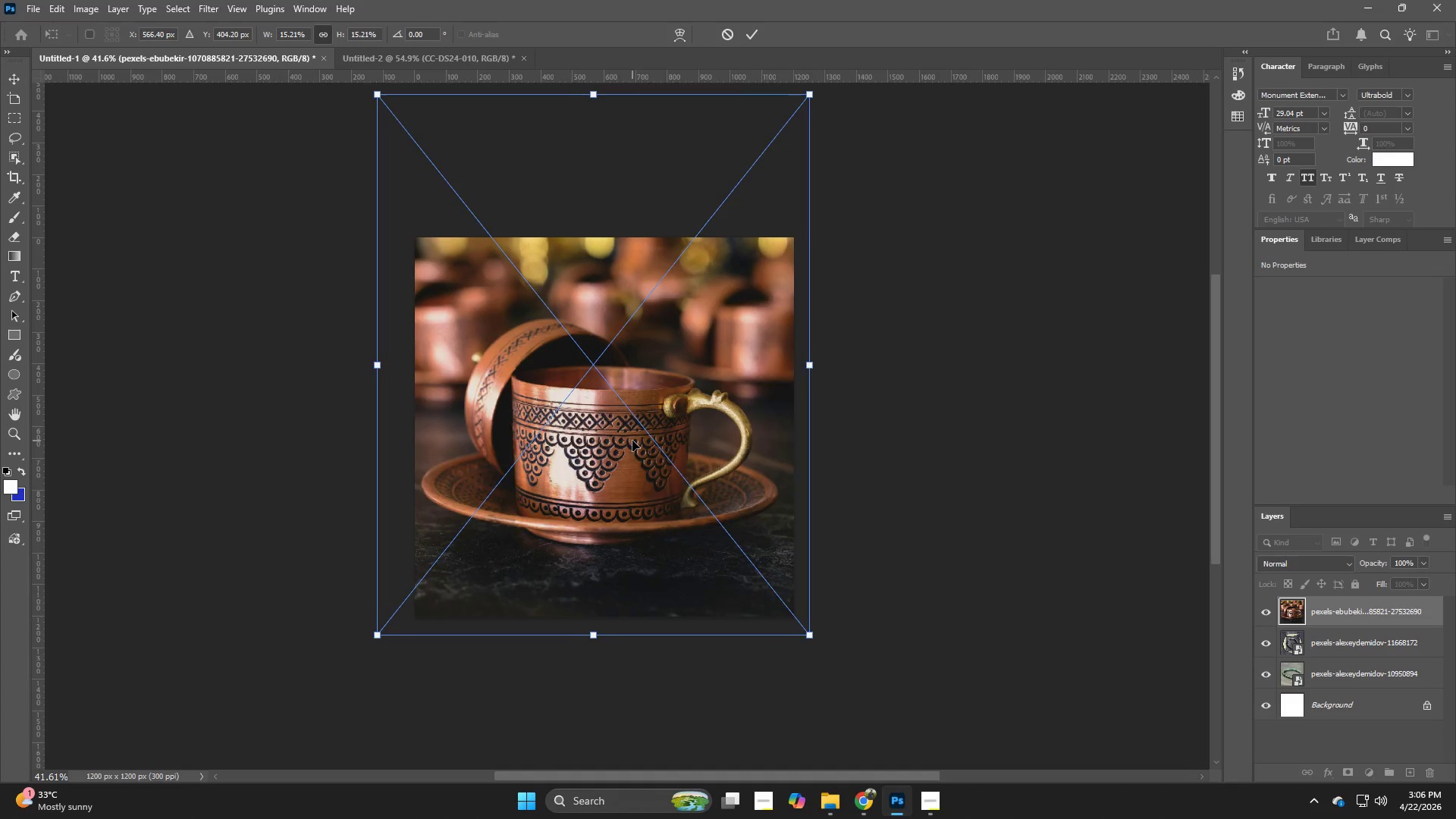 
key(ArrowRight)
 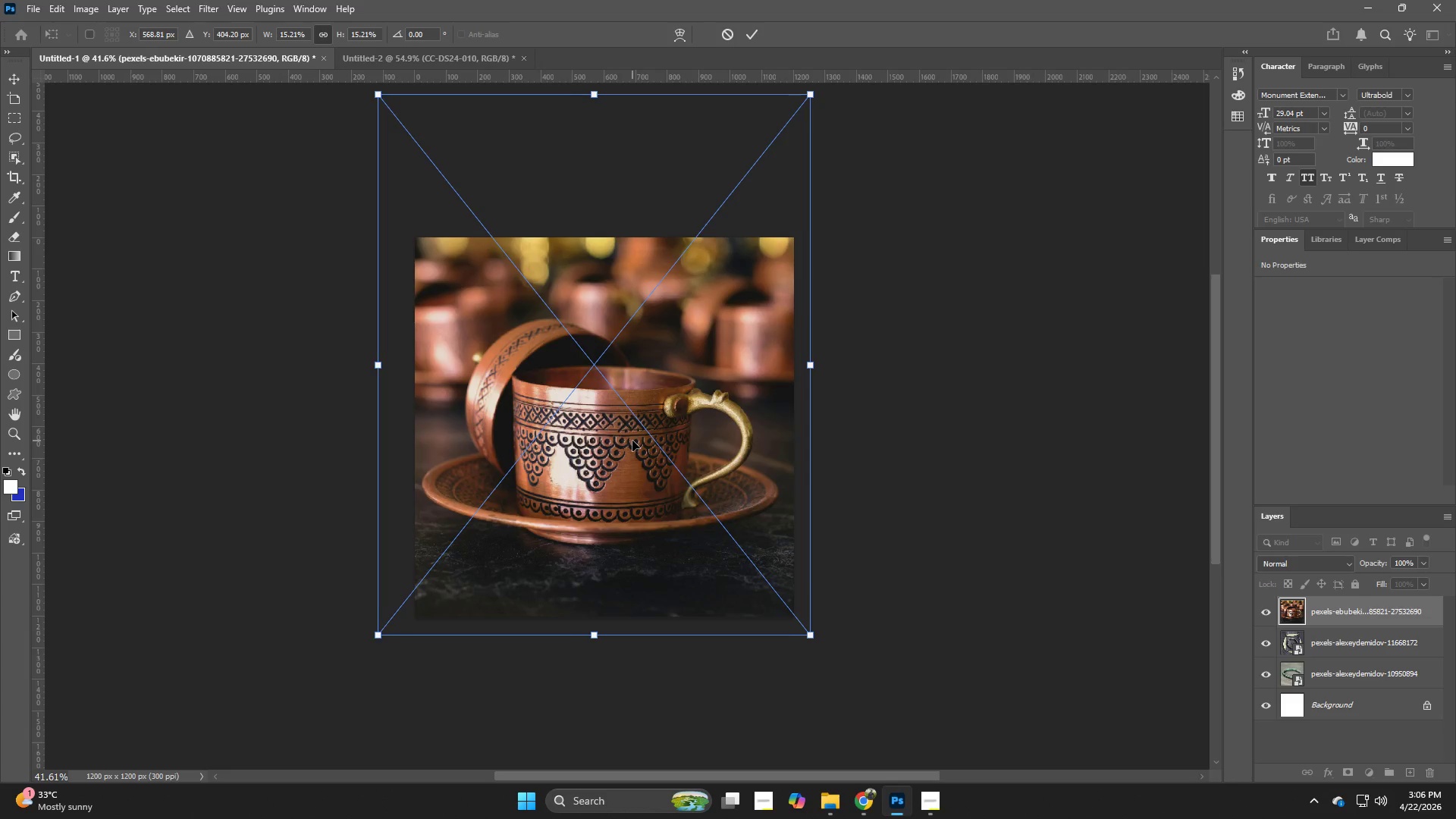 
key(ArrowRight)
 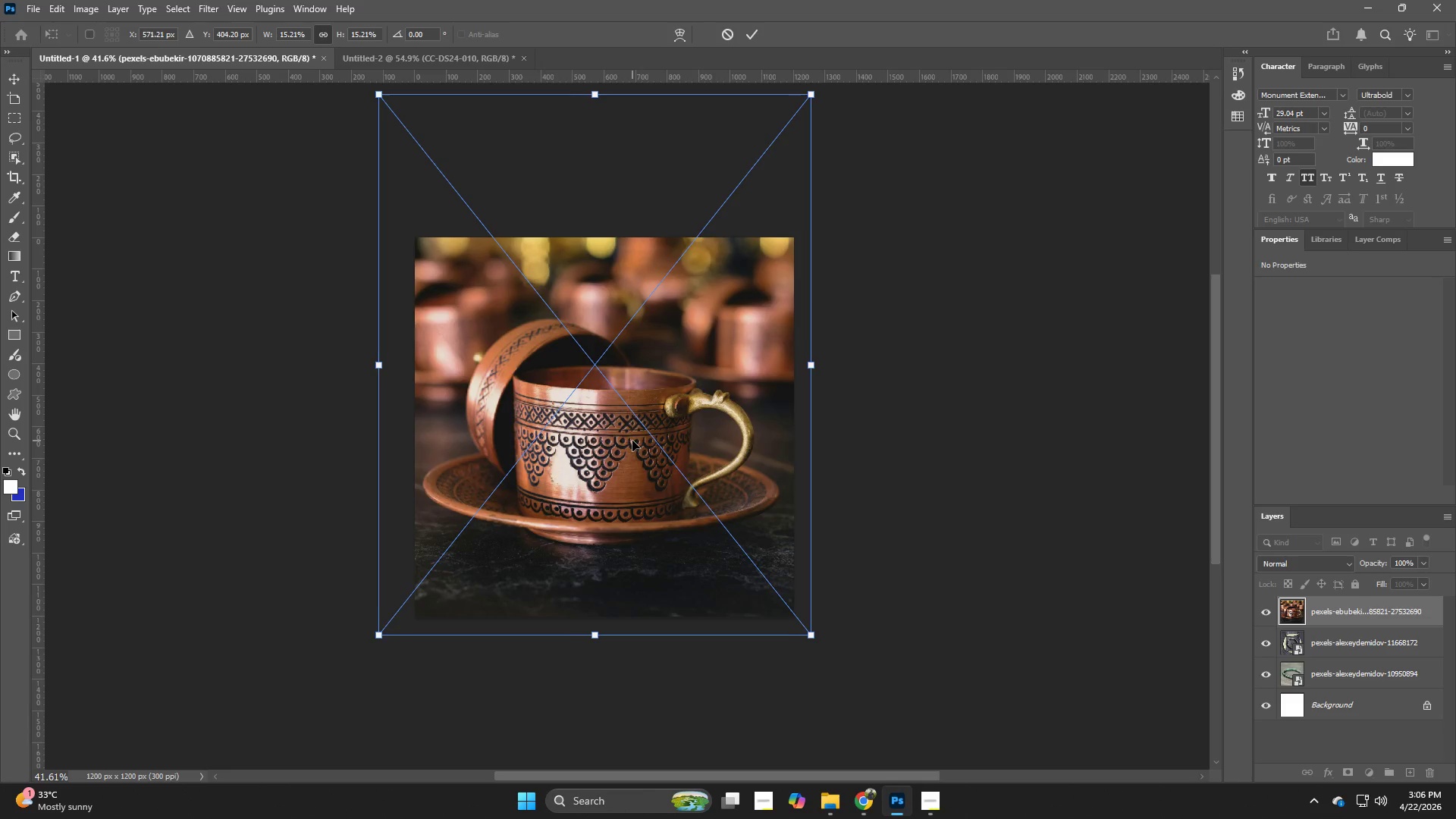 
key(ArrowRight)
 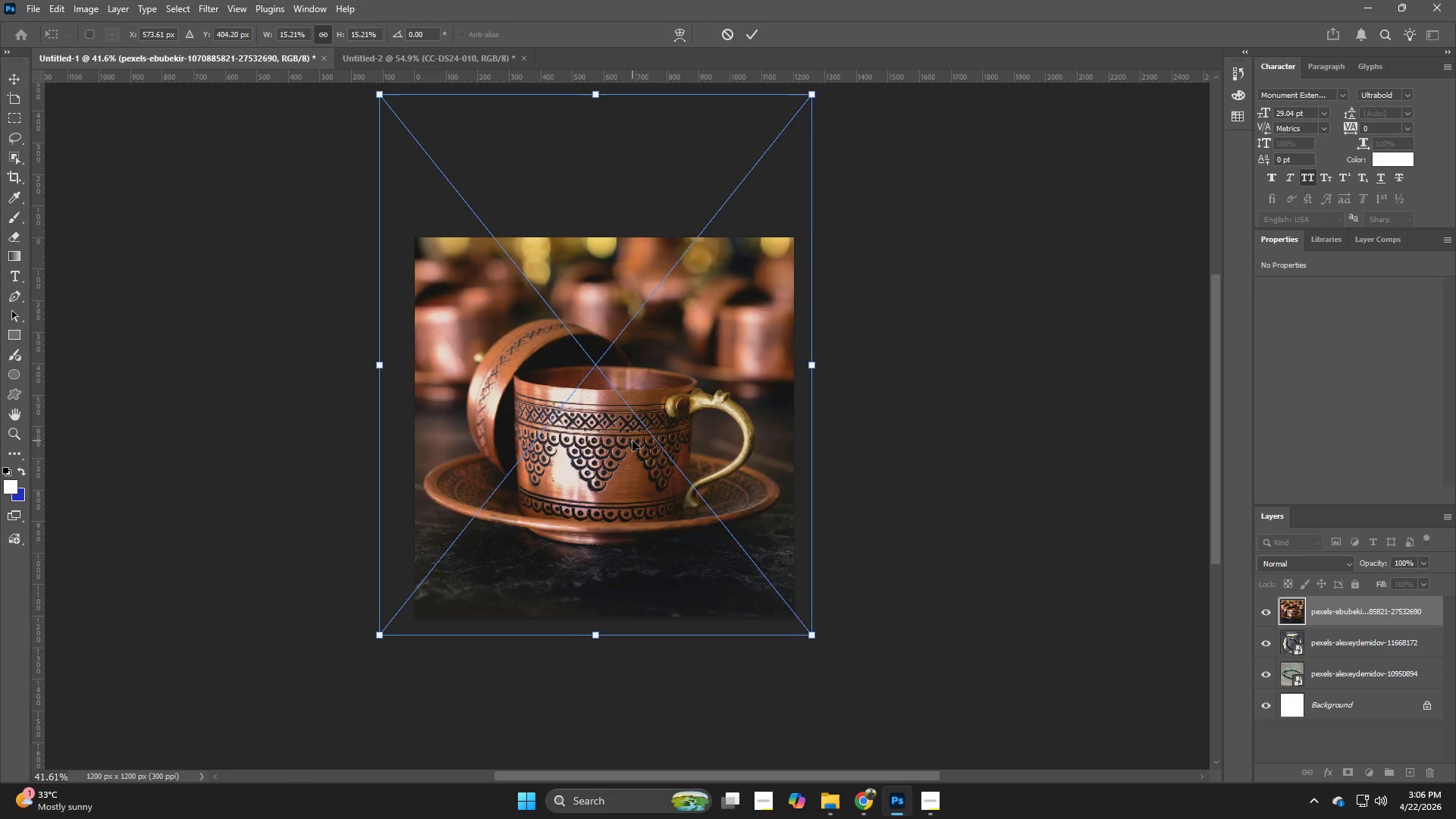 
key(ArrowRight)
 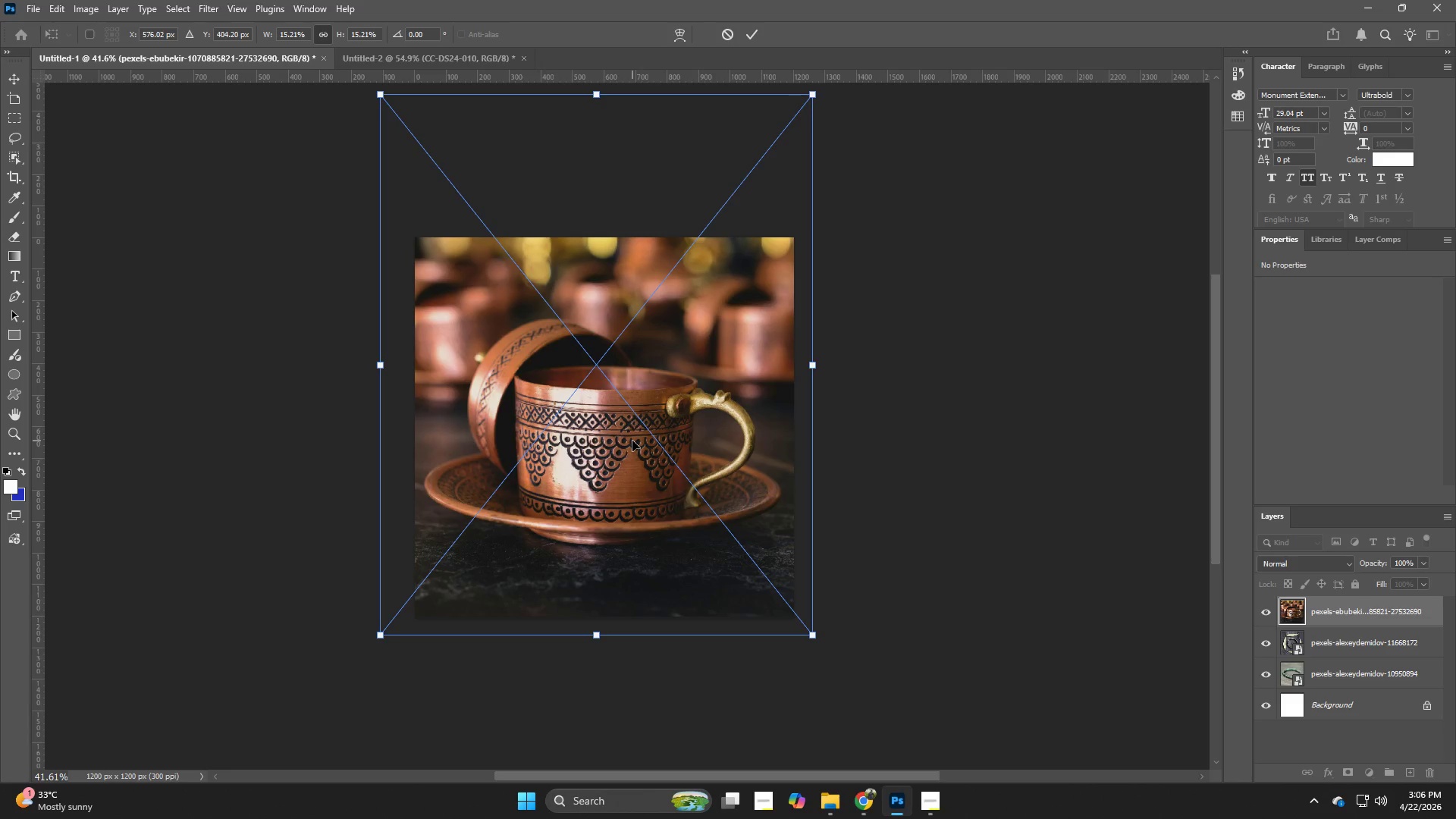 
key(NumpadEnter)
 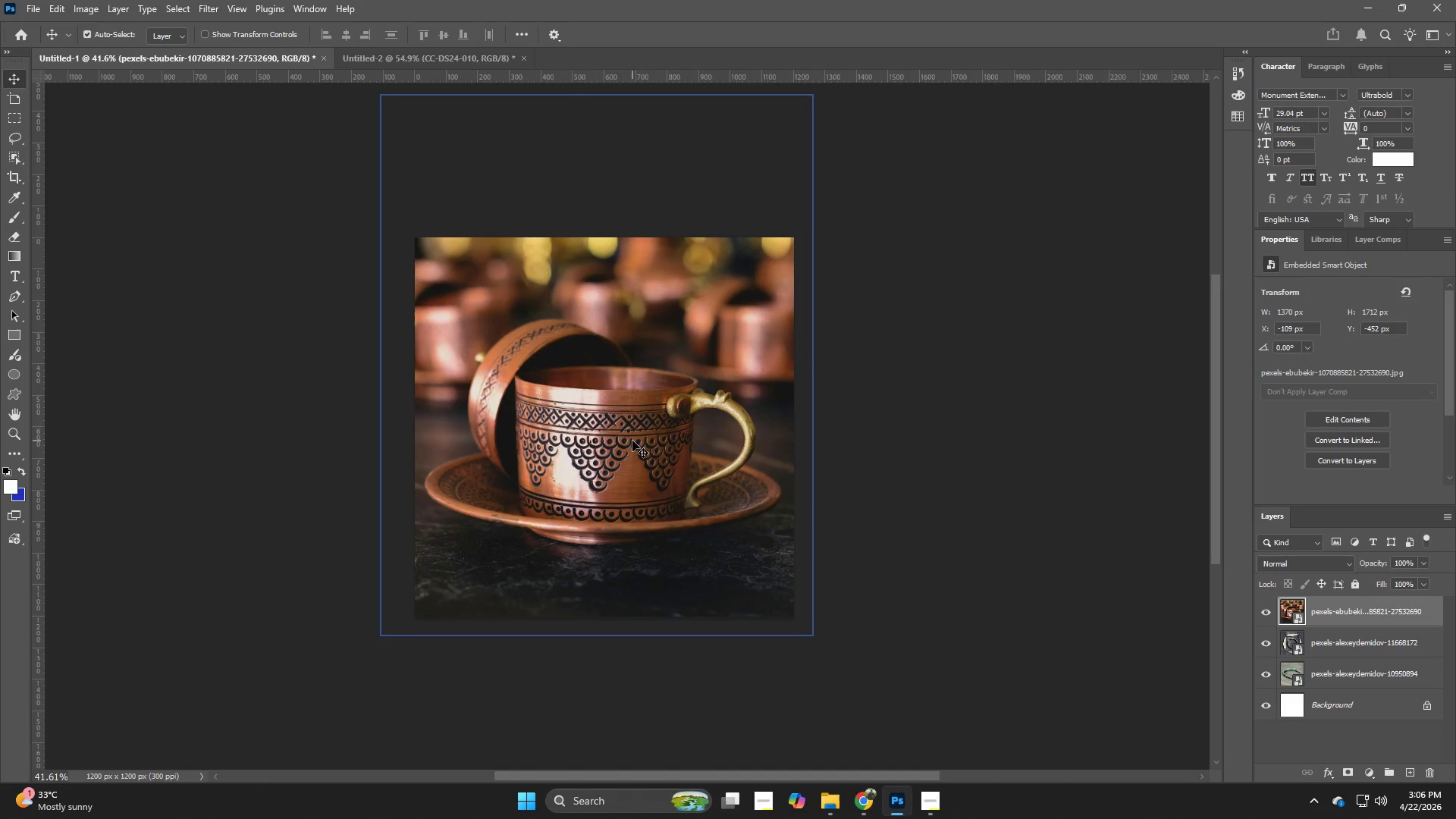 
key(Control+Shift+W)
 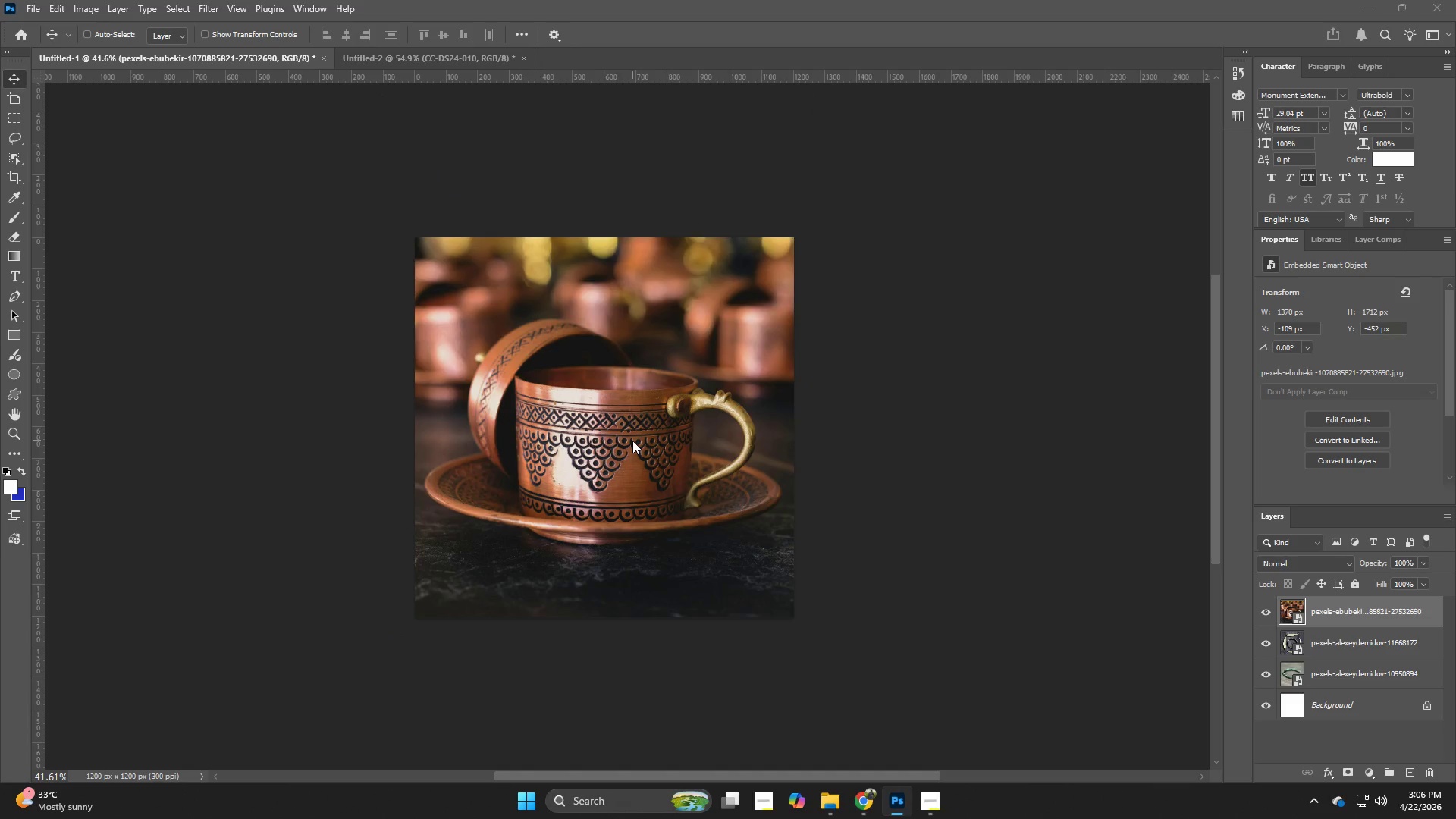 
key(Alt+Control+Shift+AltLeft)
 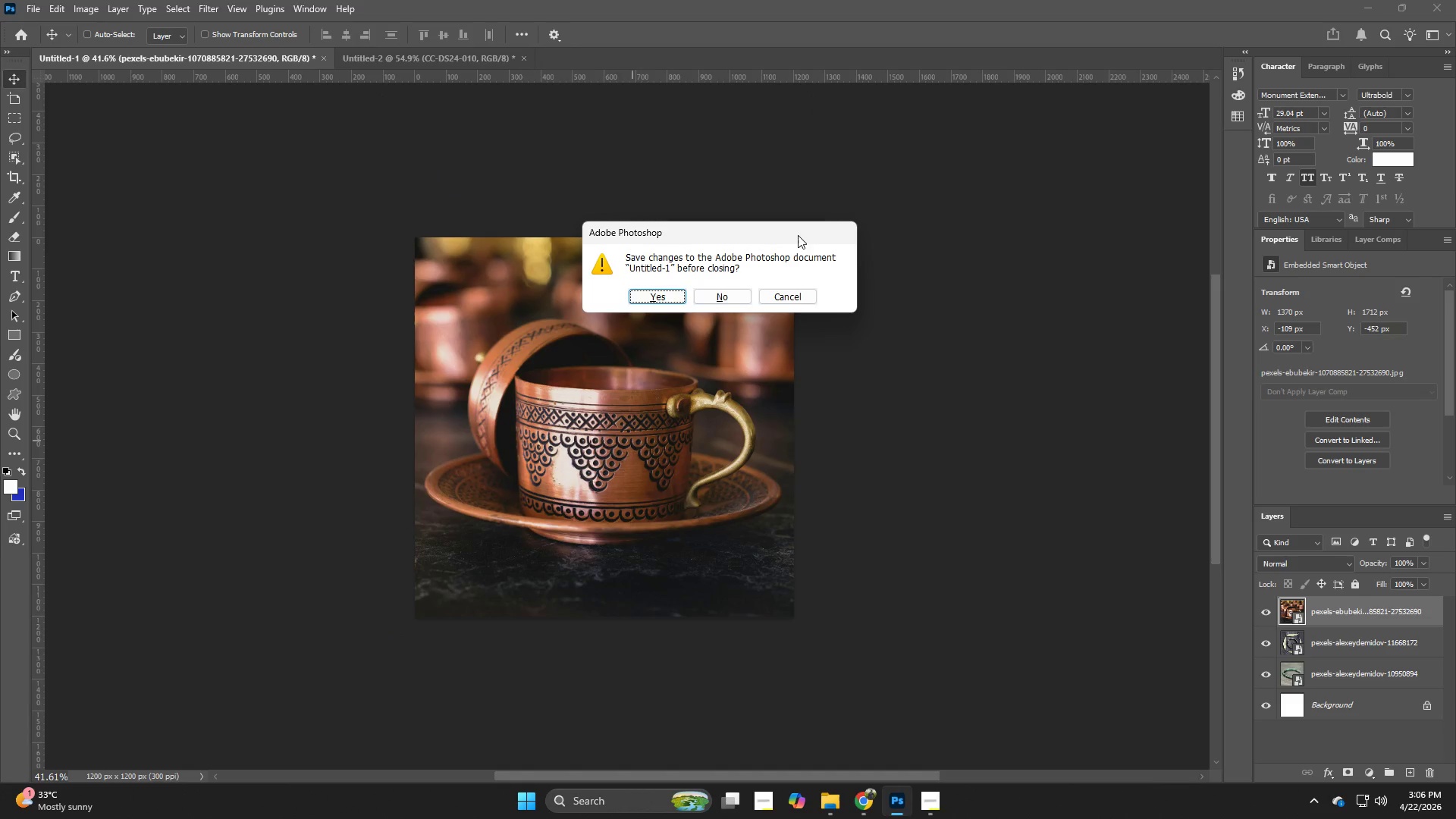 
left_click([794, 297])
 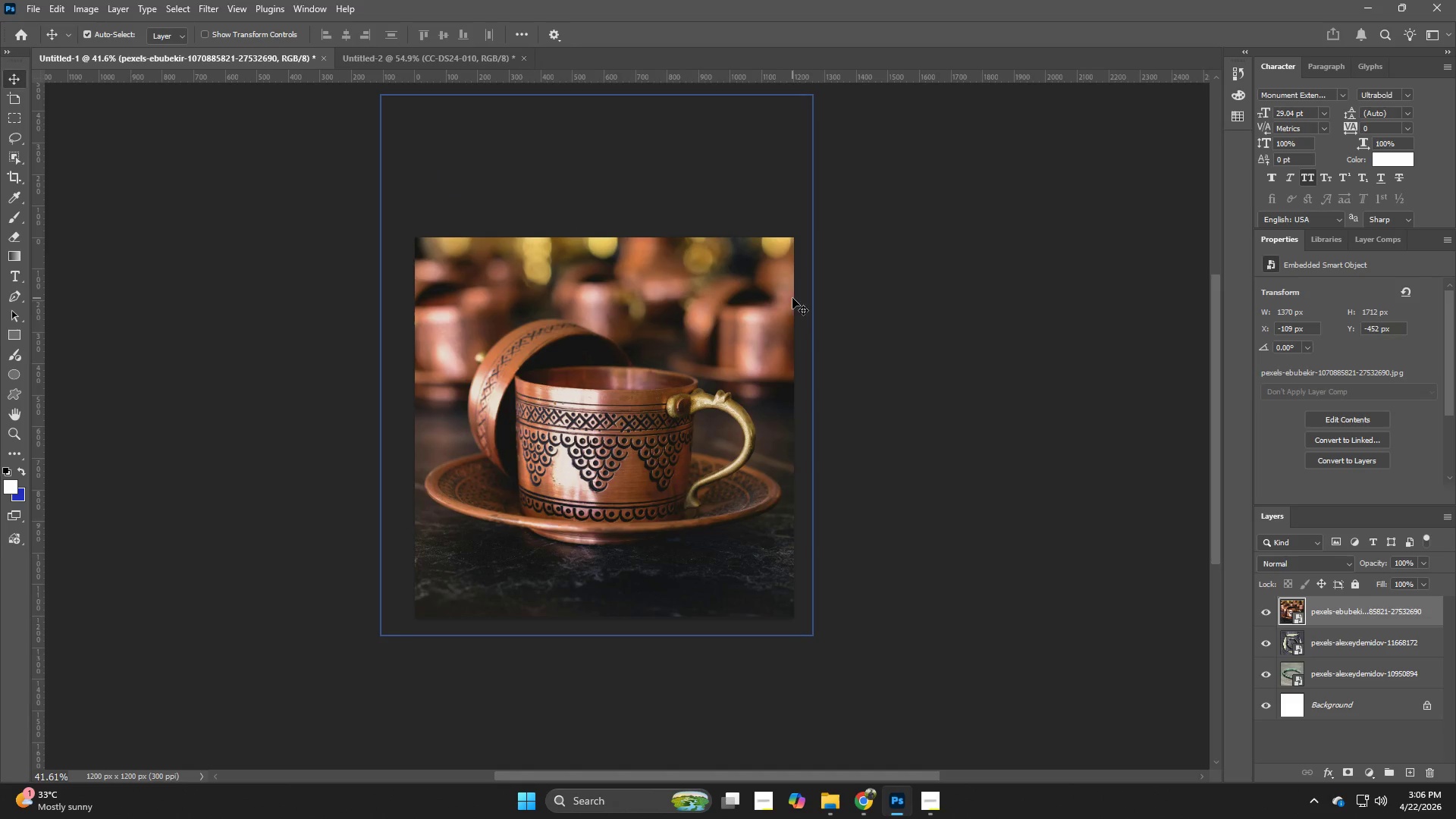 
key(Alt+Control+Shift+W)
 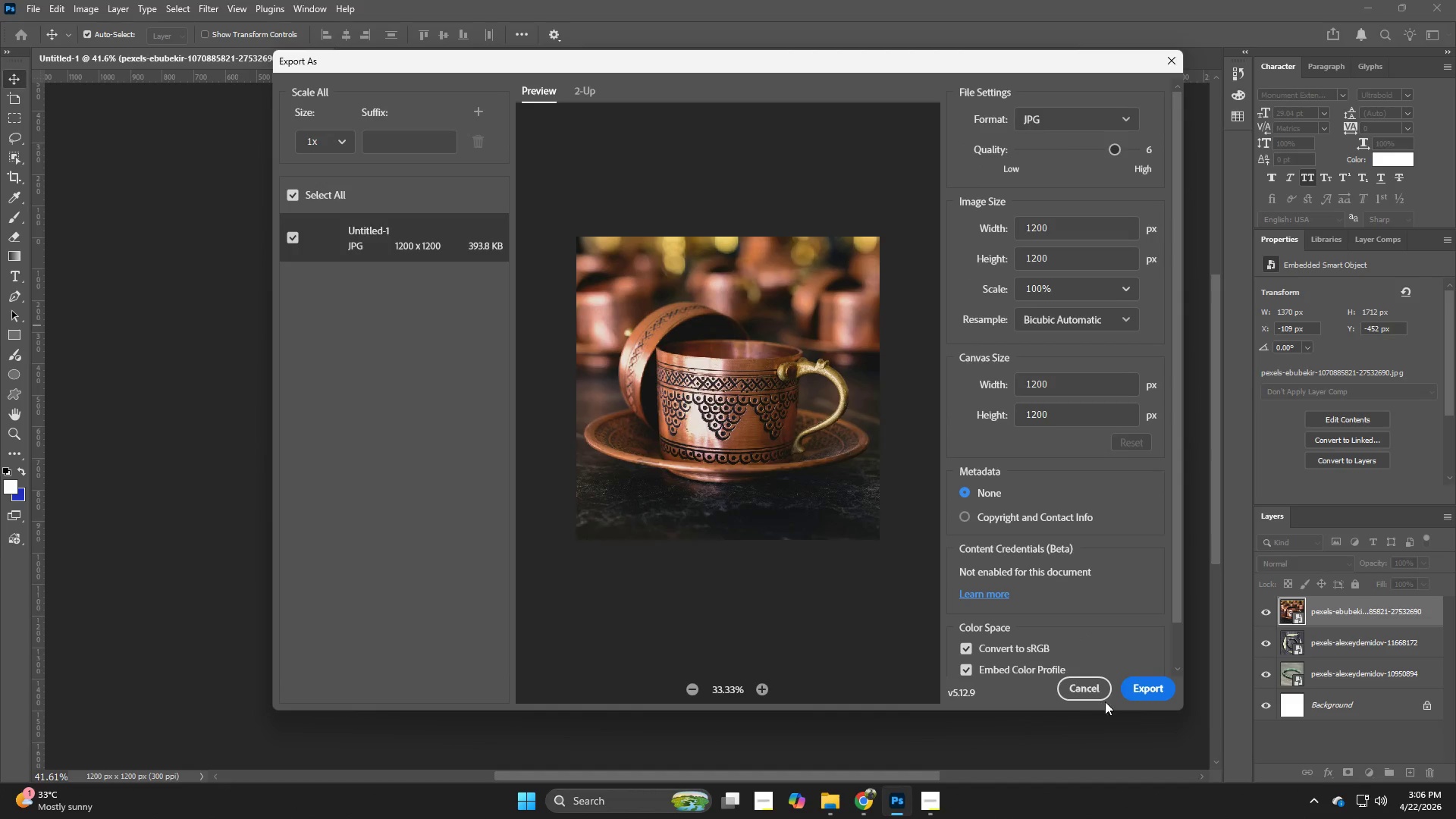 
left_click([1157, 691])
 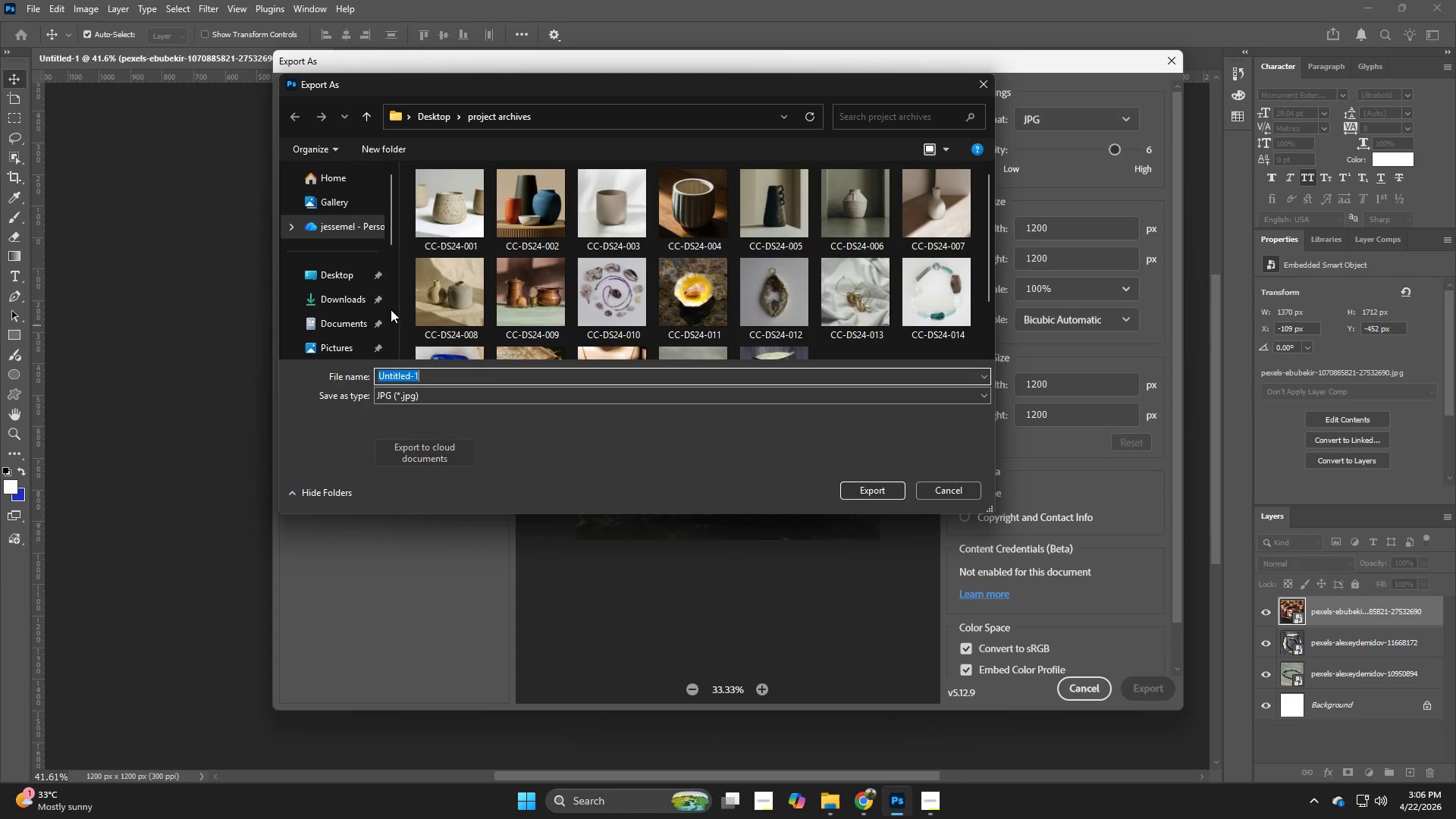 
left_click([347, 270])
 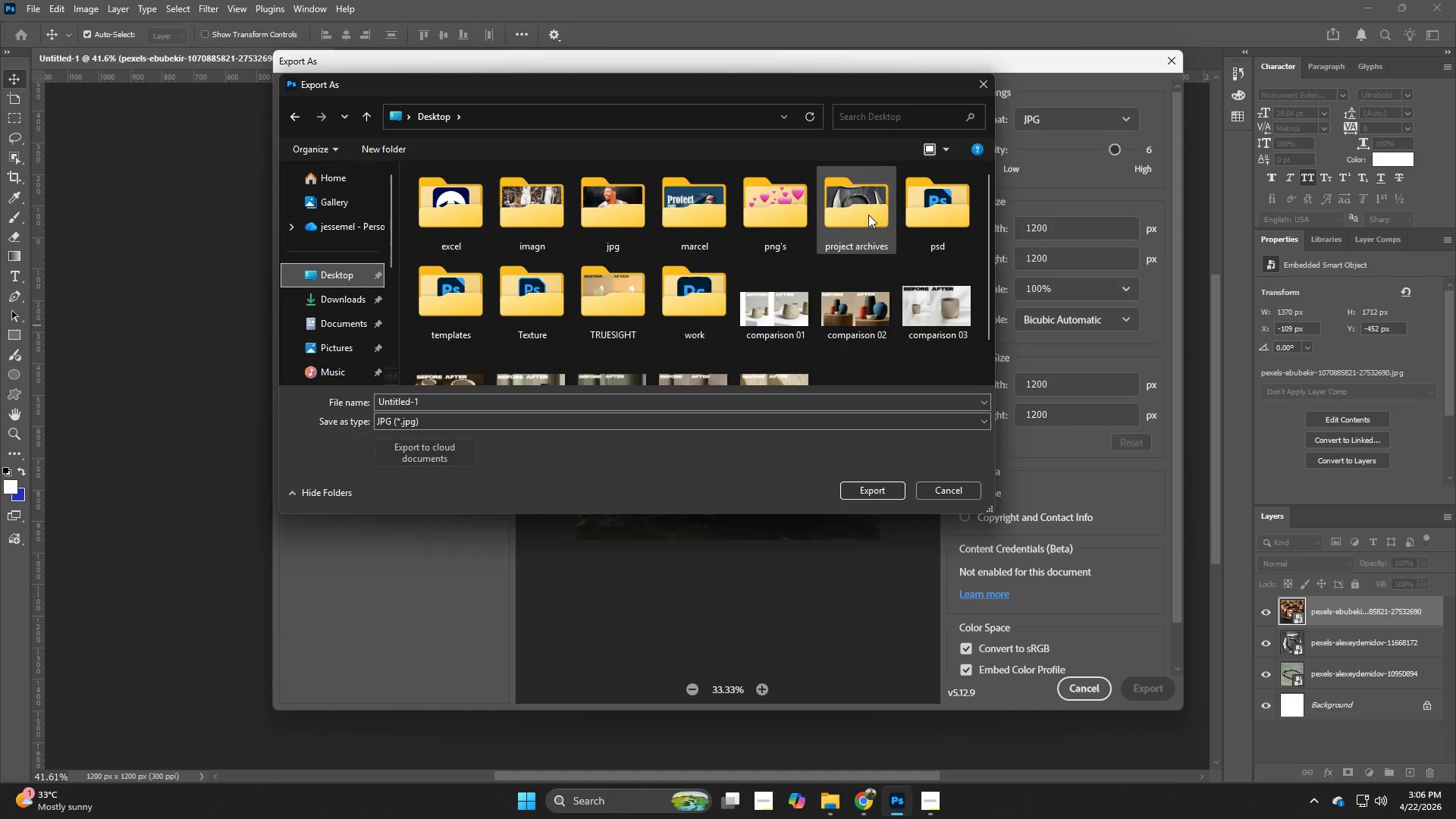 
double_click([868, 214])
 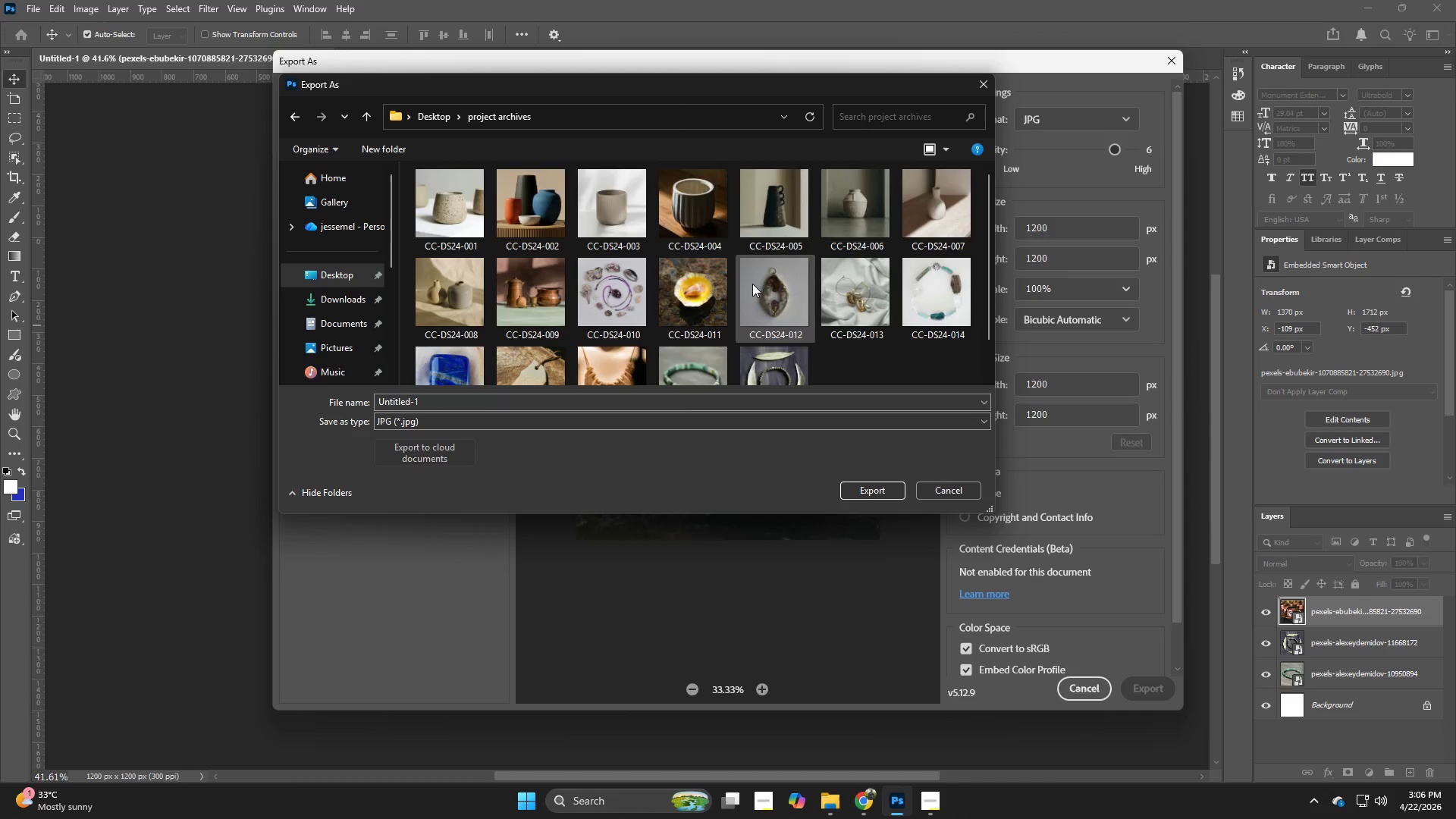 
left_click([767, 340])
 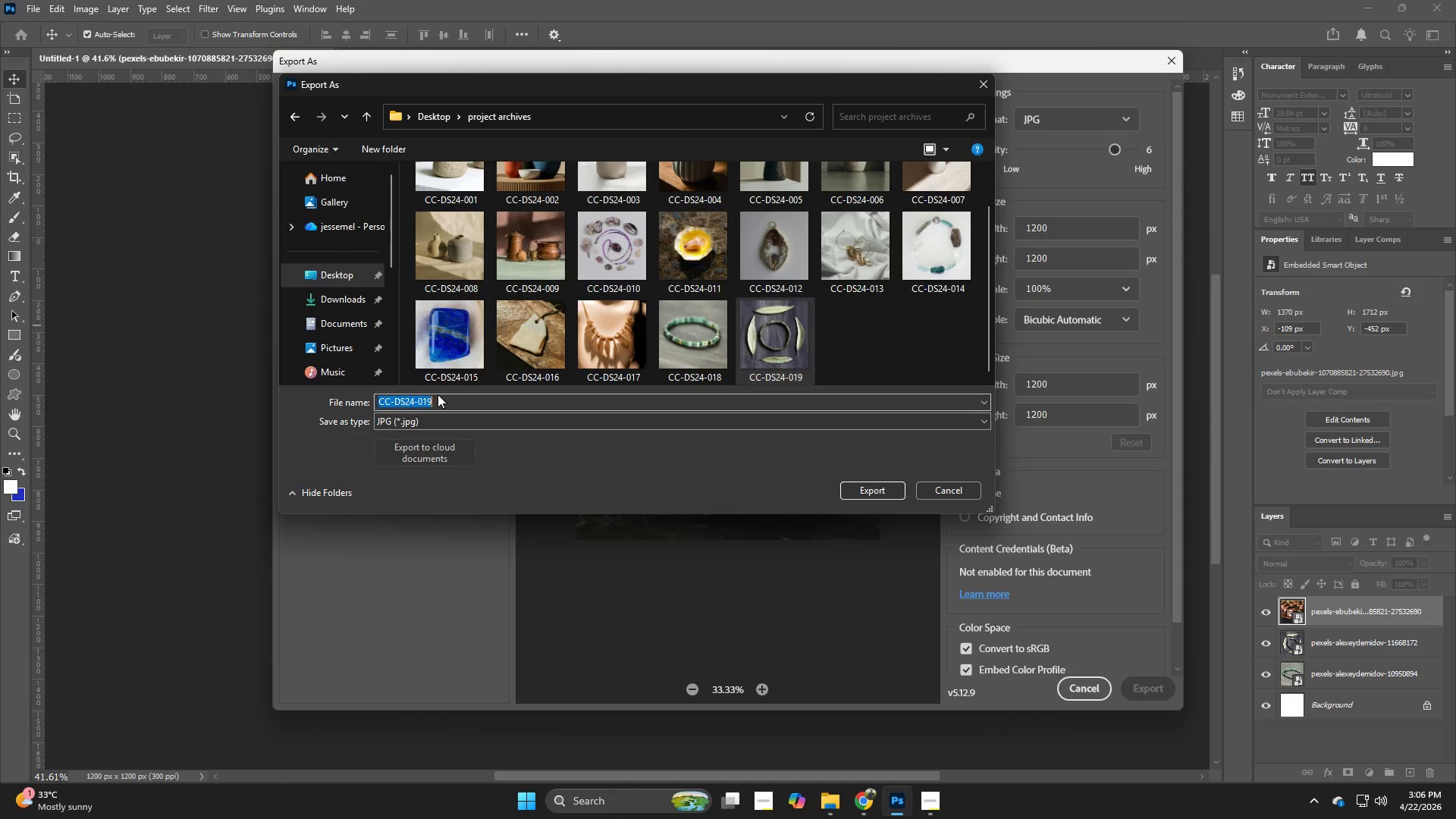 
scroll: coordinate [748, 286], scroll_direction: down, amount: 4.0
 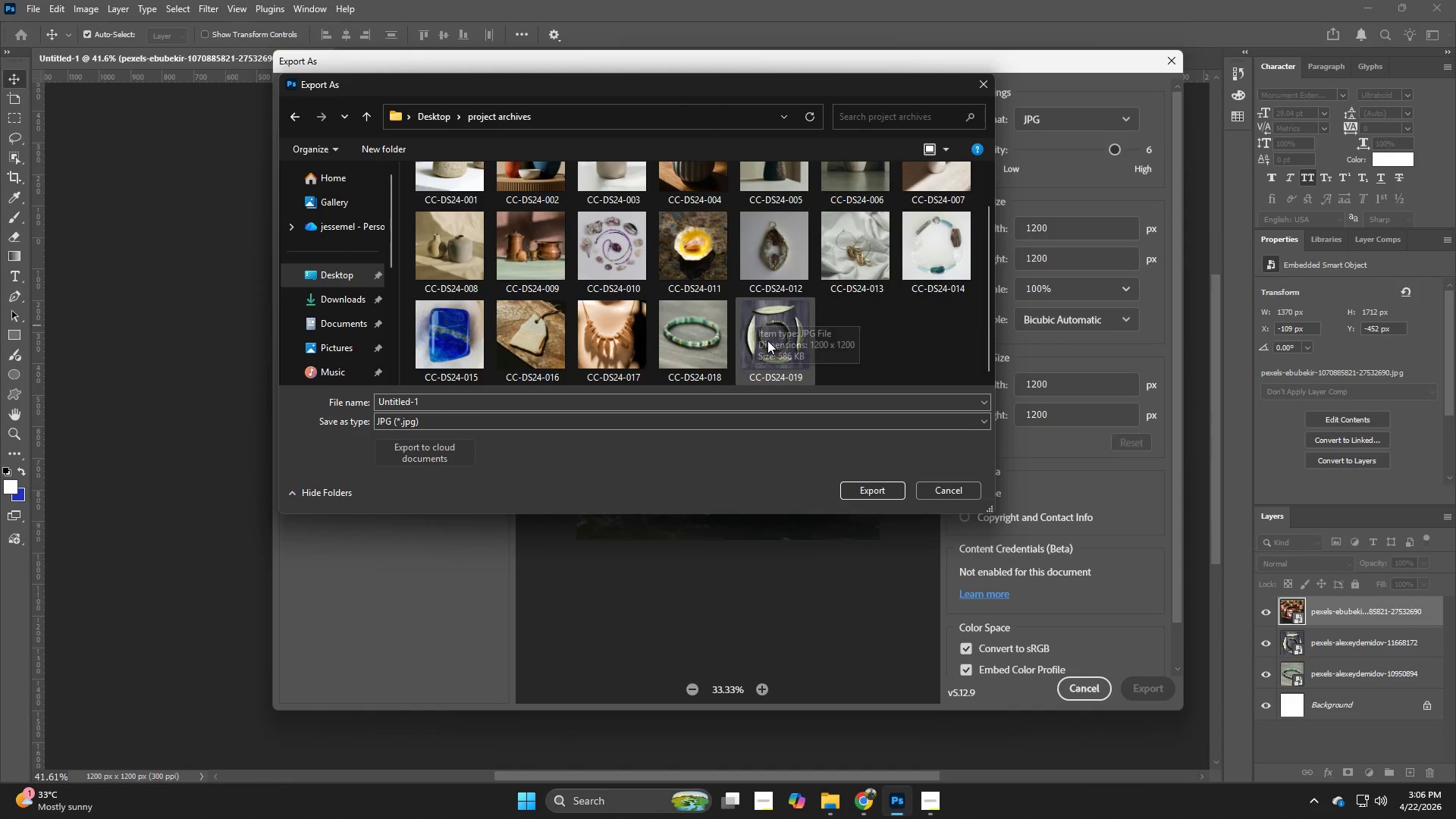 
double_click([438, 394])
 